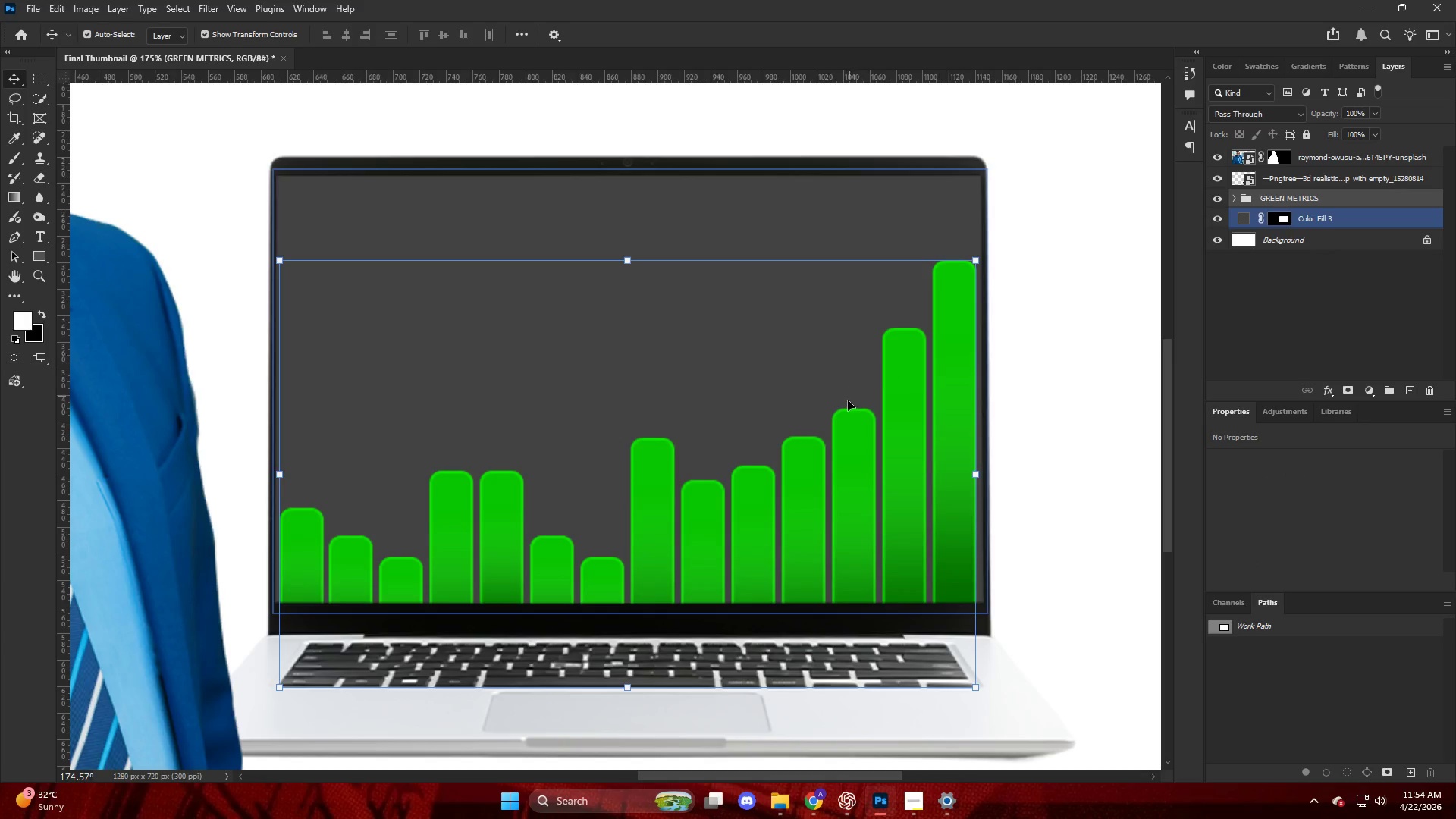 
key(Control+T)
 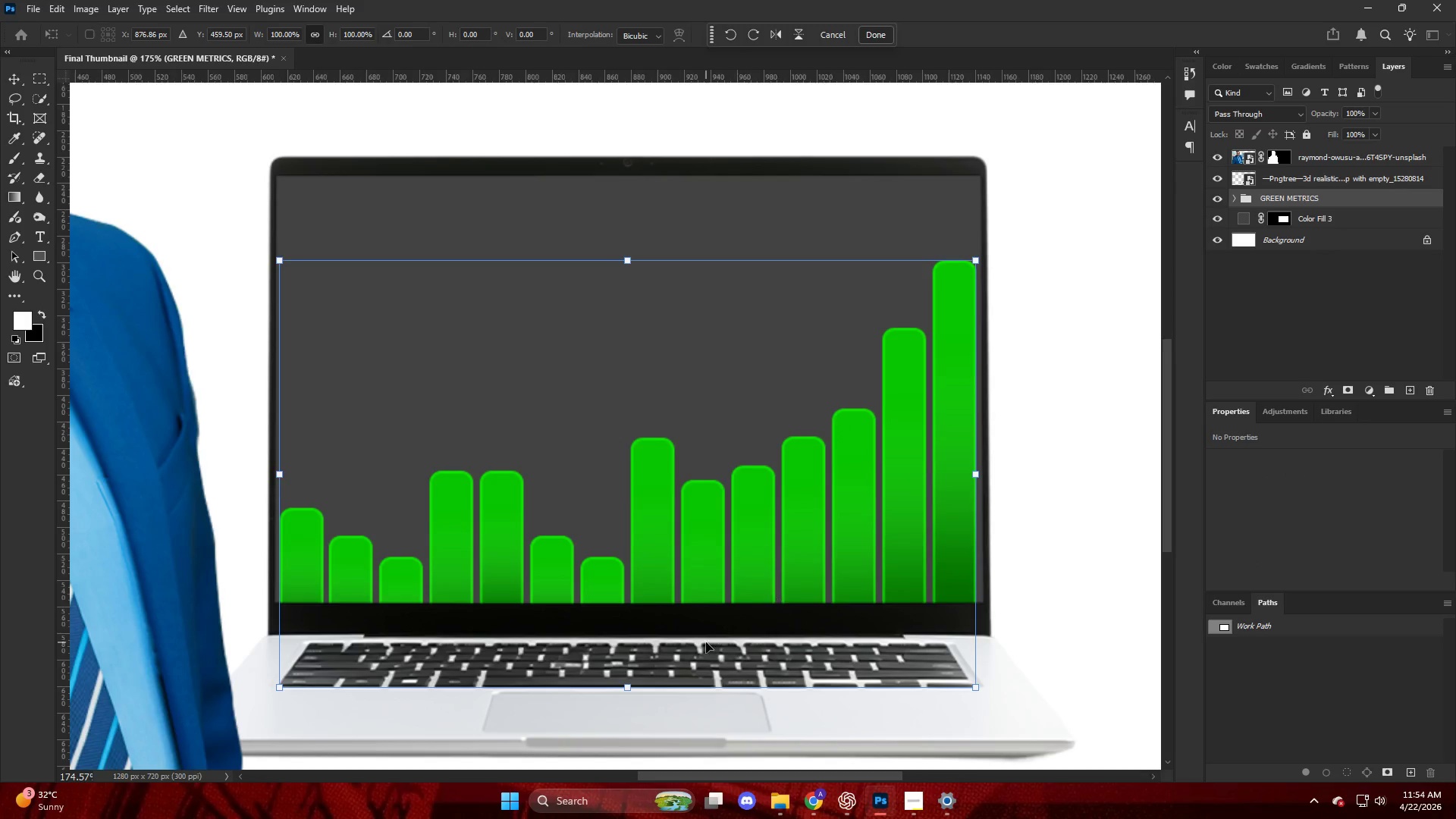 
hold_key(key=ShiftLeft, duration=2.7)
left_click_drag(start_coordinate=[624, 689], to_coordinate=[642, 609])
 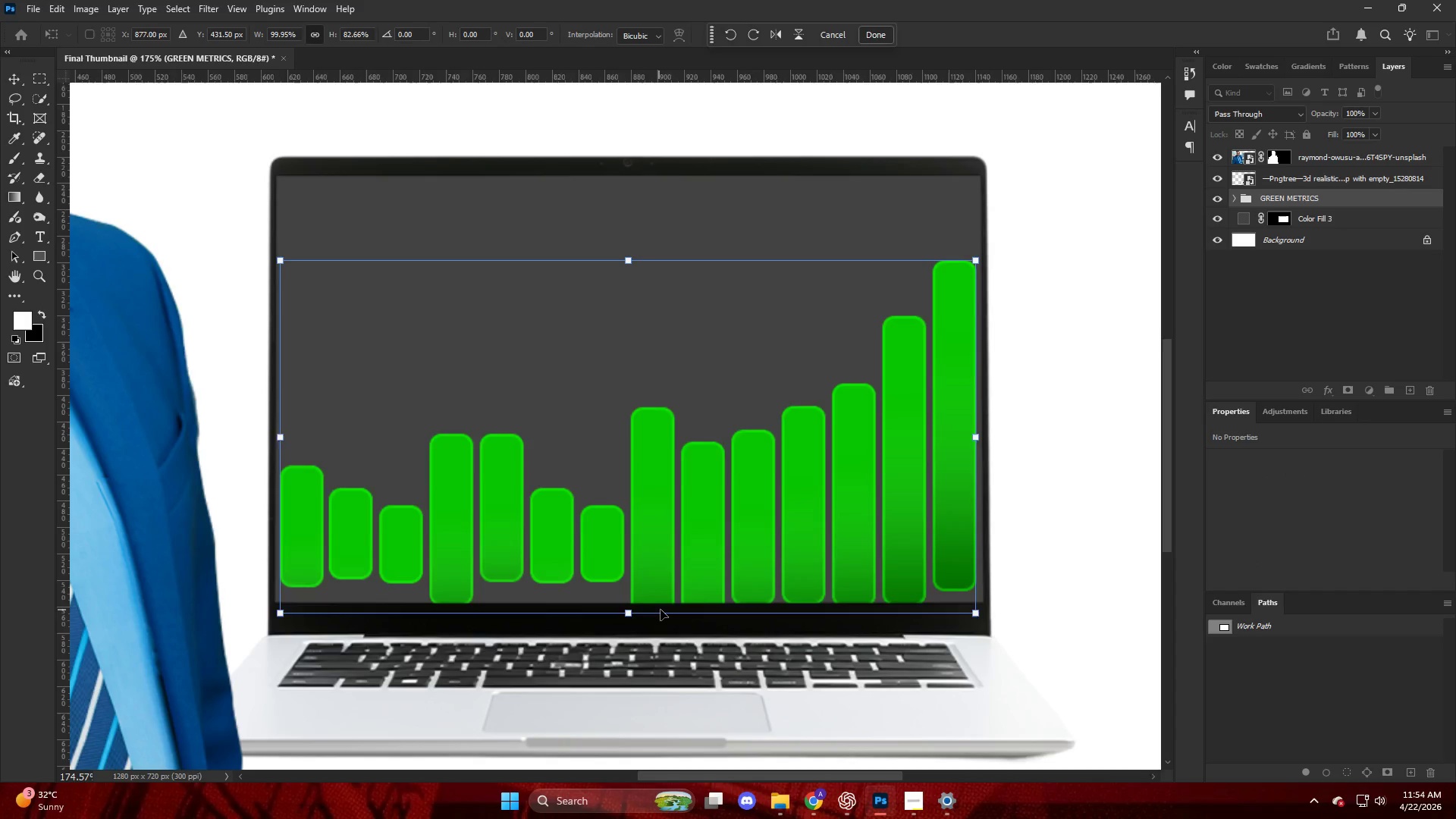 
key(Control+ControlLeft)
 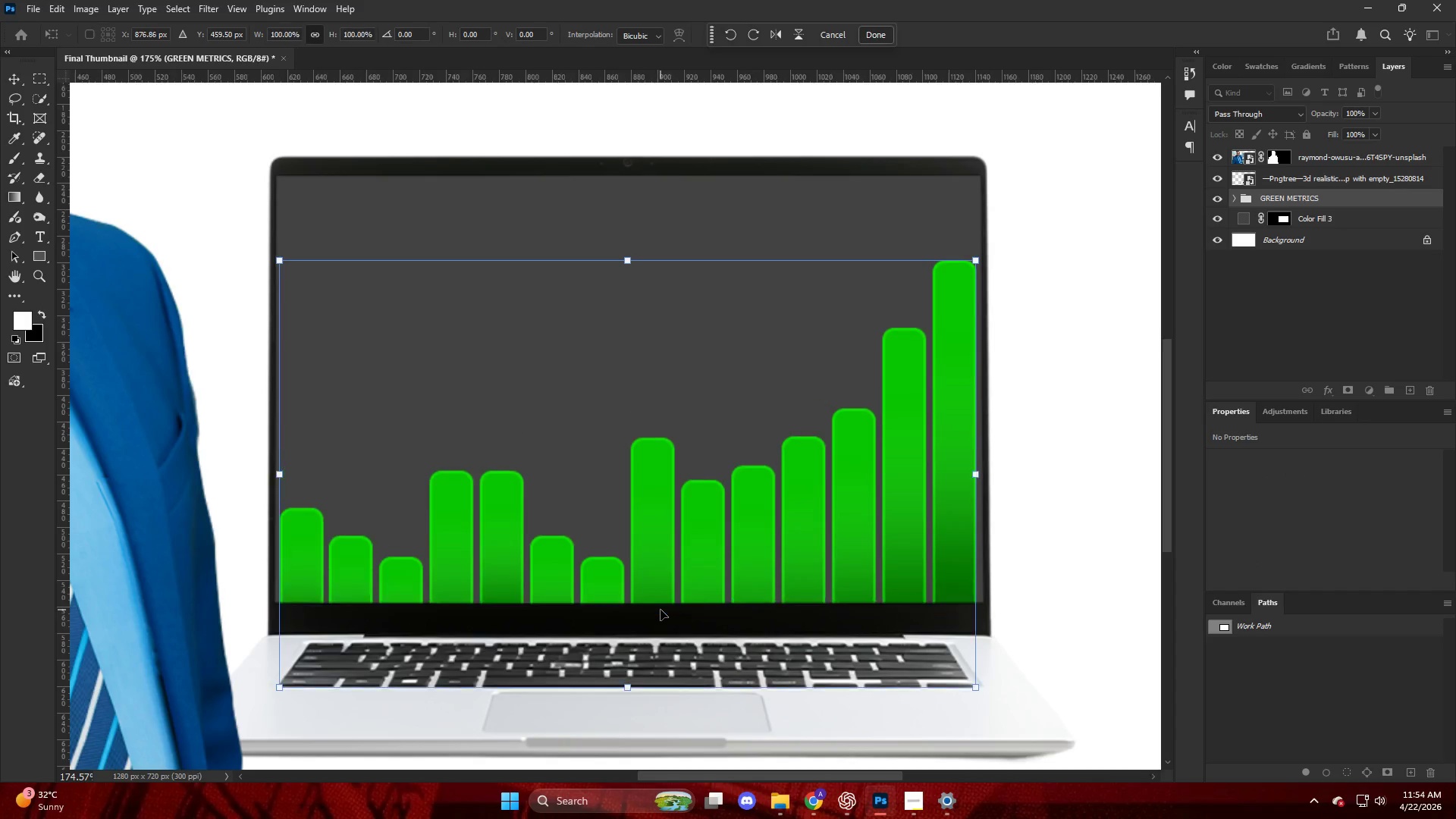 
key(Control+Z)
 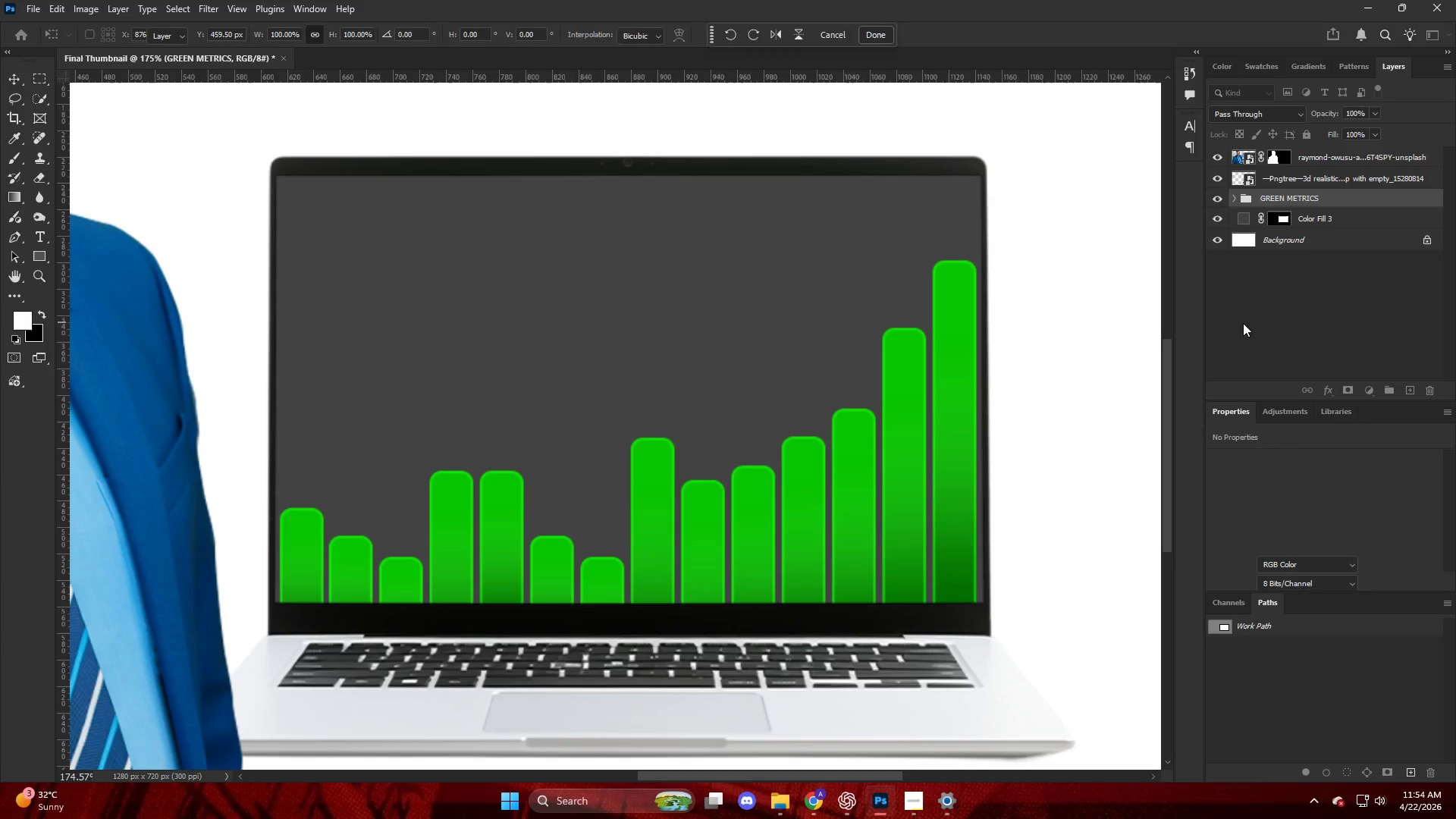 
key(Alt+AltLeft)
 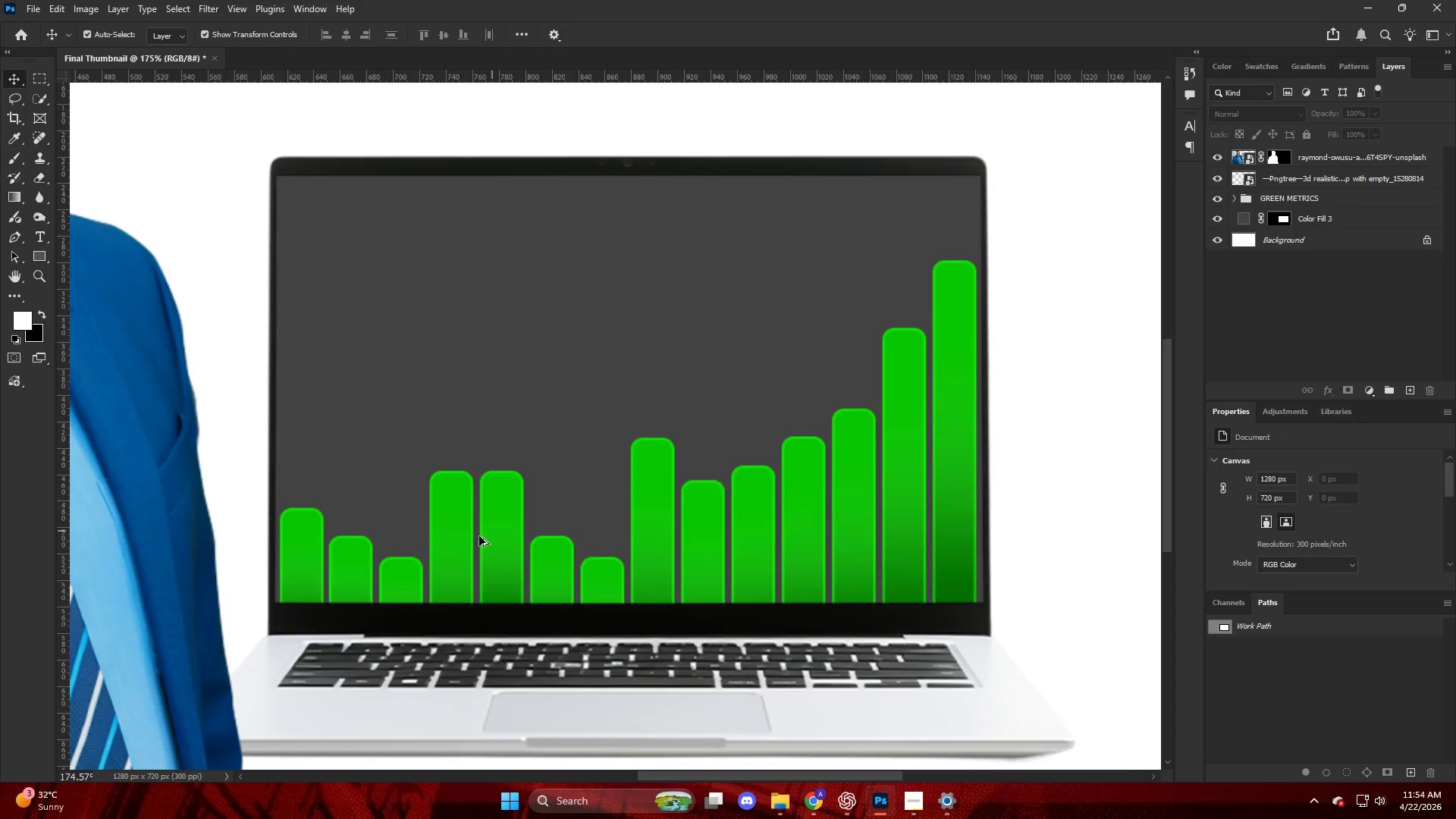 
key(V)
 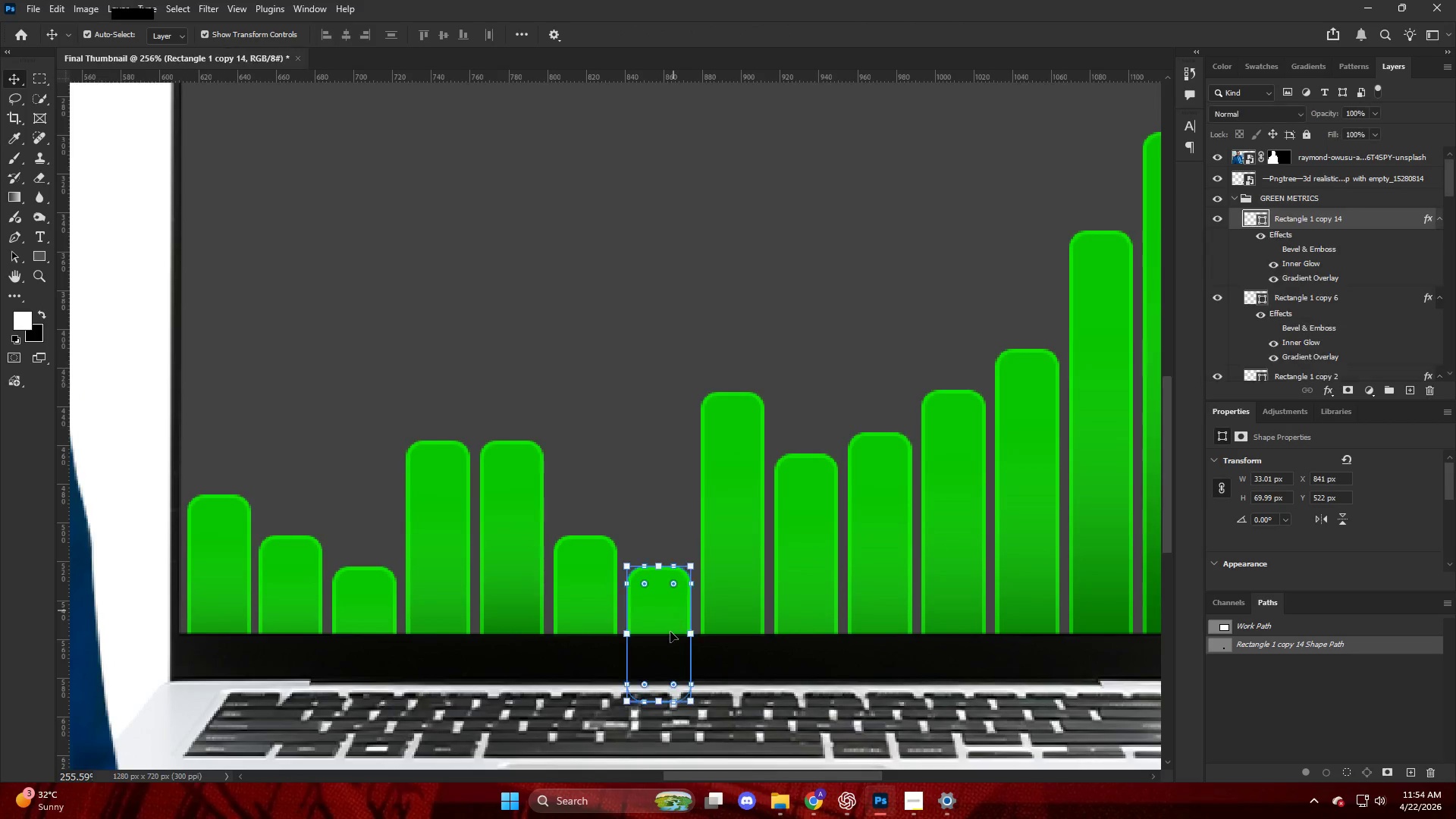 
scroll: coordinate [479, 538], scroll_direction: up, amount: 4.0
 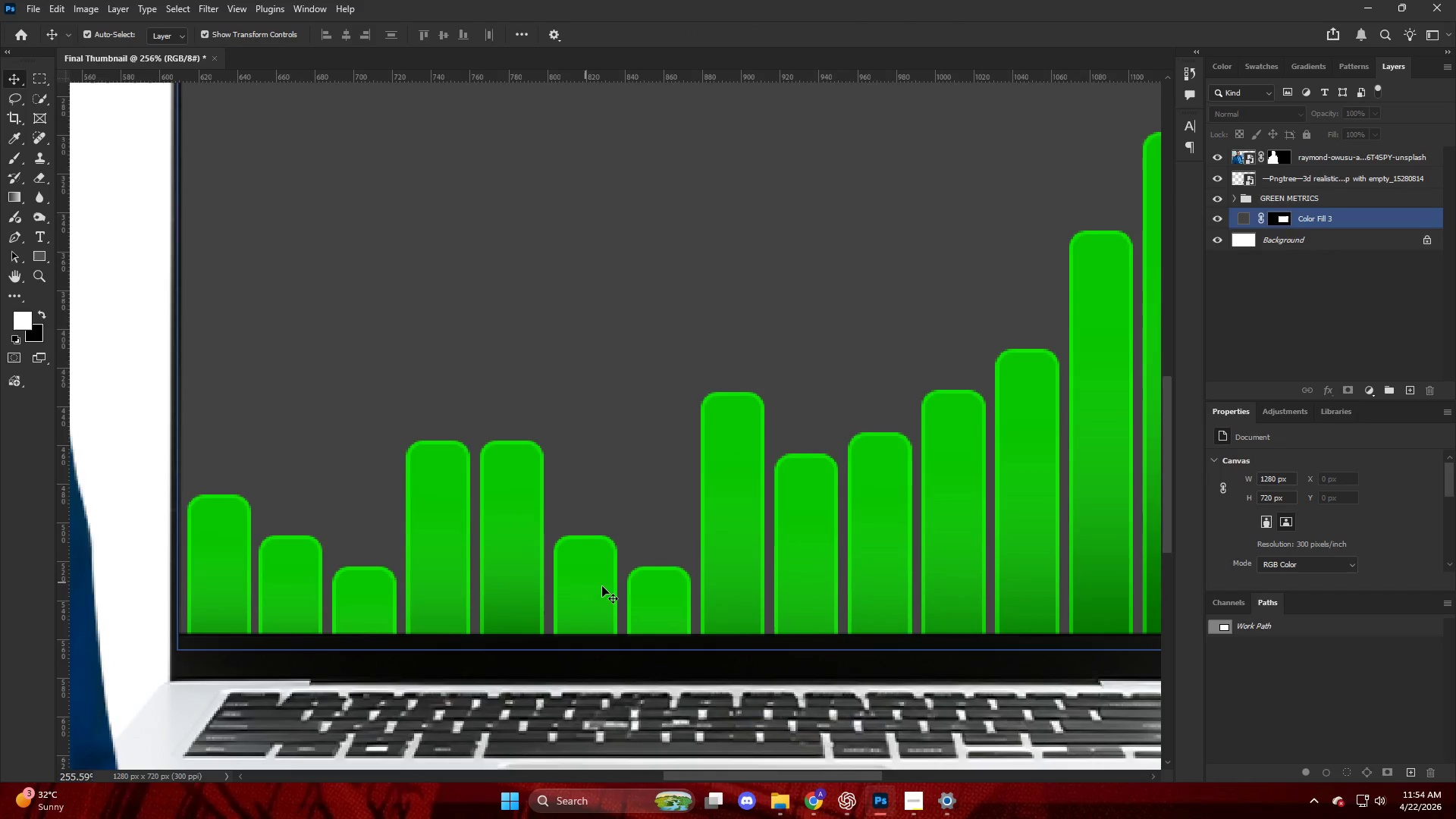 
hold_key(key=ShiftLeft, duration=1.42)
left_click_drag(start_coordinate=[659, 704], to_coordinate=[654, 676])
 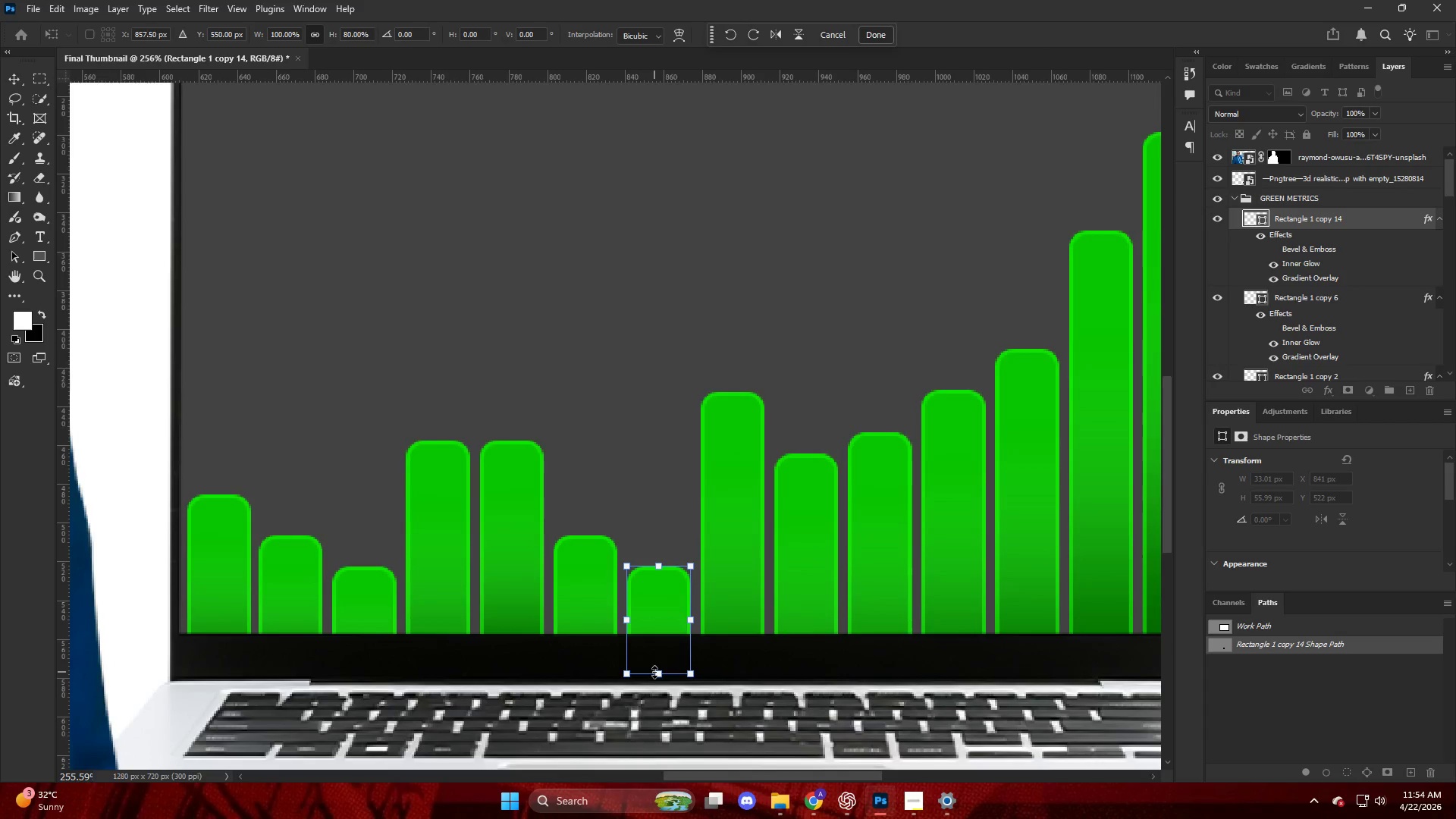 
key(NumpadEnter)
 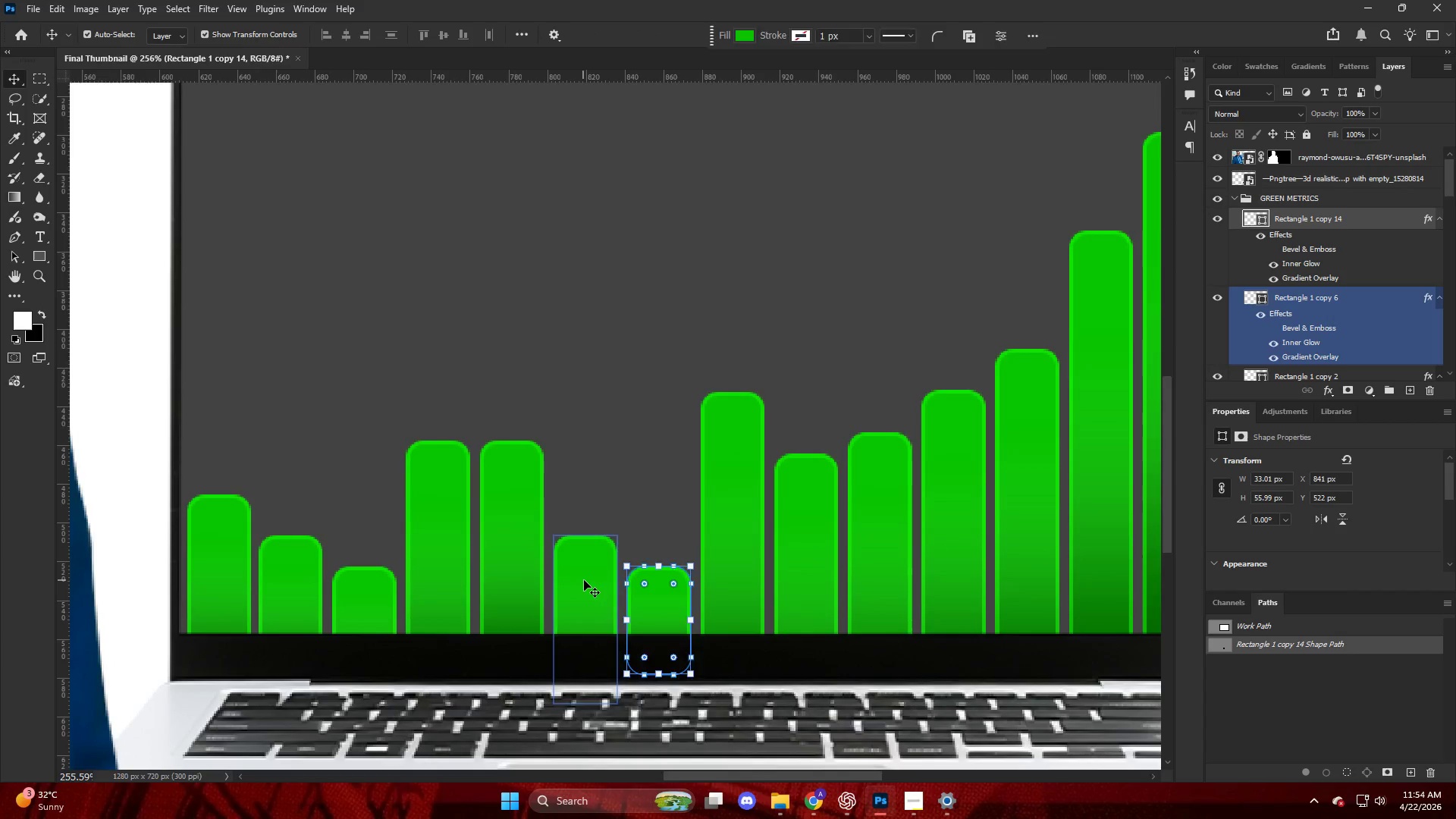 
hold_key(key=ShiftLeft, duration=1.52)
left_click_drag(start_coordinate=[585, 702], to_coordinate=[575, 667])
 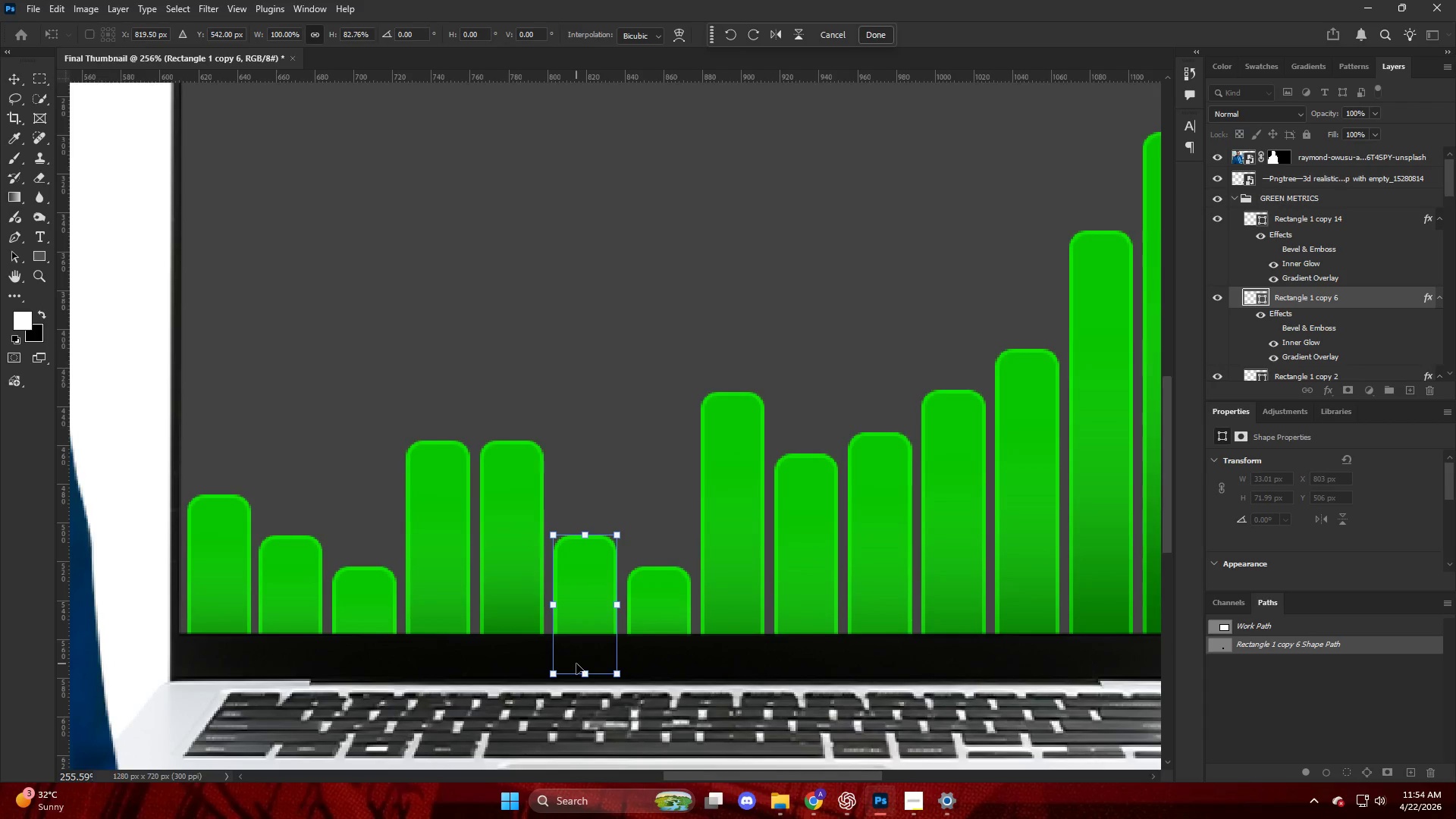 
key(NumpadEnter)
 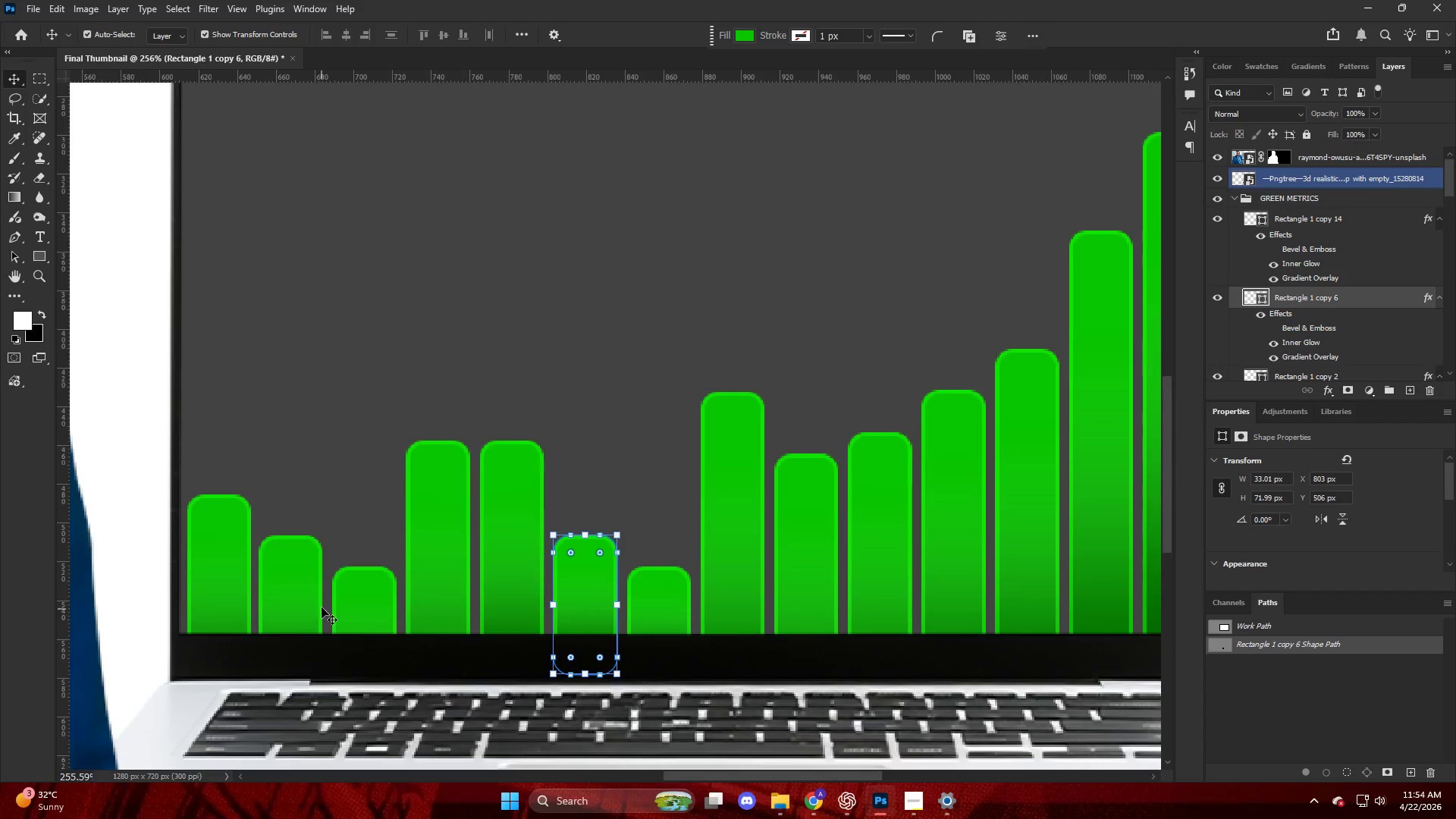 
double_click([356, 610])
 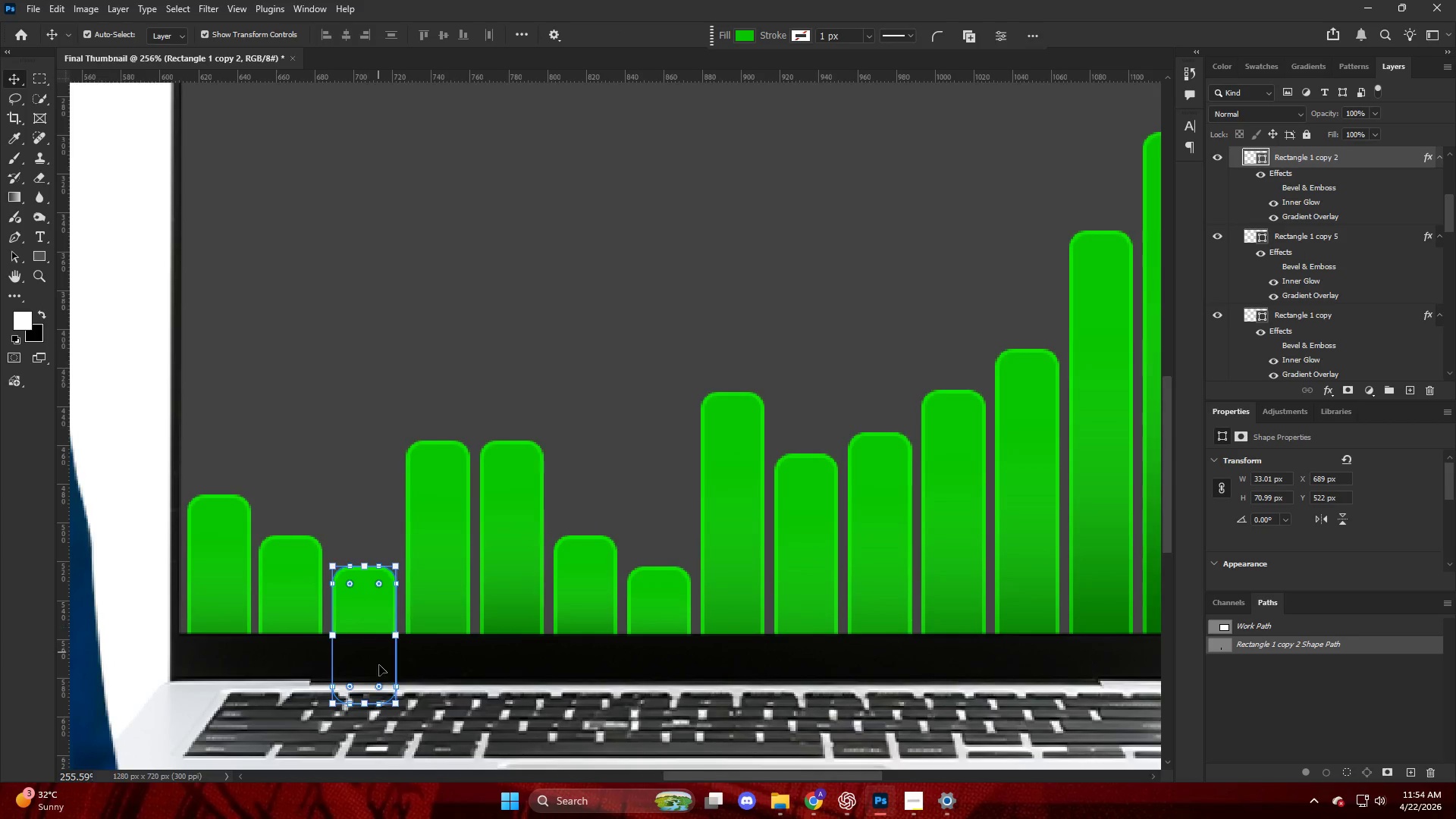 
hold_key(key=ShiftLeft, duration=1.98)
left_click_drag(start_coordinate=[365, 701], to_coordinate=[359, 662])
 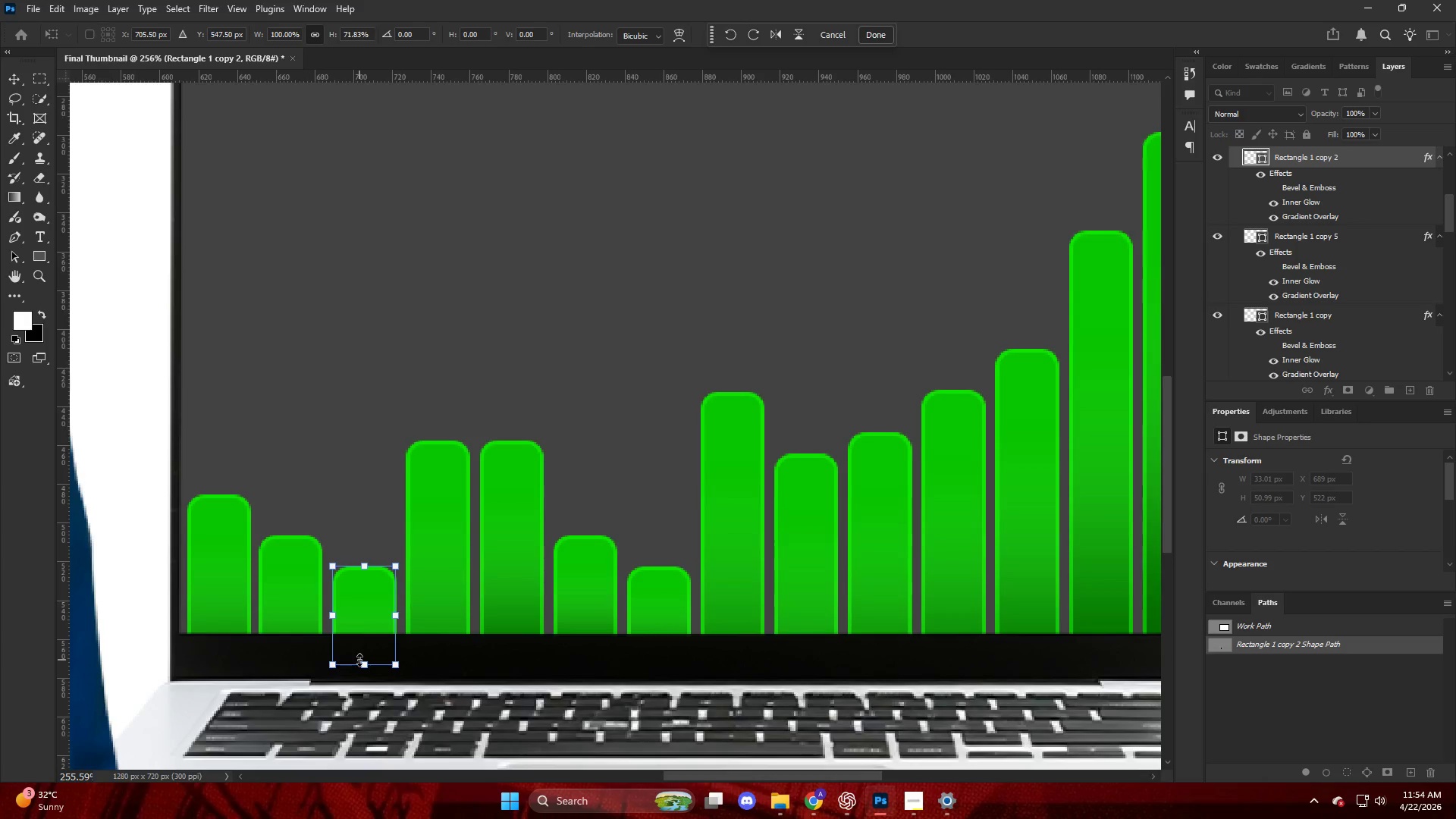 
key(NumpadEnter)
 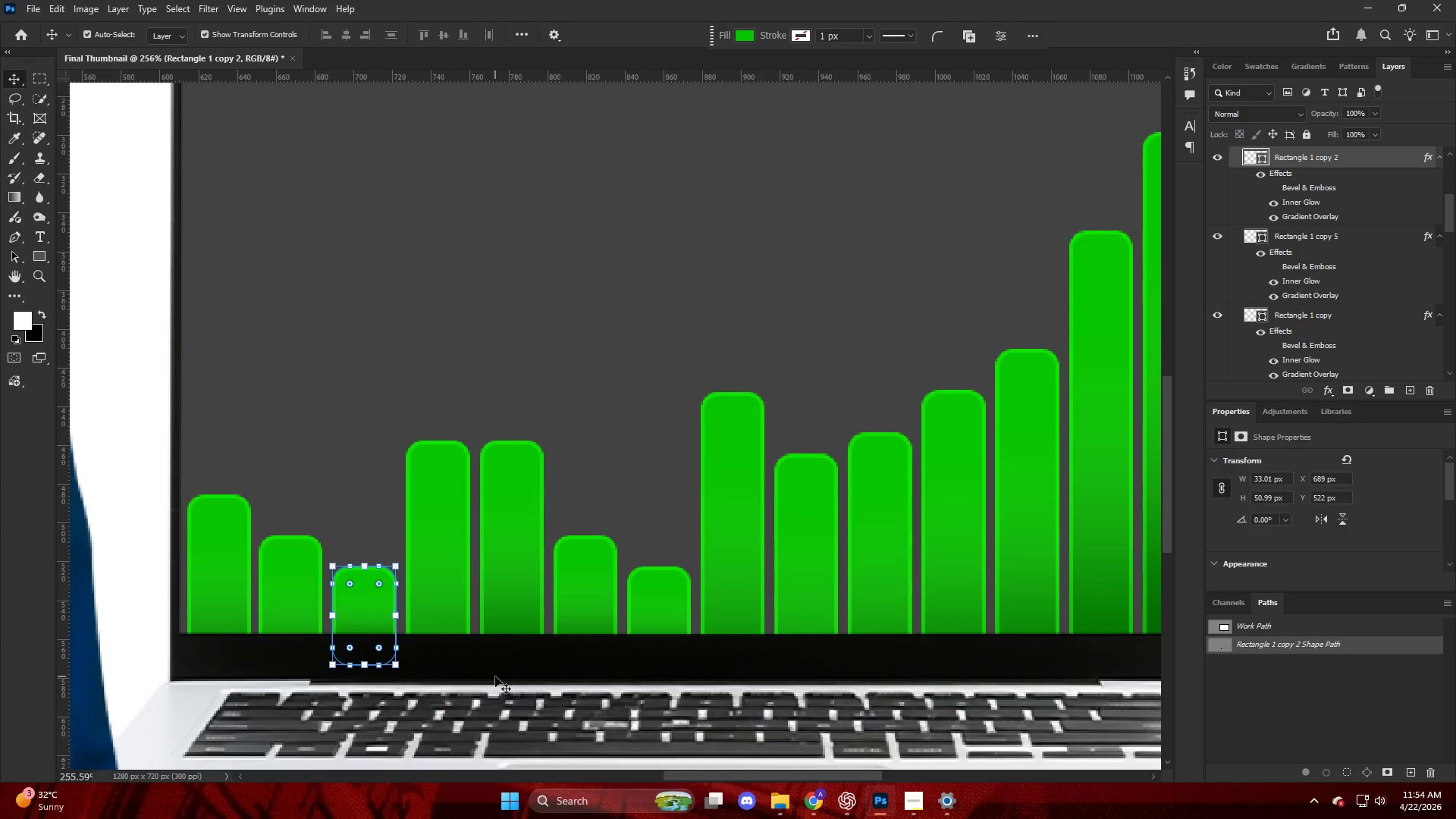 
left_click([510, 658])
 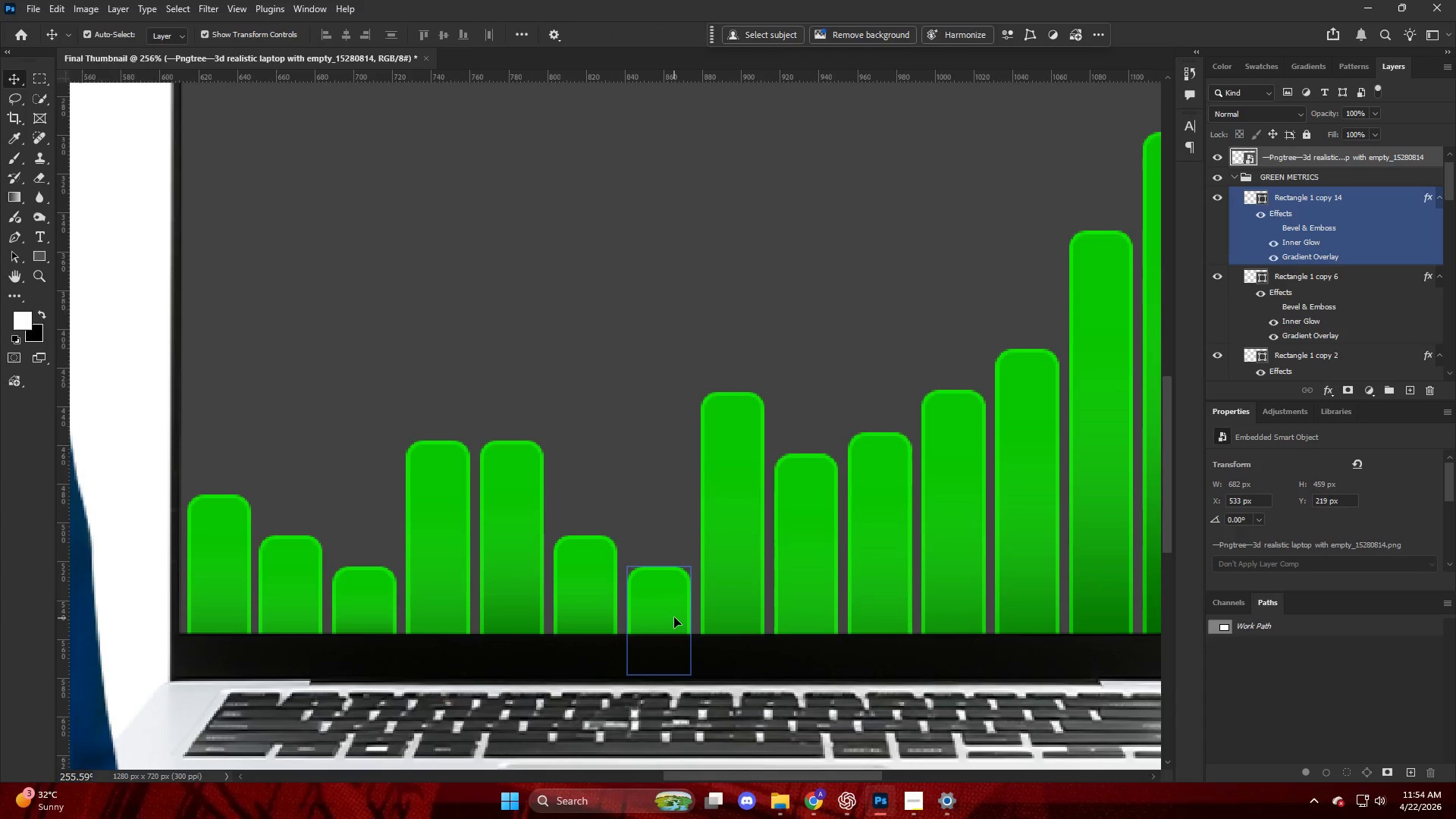 
hold_key(key=AltLeft, duration=0.44)
scroll: coordinate [681, 645], scroll_direction: down, amount: 12.0
 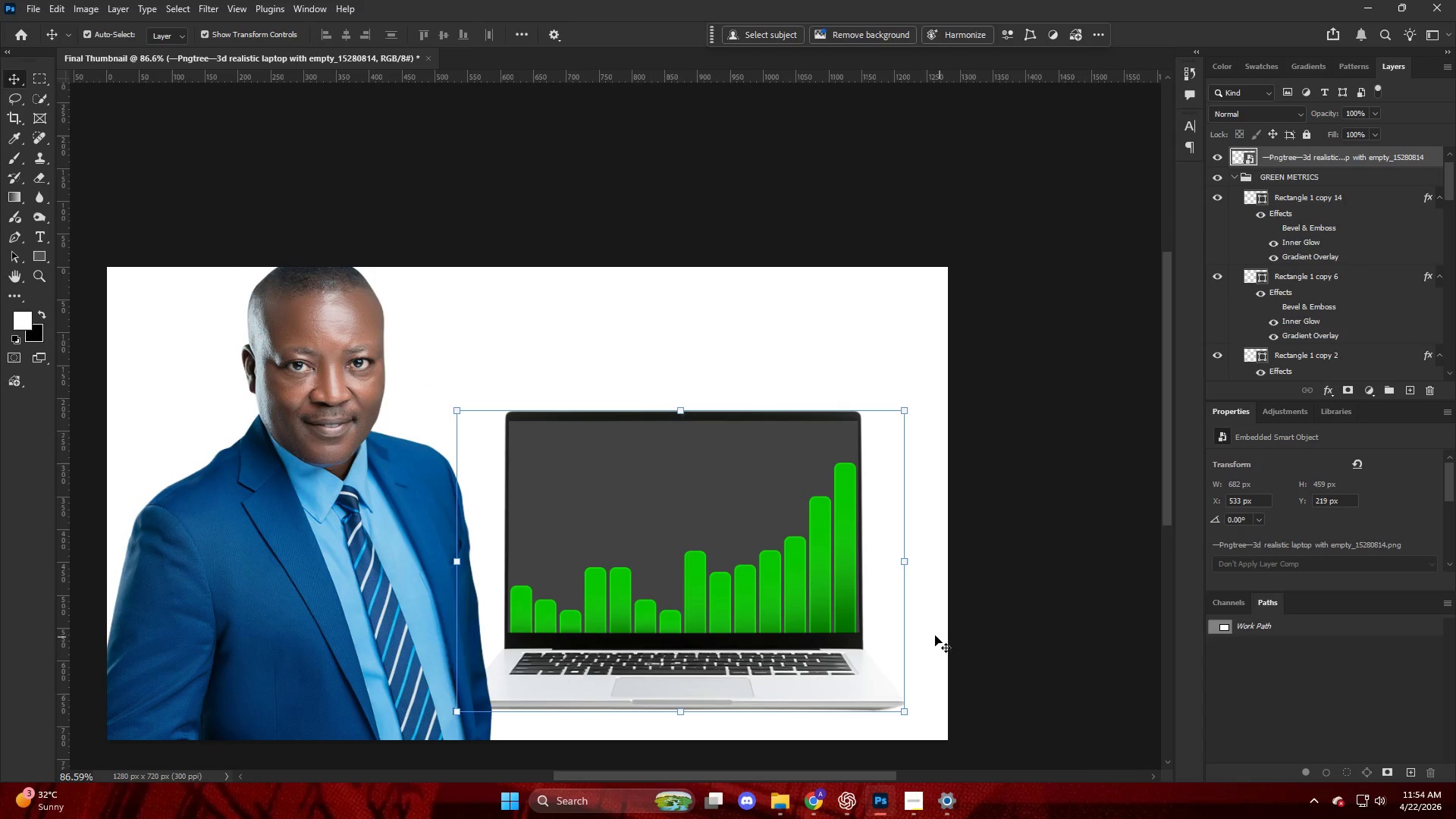 
hold_key(key=AltLeft, duration=0.56)
 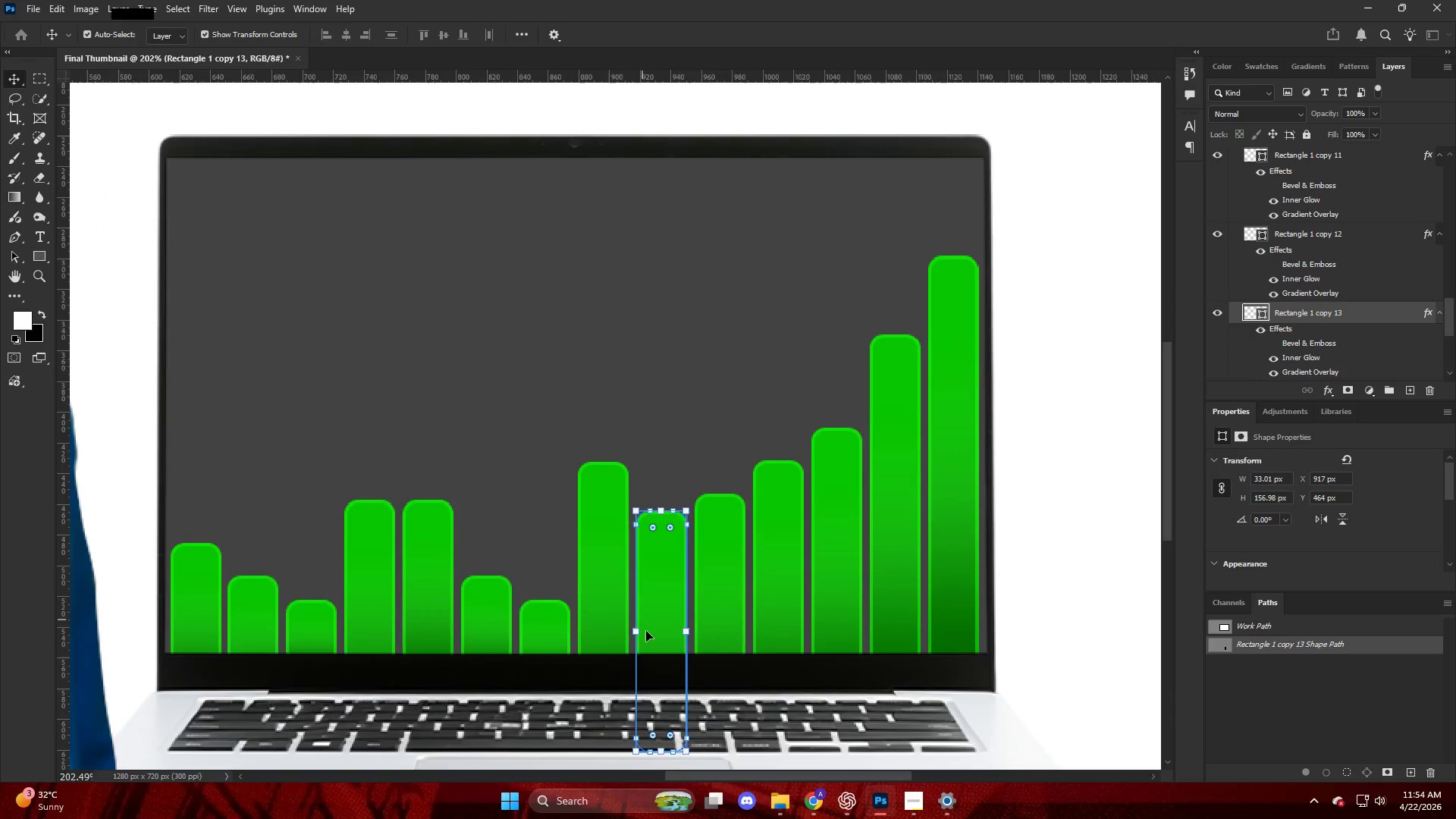 
left_click([641, 619])
 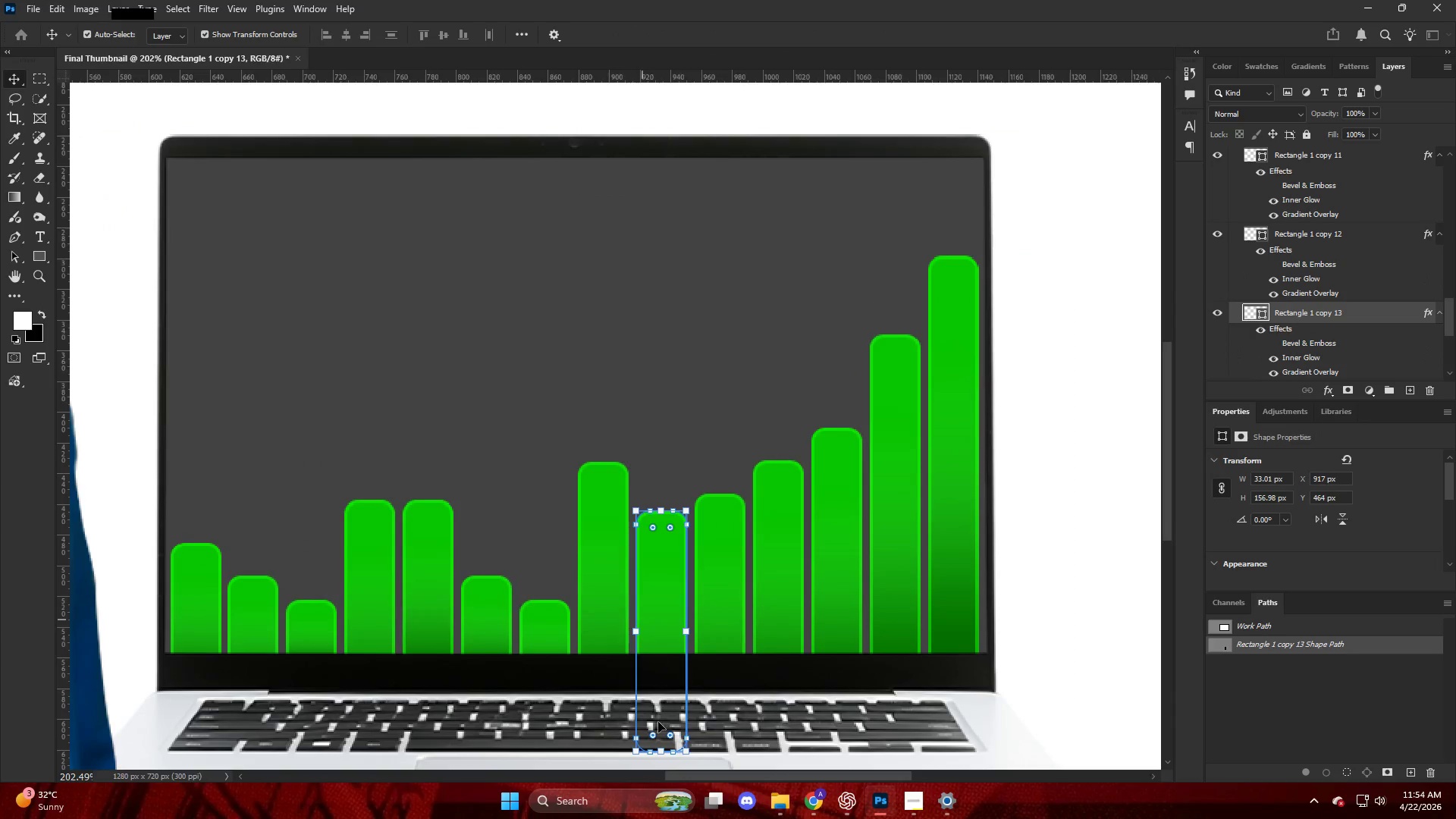 
scroll: coordinate [721, 617], scroll_direction: up, amount: 9.0
 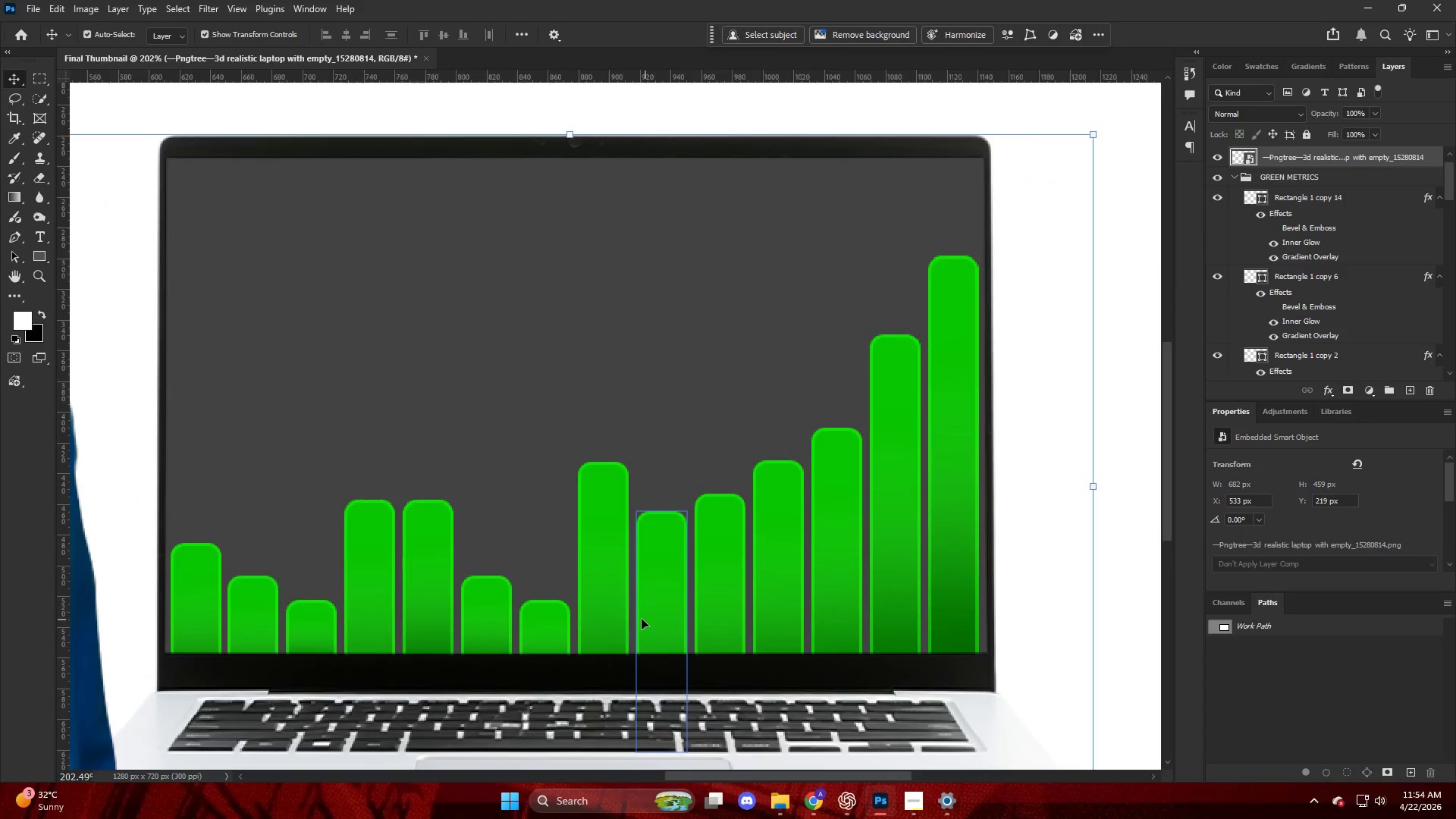 
hold_key(key=ShiftLeft, duration=1.5)
left_click_drag(start_coordinate=[661, 750], to_coordinate=[664, 685])
 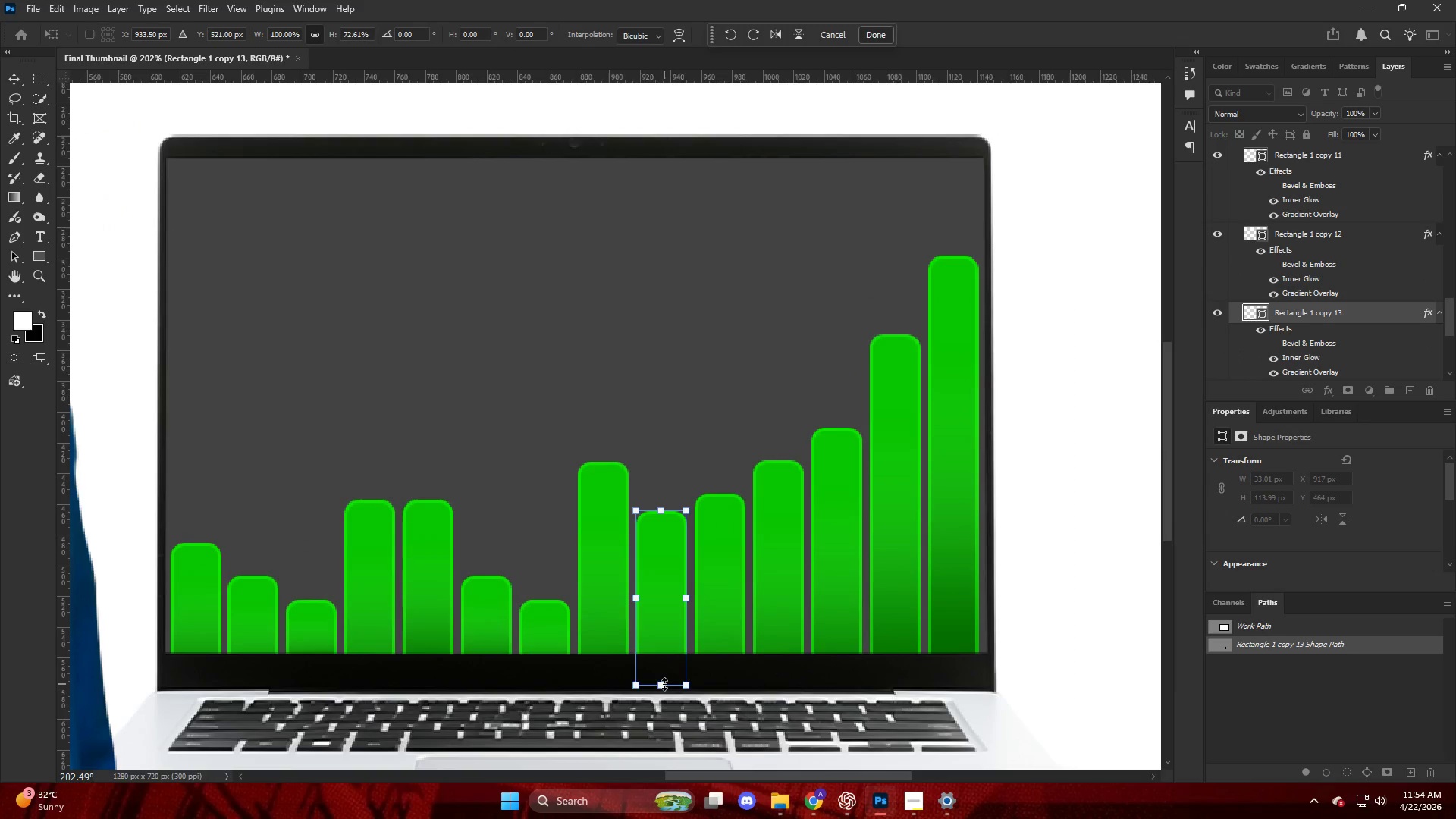 
key(NumpadEnter)
 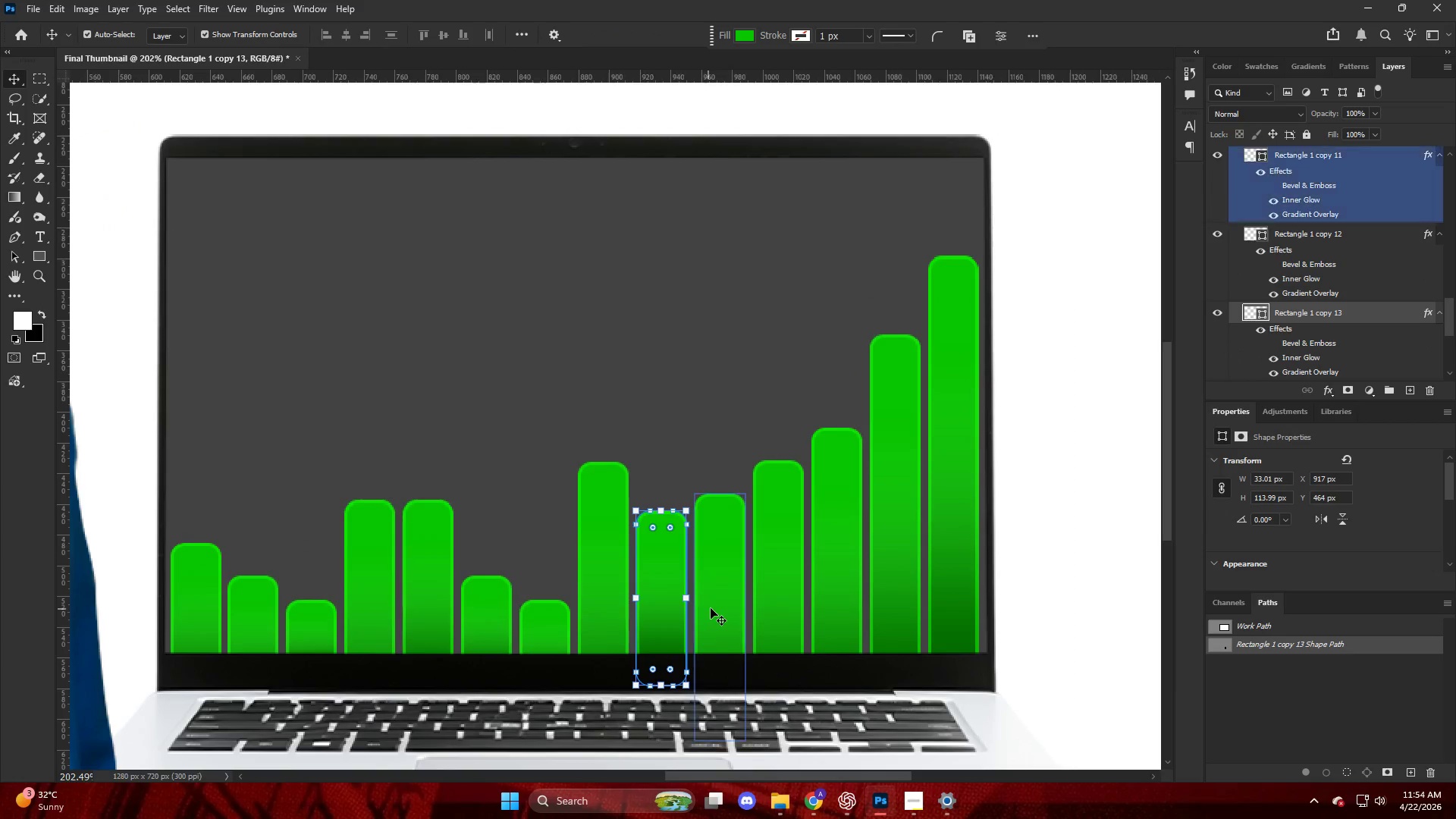 
left_click([725, 605])
 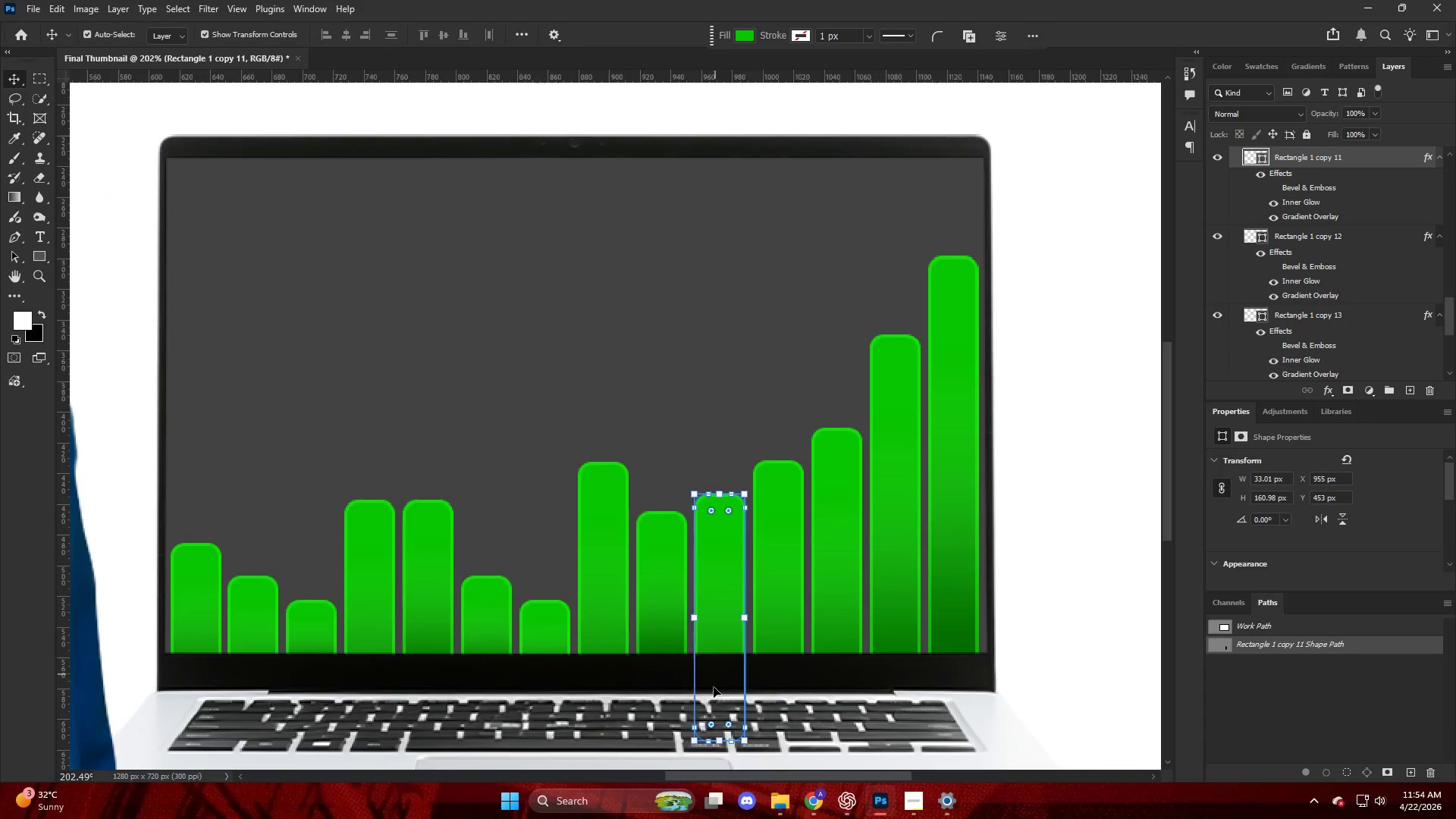 
hold_key(key=ShiftLeft, duration=1.56)
left_click_drag(start_coordinate=[723, 743], to_coordinate=[723, 695])
 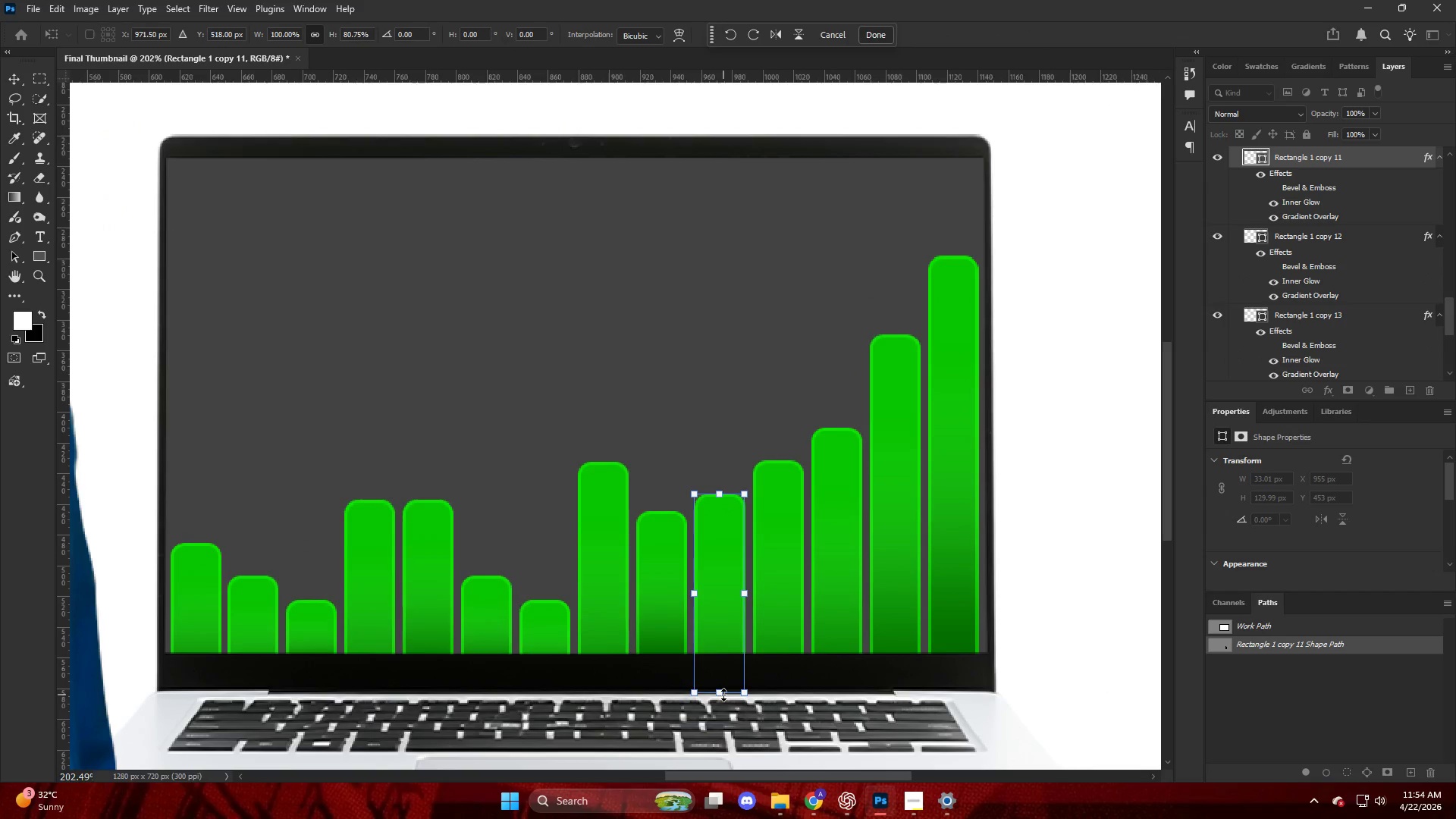 
key(NumpadEnter)
 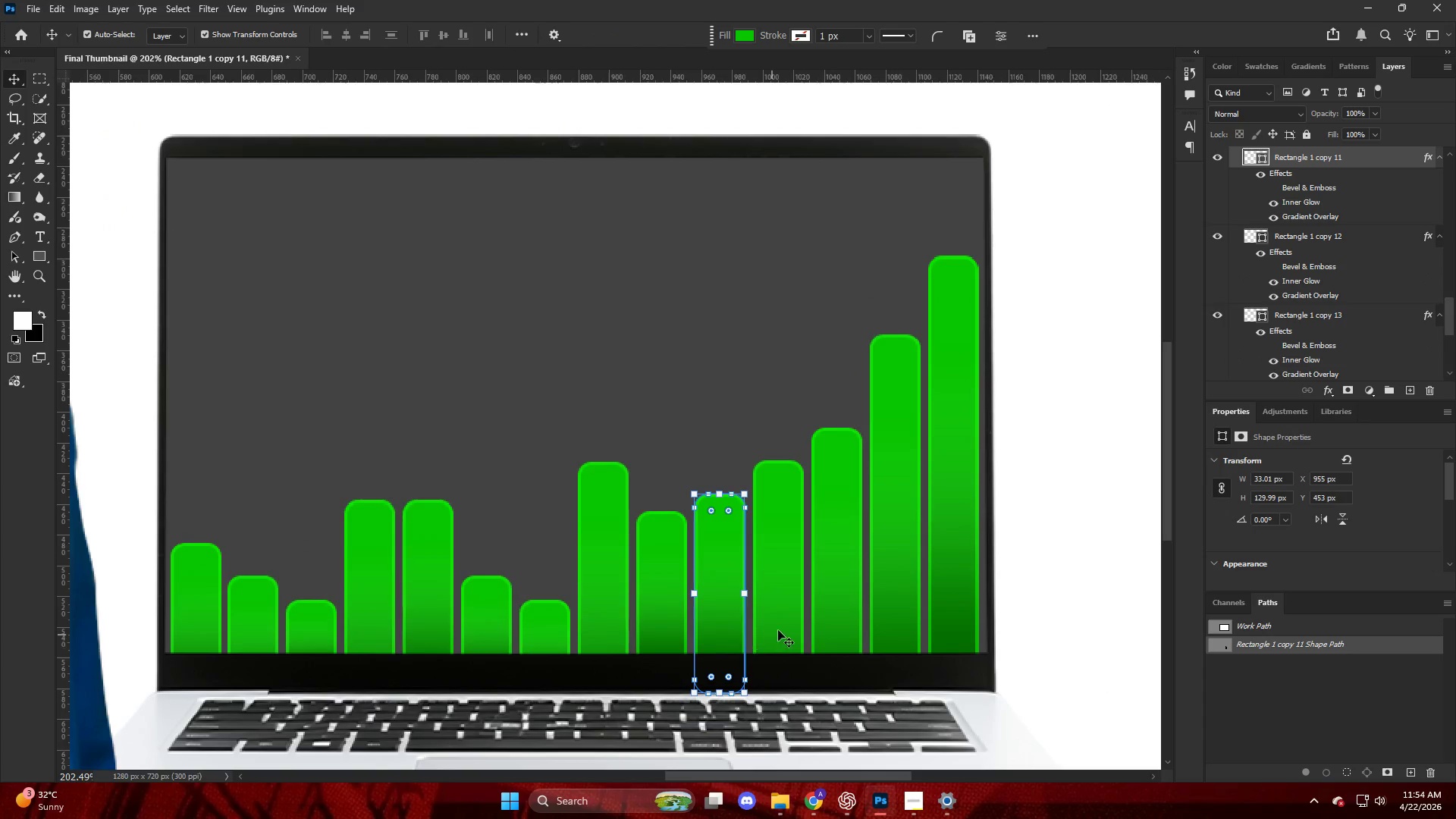 
left_click([787, 625])
 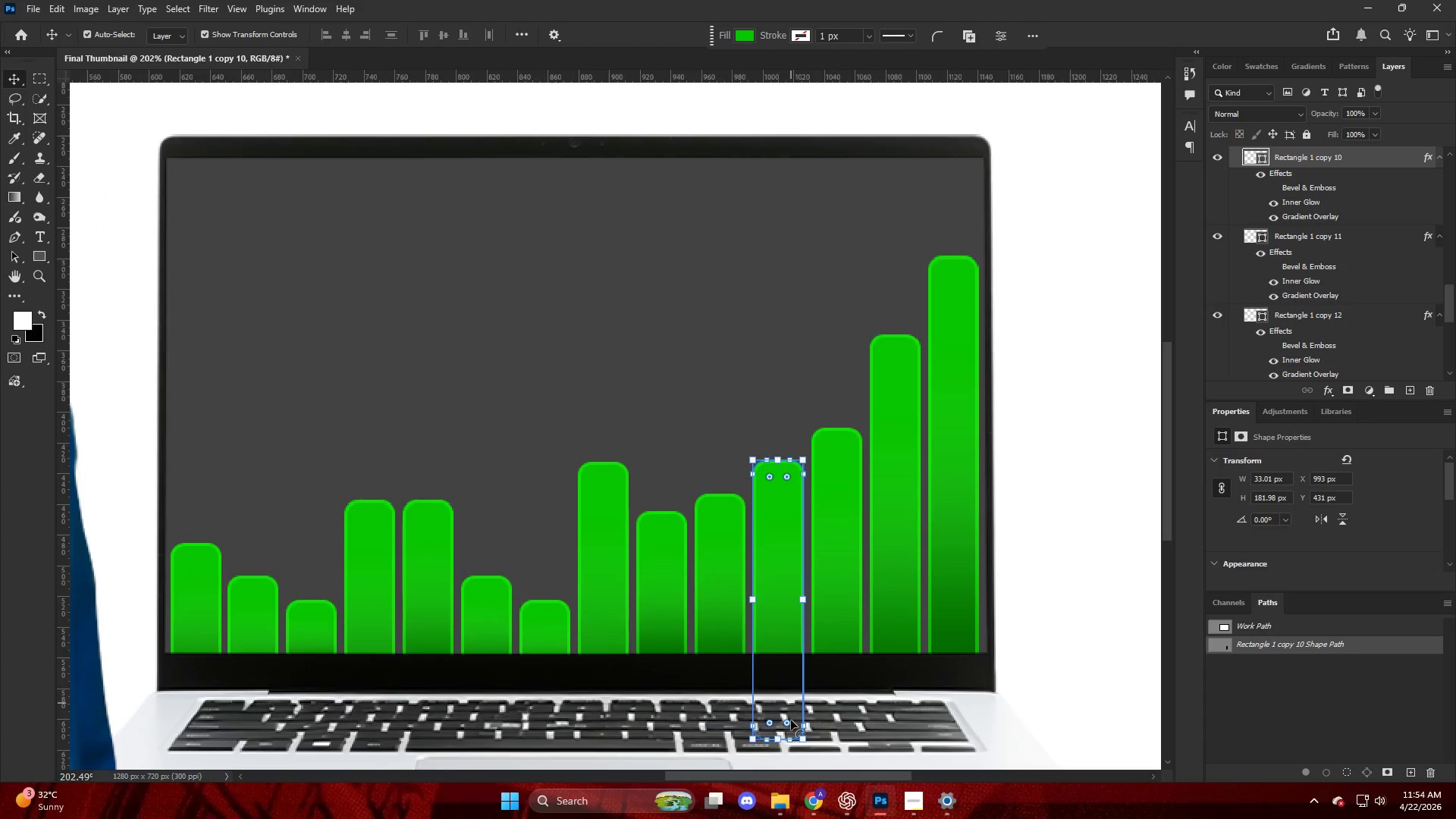 
hold_key(key=ShiftLeft, duration=1.31)
left_click_drag(start_coordinate=[783, 740], to_coordinate=[783, 691])
 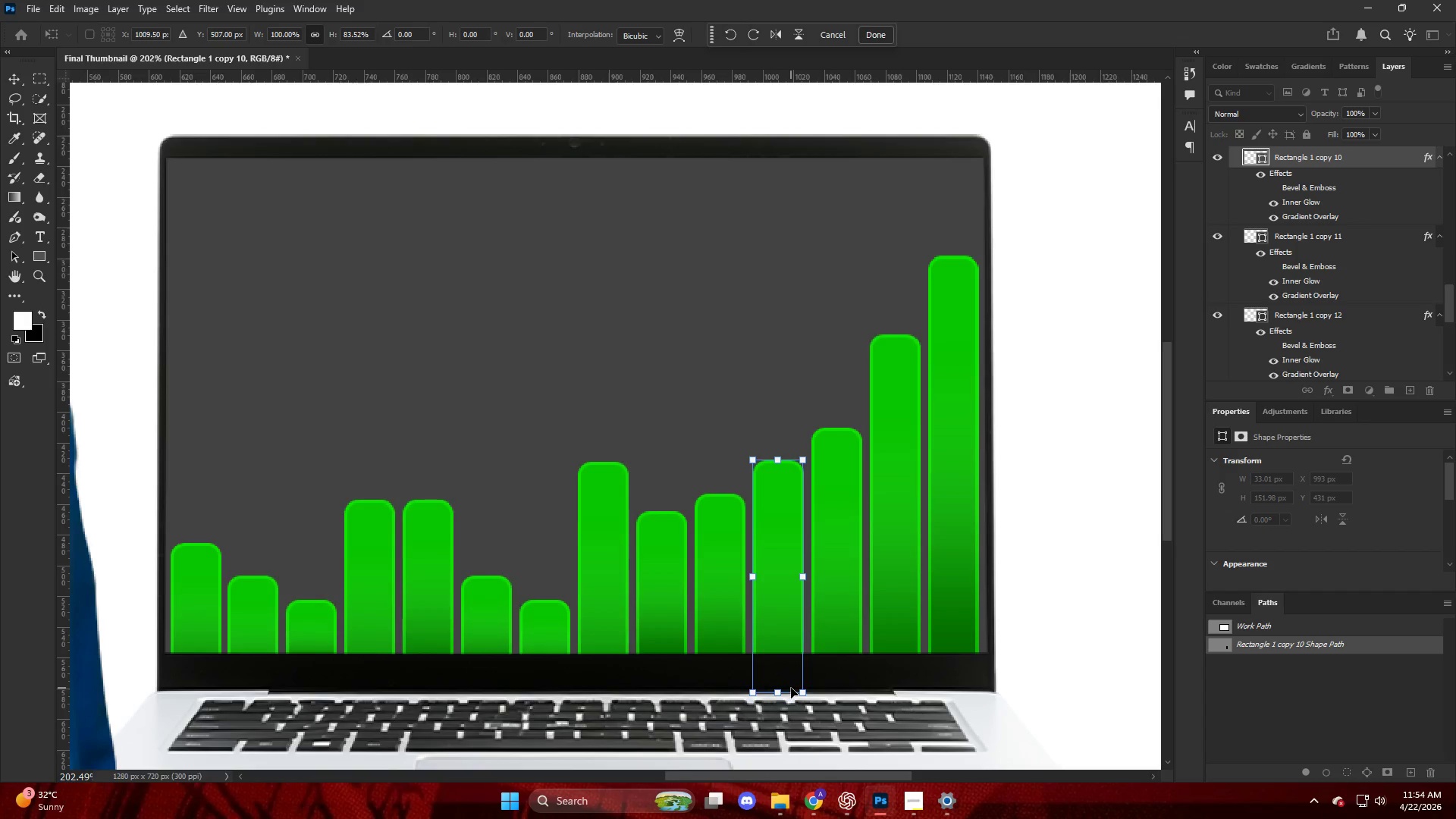 
key(NumpadEnter)
 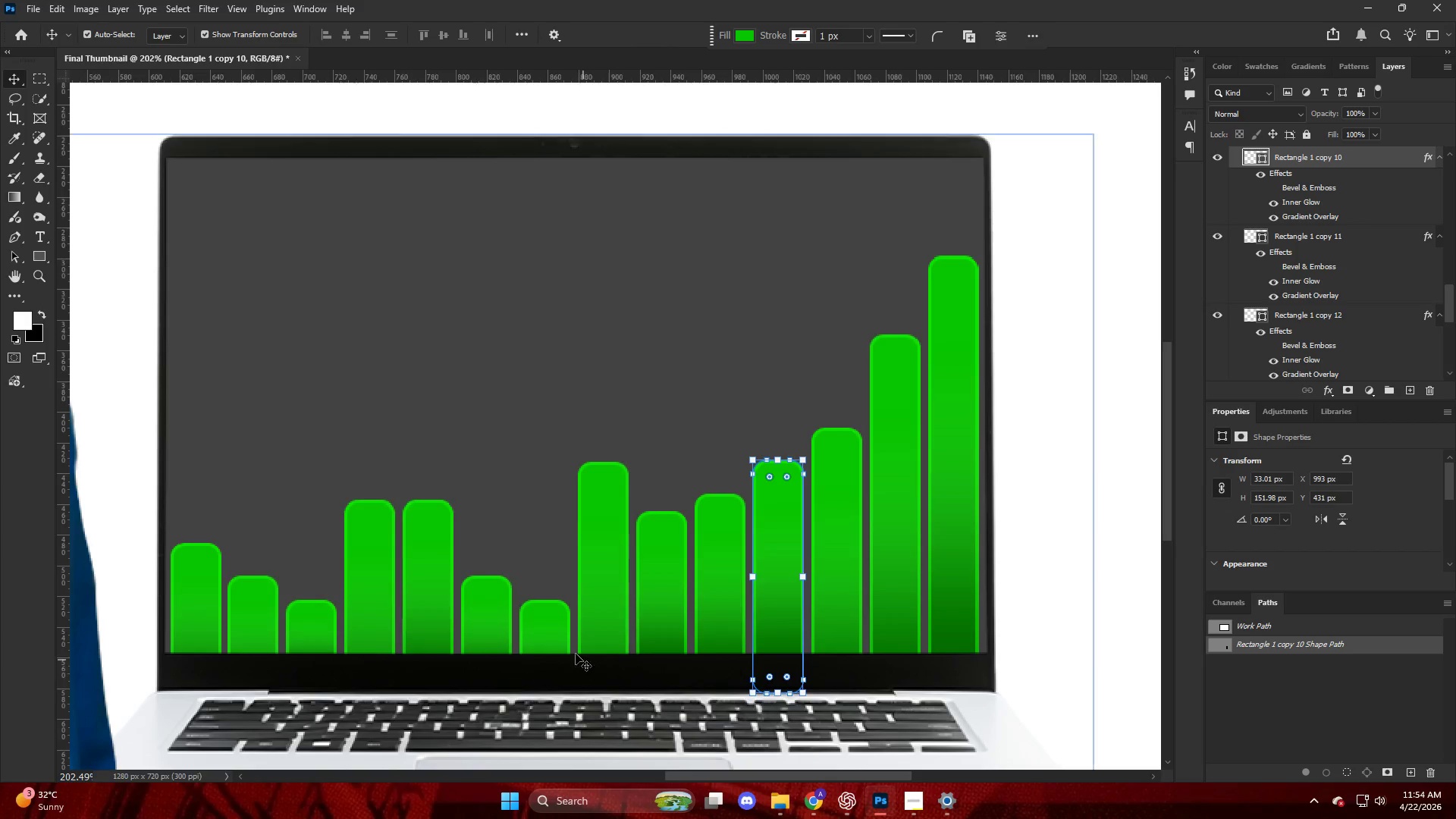 
left_click([536, 640])
 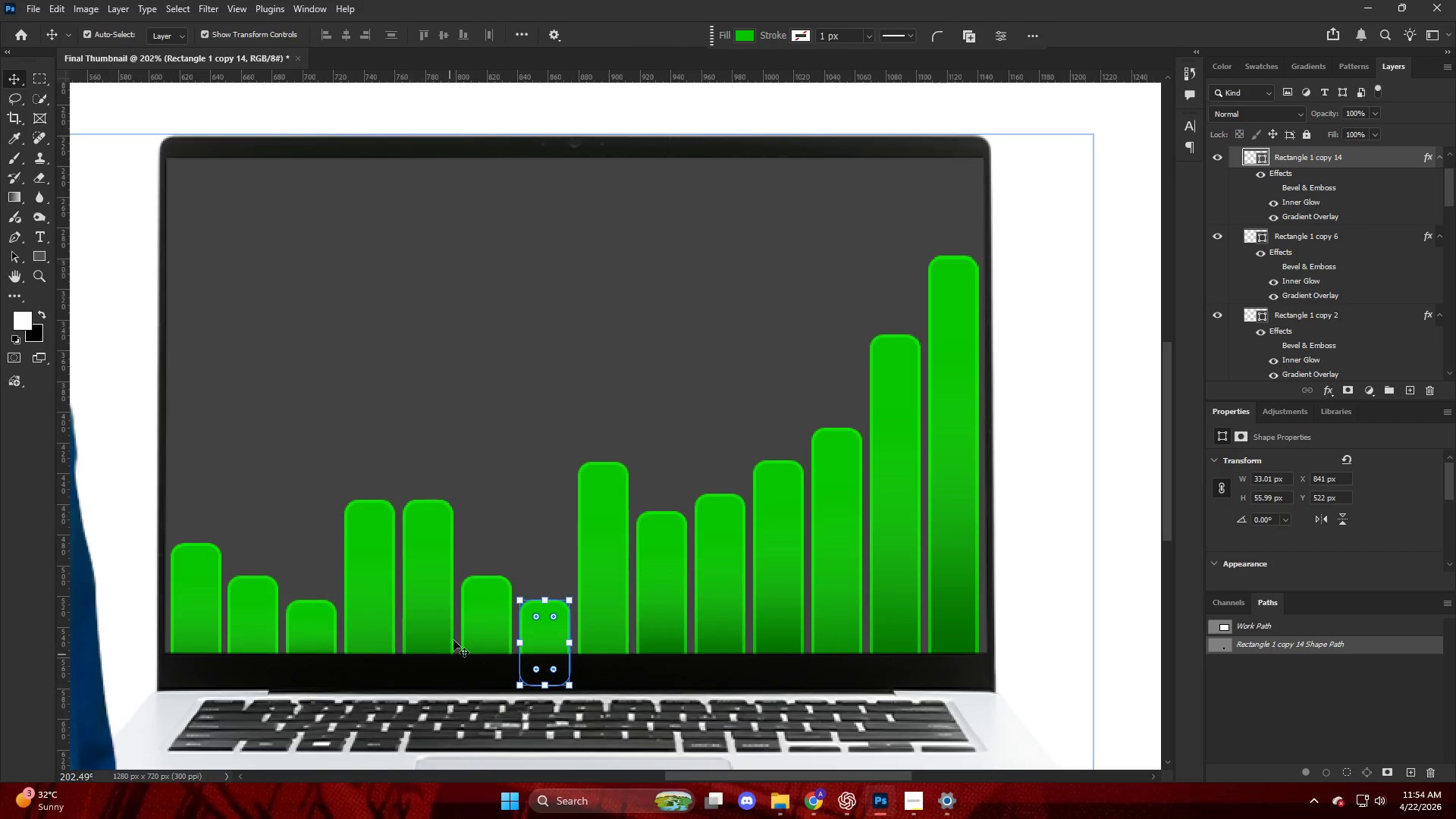 
left_click([477, 614])
 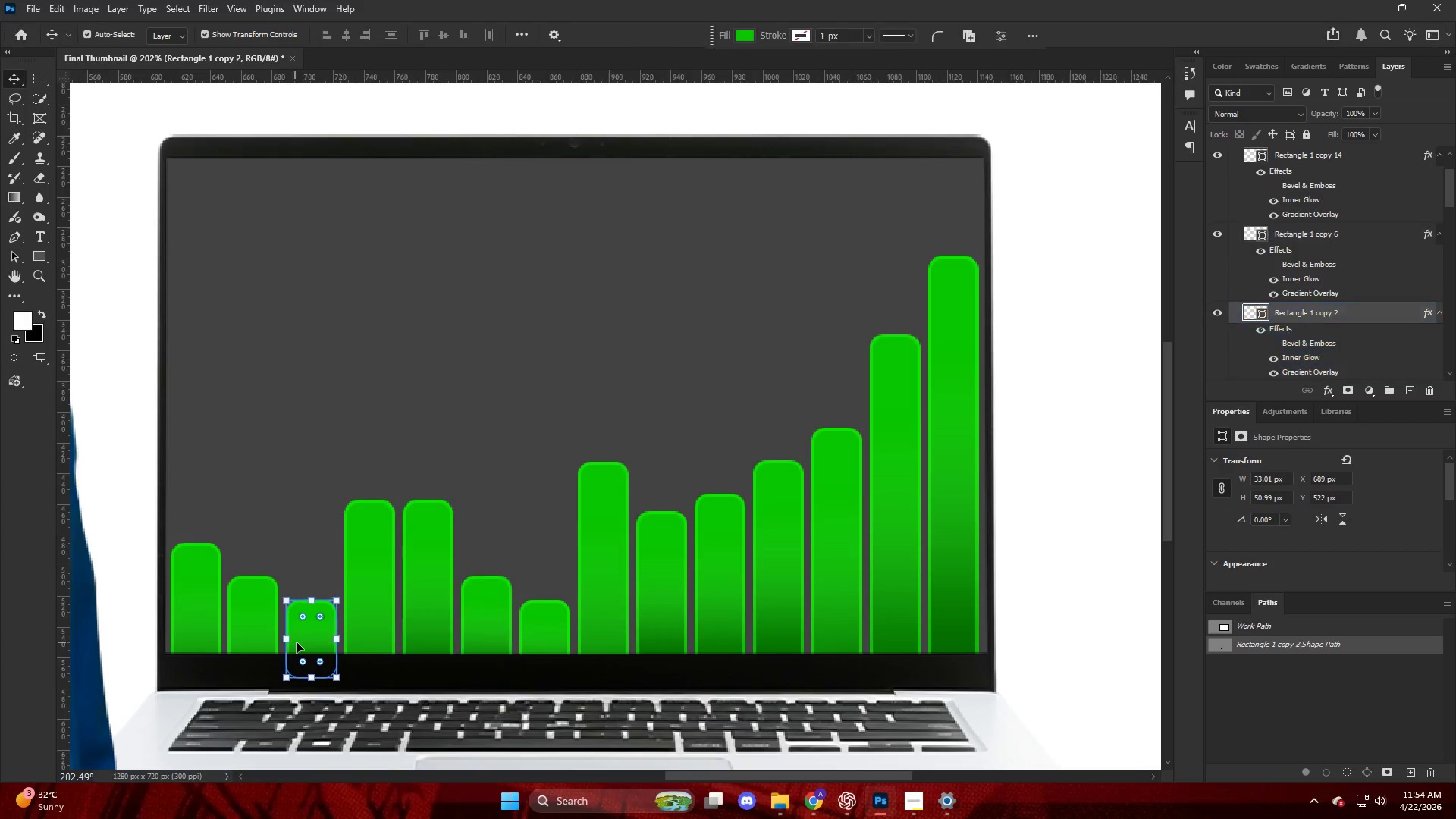 
key(Shift+ShiftLeft)
 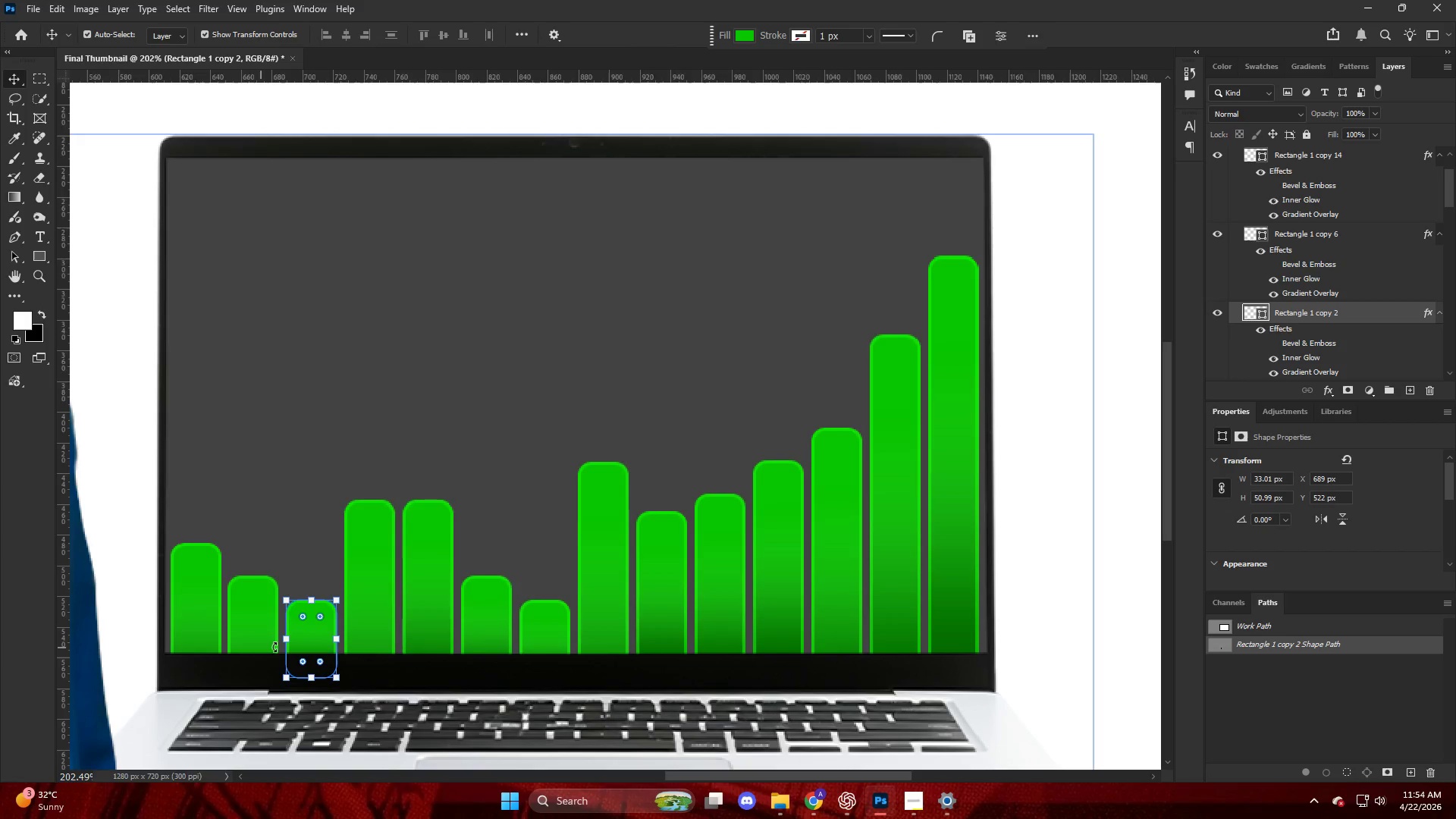 
key(Shift+ShiftLeft)
 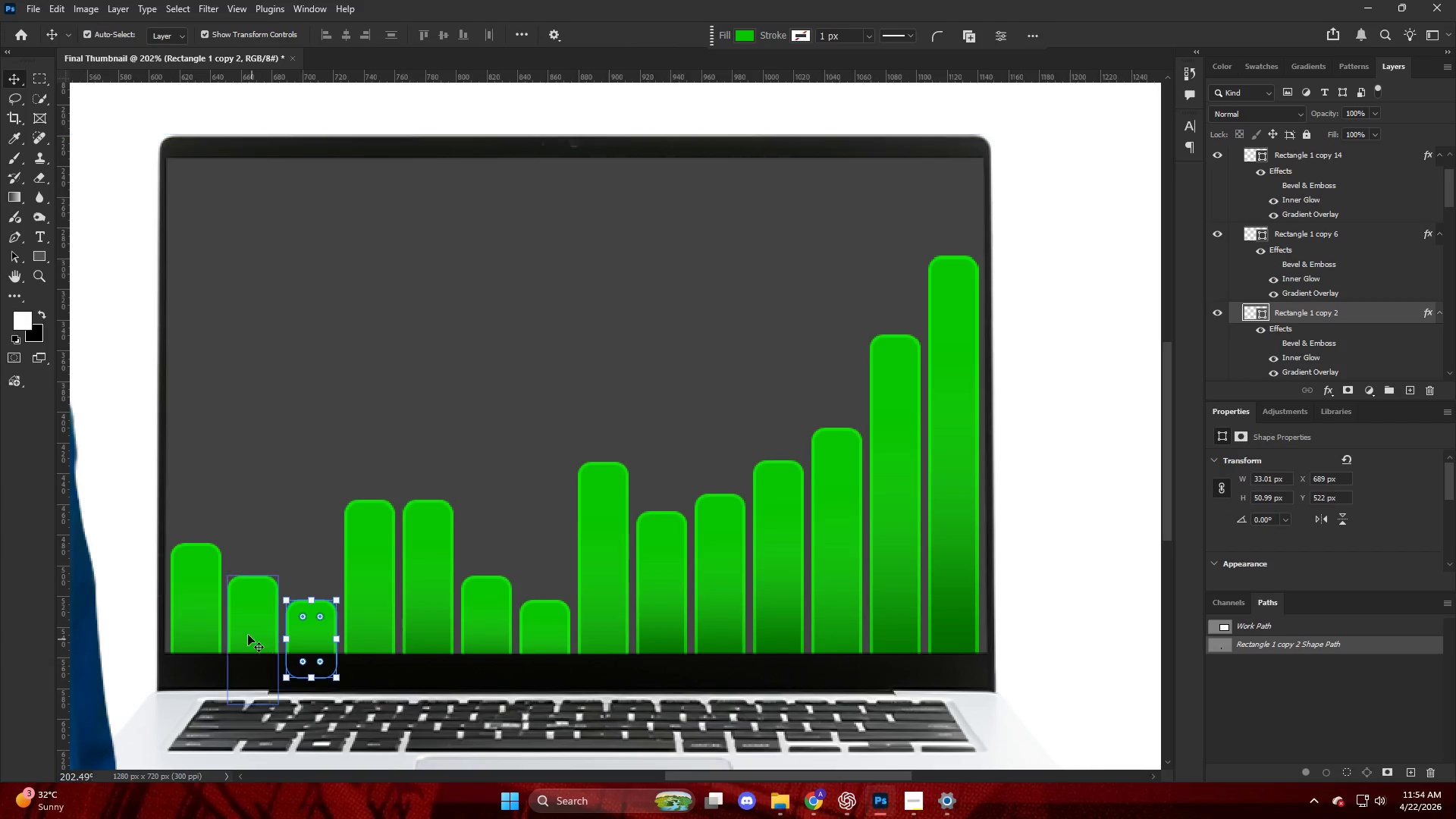 
left_click([245, 631])
 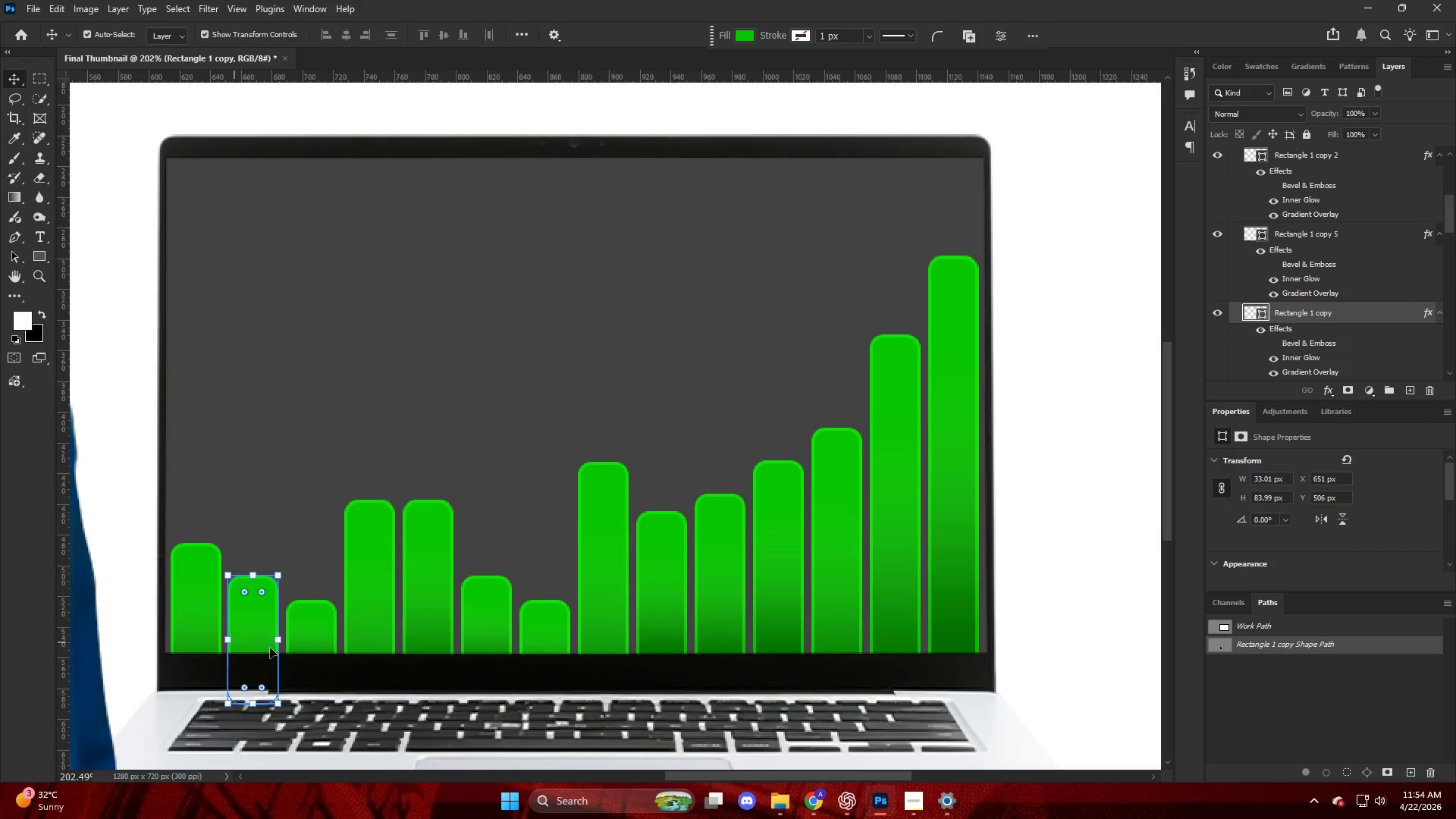 
hold_key(key=AltLeft, duration=0.41)
scroll: coordinate [486, 647], scroll_direction: down, amount: 10.0
 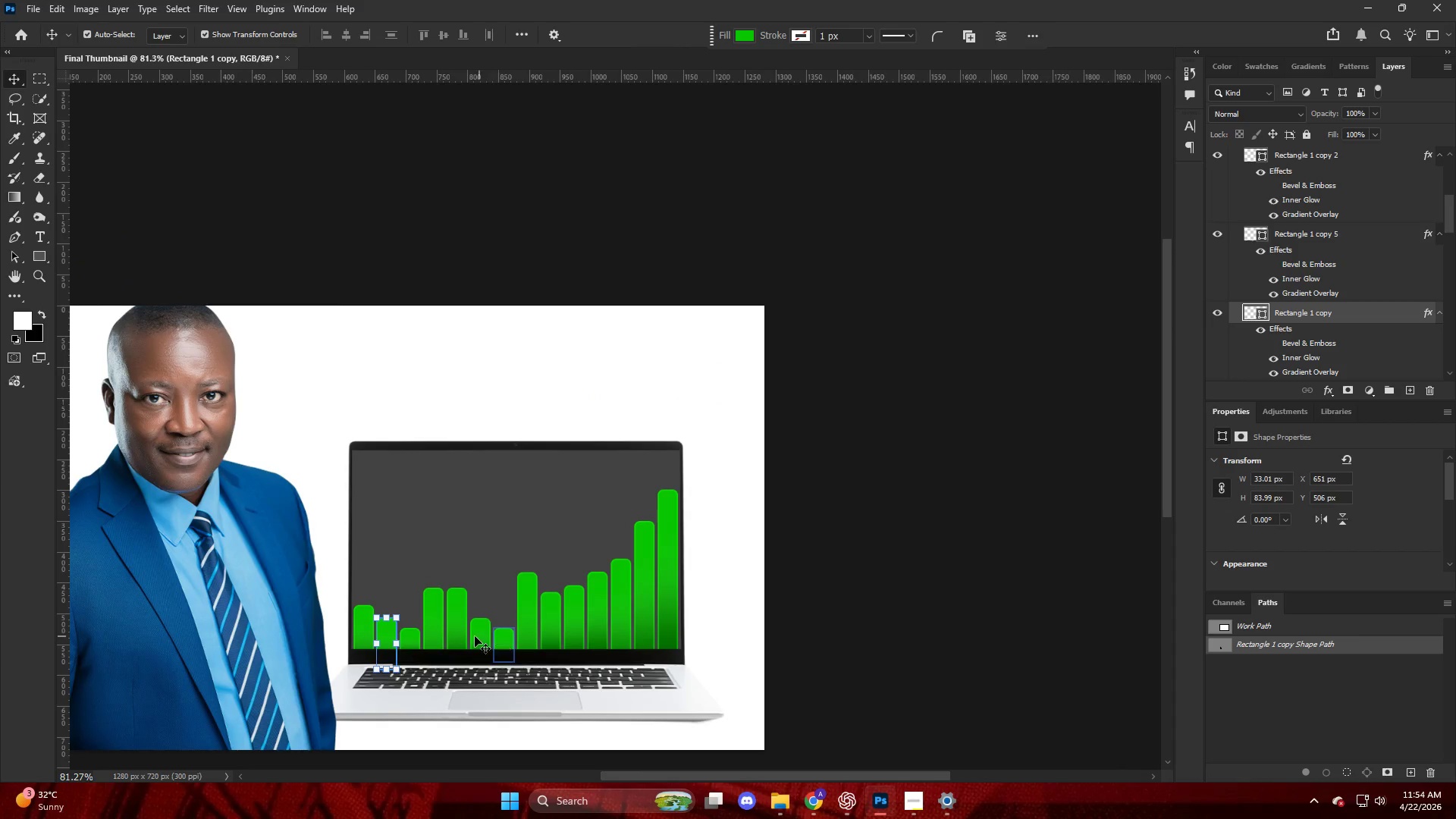 
left_click([474, 636])
 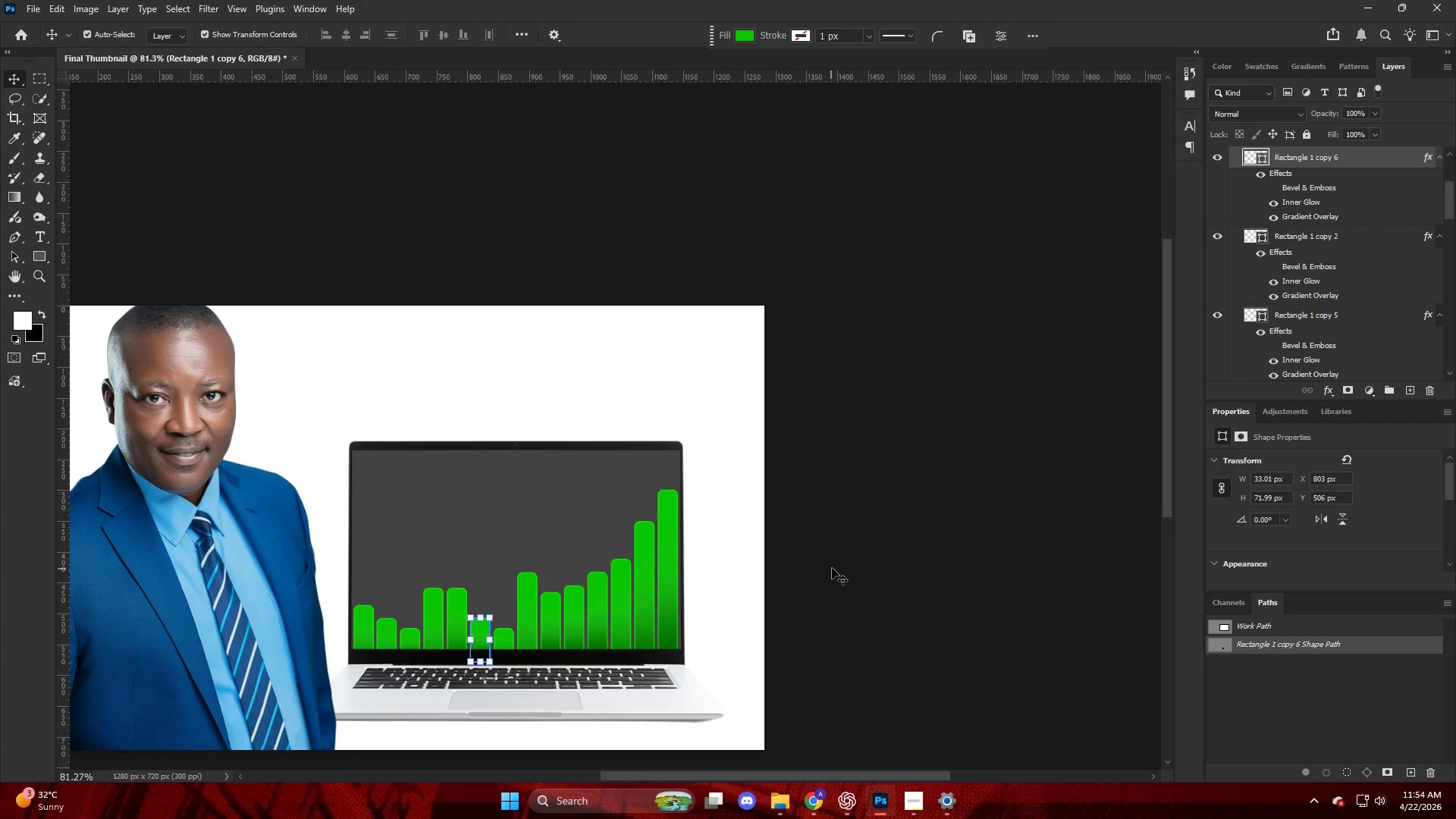 
key(Alt+AltLeft)
 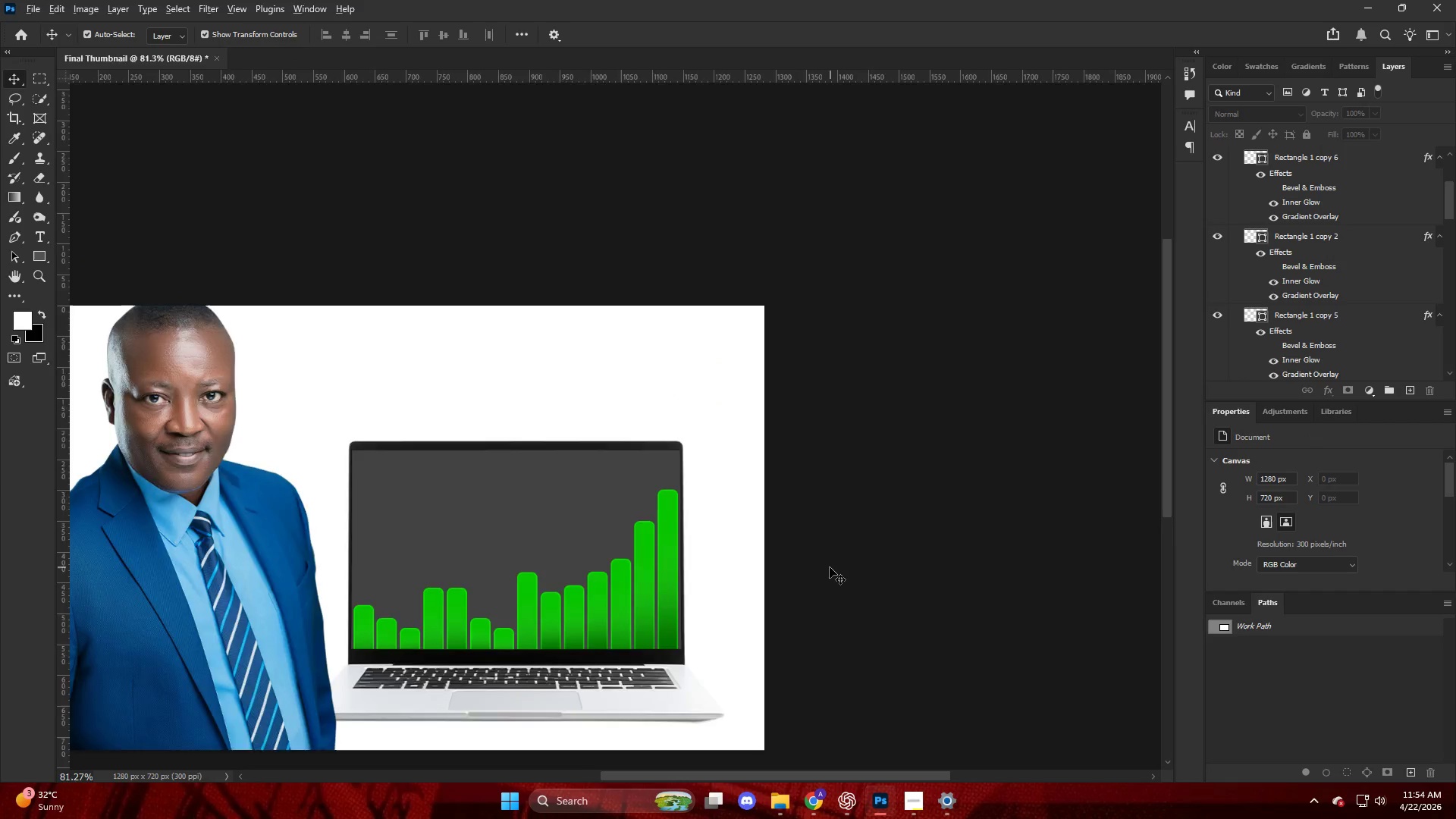 
hold_key(key=ControlLeft, duration=1.11)
 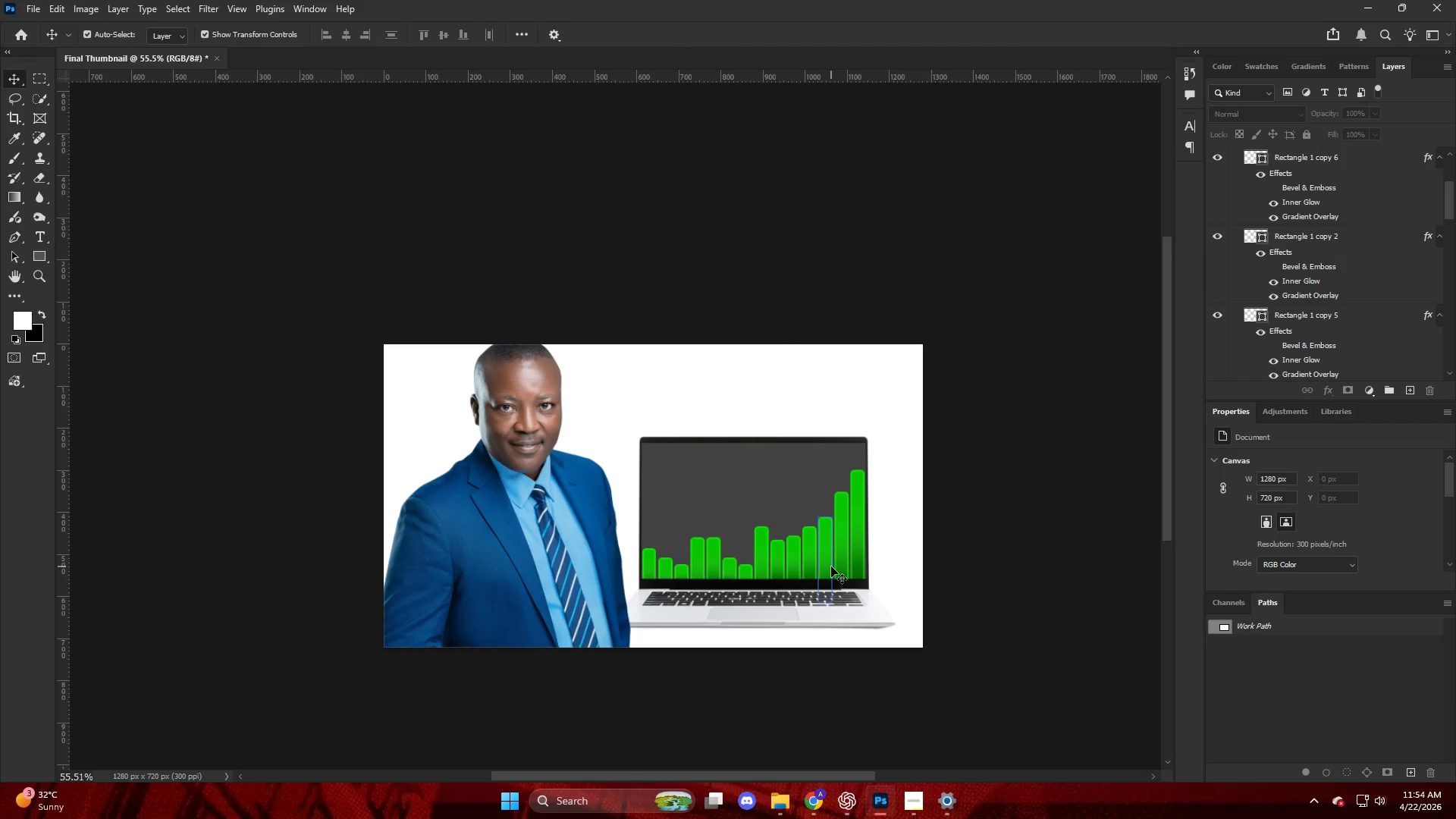 
hold_key(key=AltLeft, duration=0.59)
 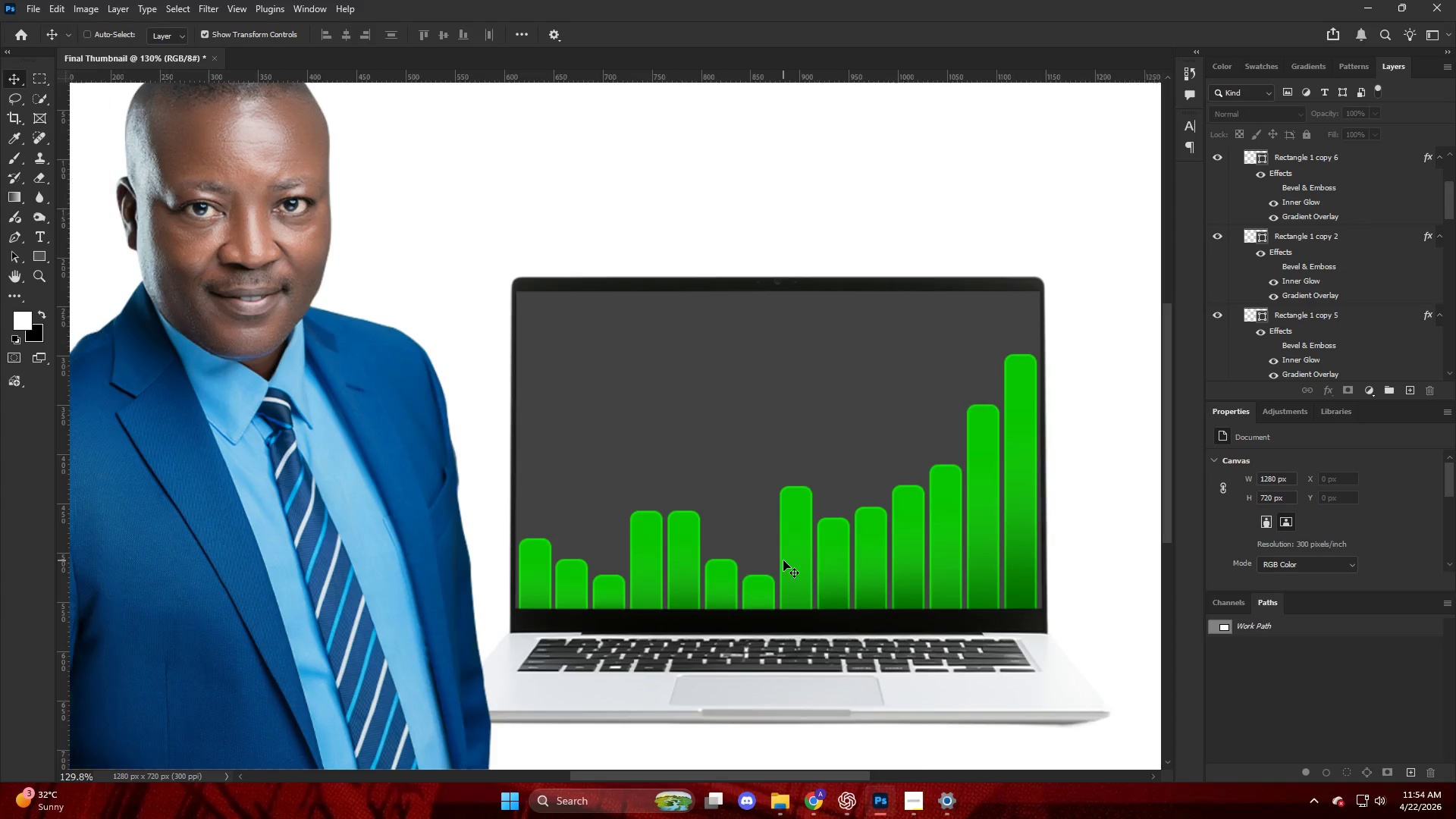 
scroll: coordinate [831, 566], scroll_direction: up, amount: 13.0
 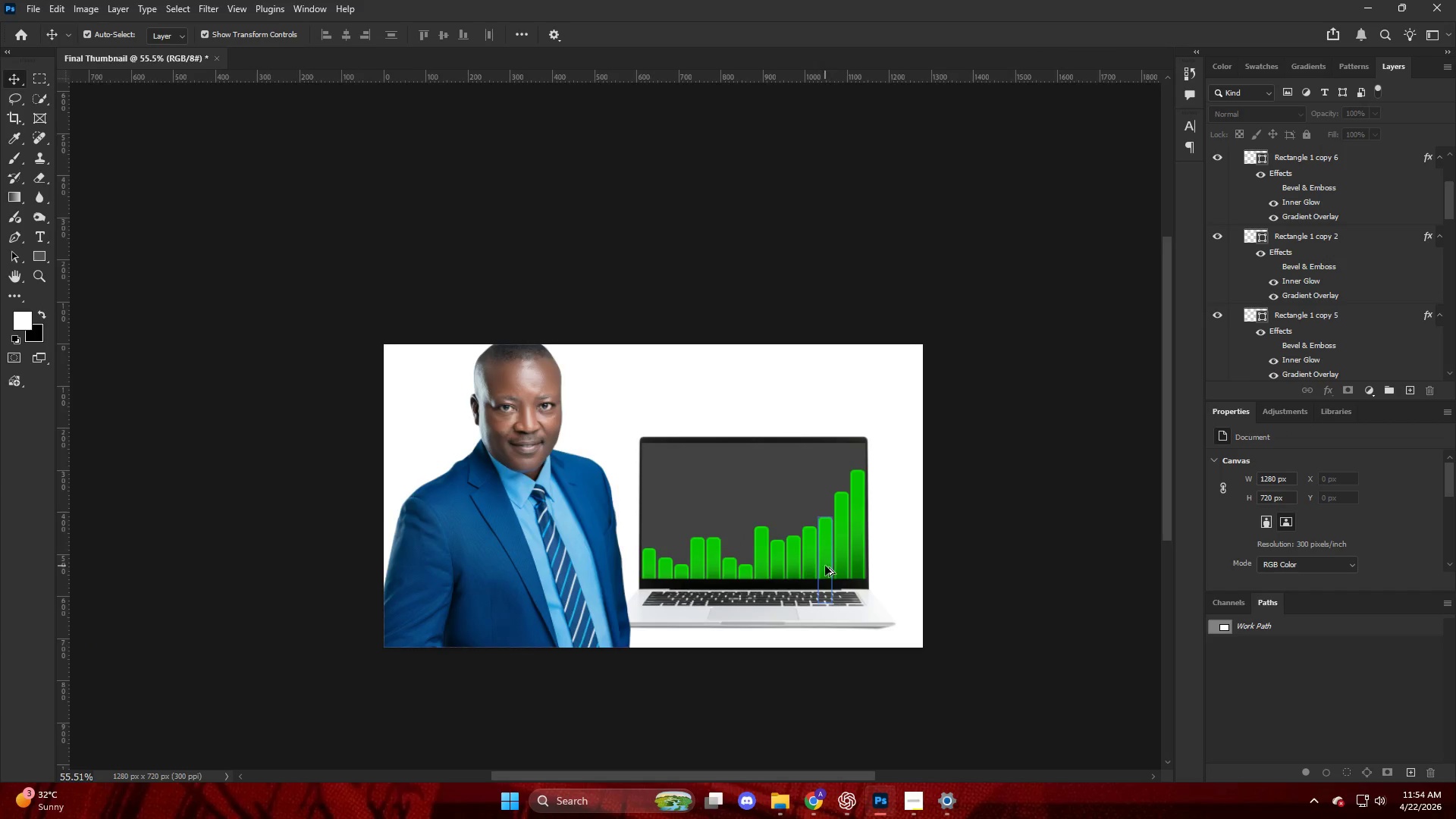 
hold_key(key=ControlLeft, duration=0.69)
scroll: coordinate [783, 560], scroll_direction: up, amount: 24.0
 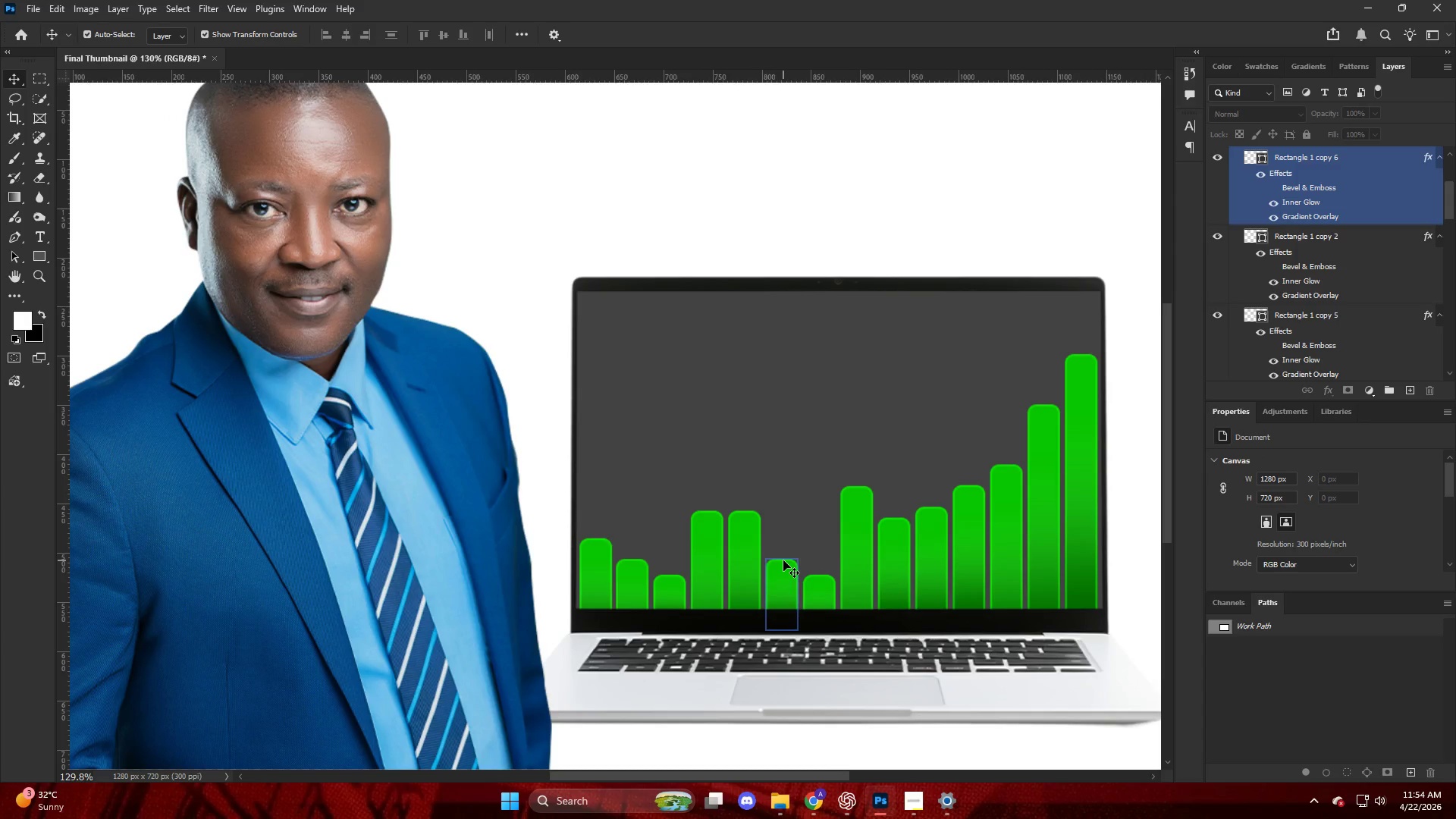 
wait(6.04)
 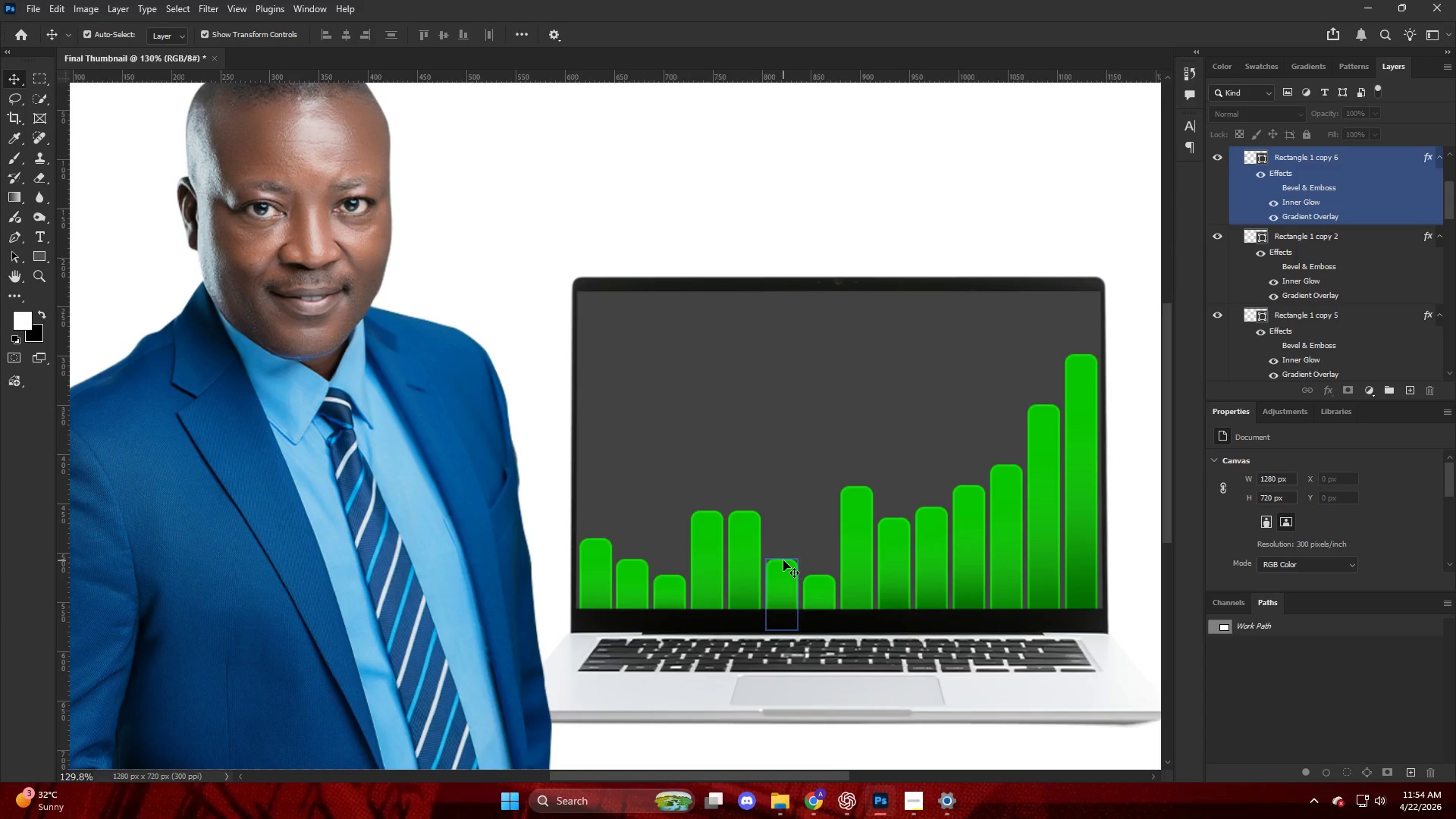 
key(Alt+AltLeft)
 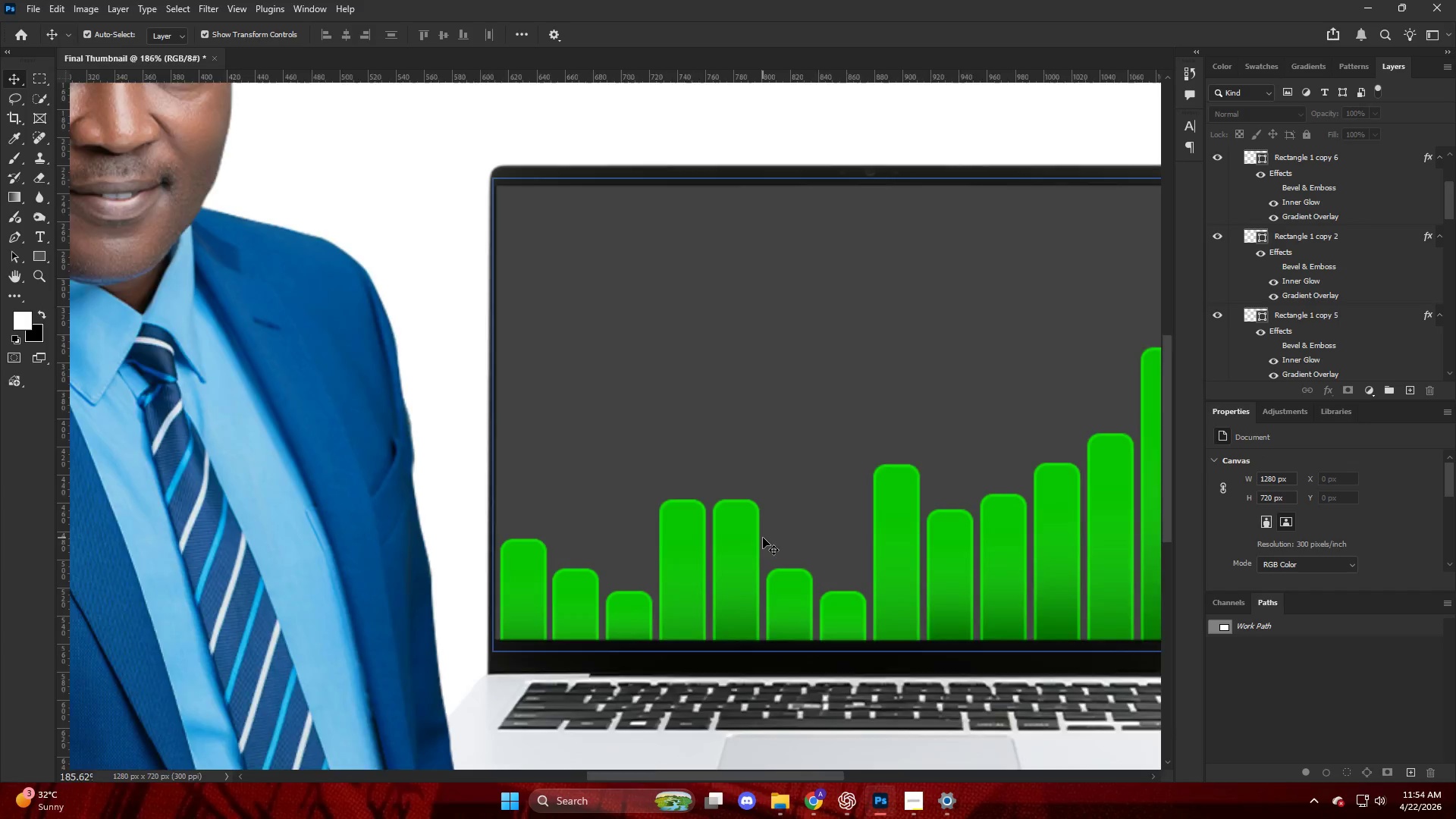 
key(V)
 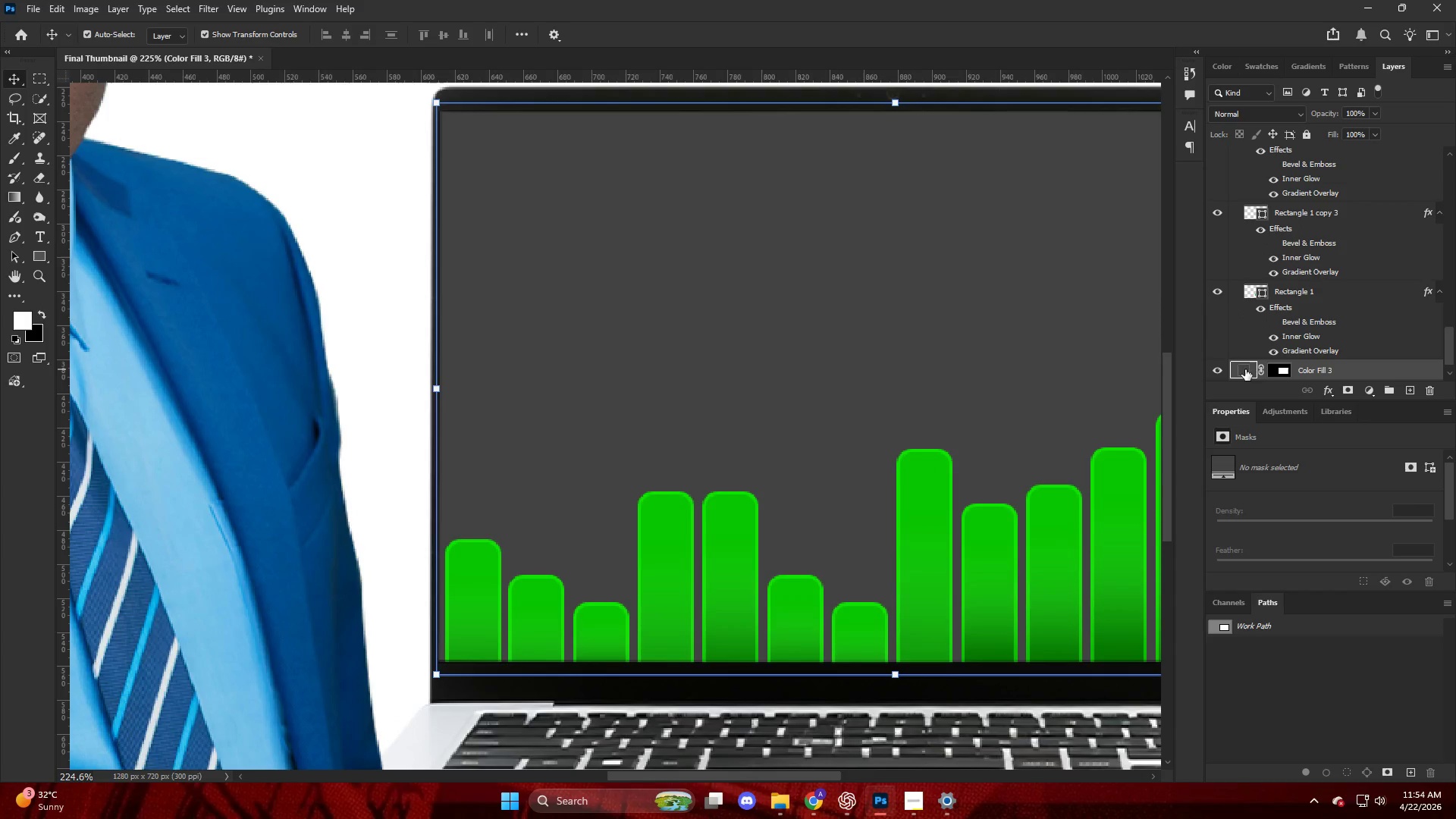 
scroll: coordinate [763, 538], scroll_direction: up, amount: 5.0
 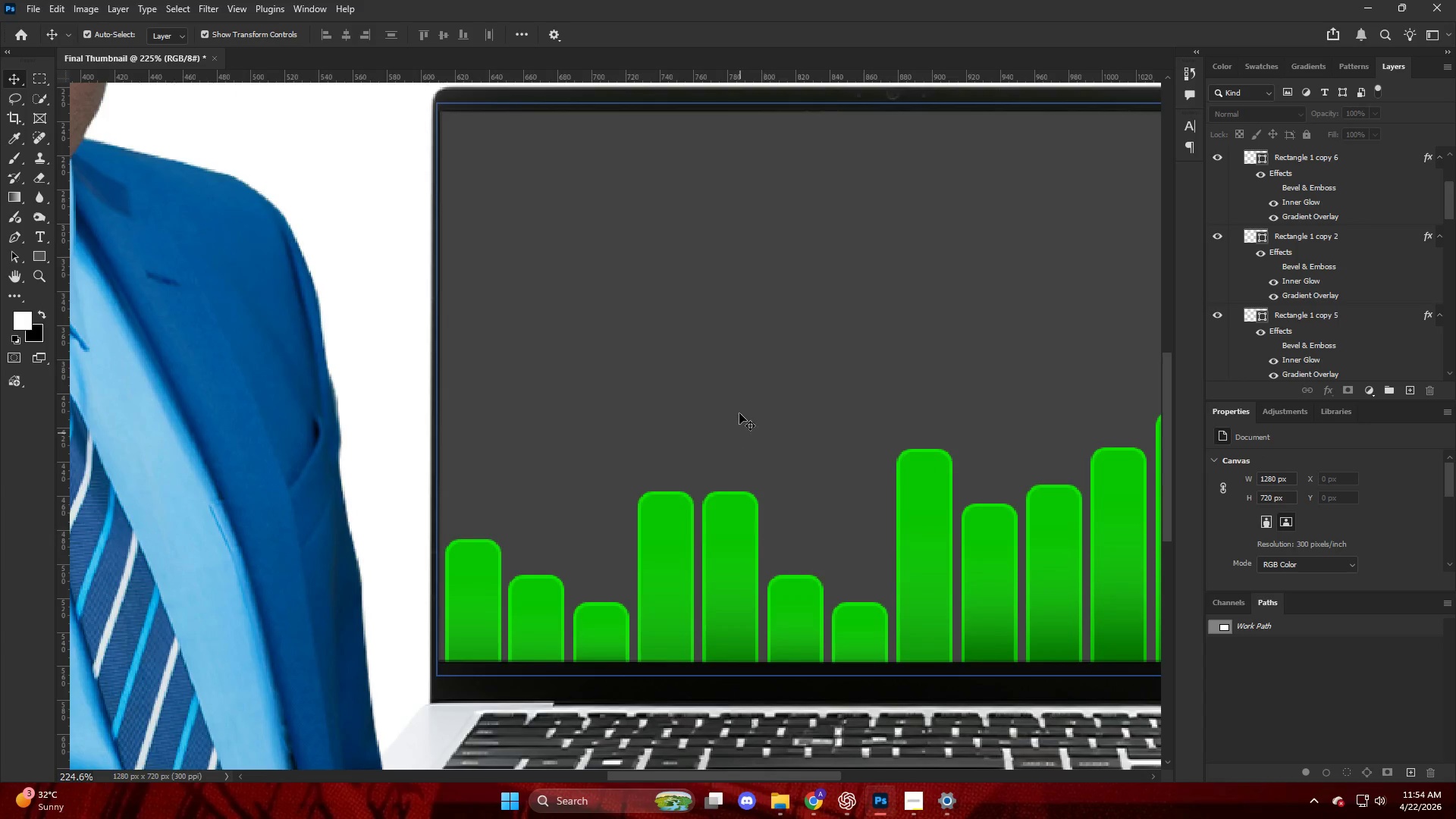 
double_click([1247, 369])
 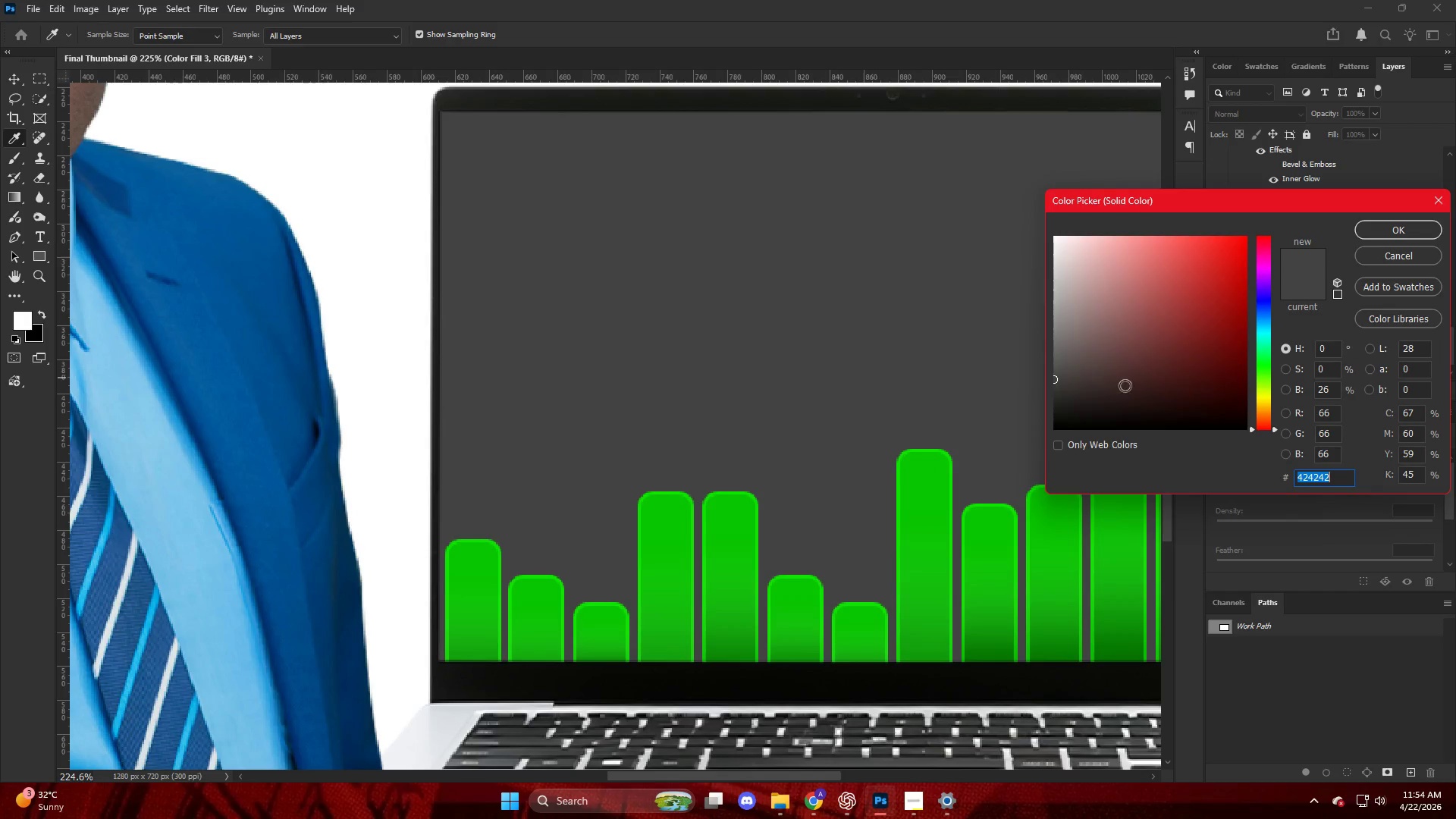 
left_click_drag(start_coordinate=[1056, 389], to_coordinate=[1031, 406])
 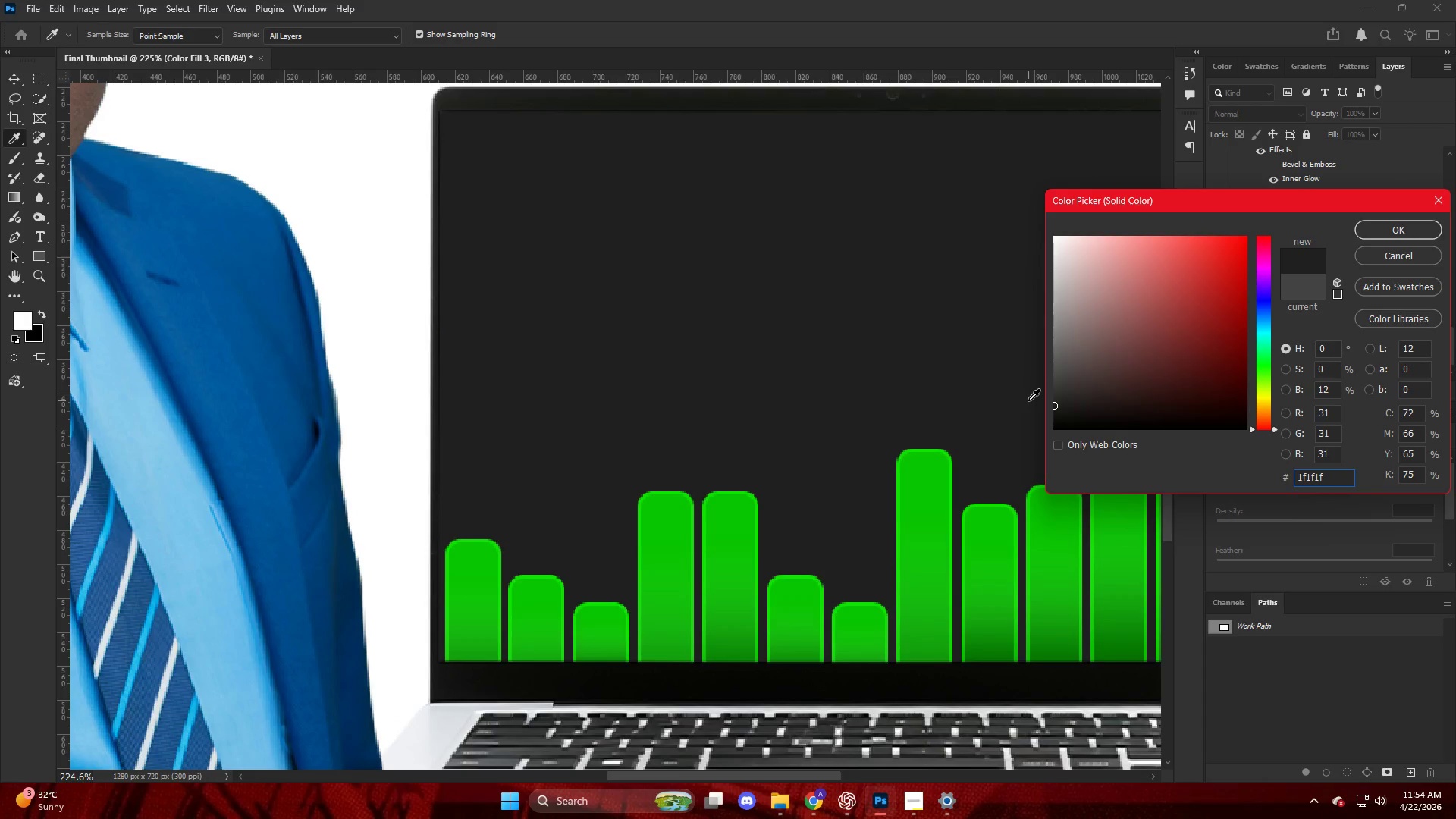 
key(NumpadEnter)
 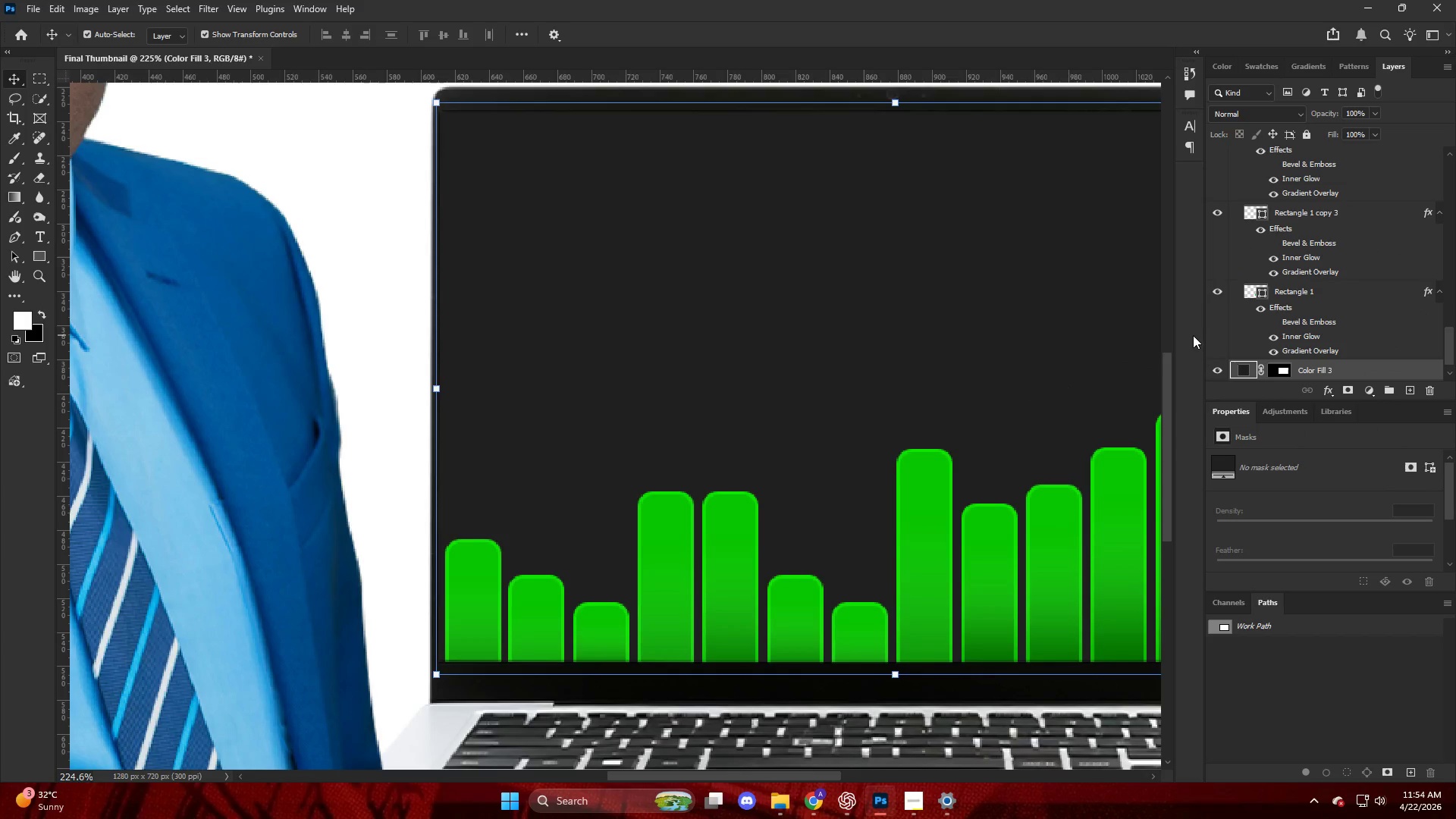 
key(Control+ControlLeft)
 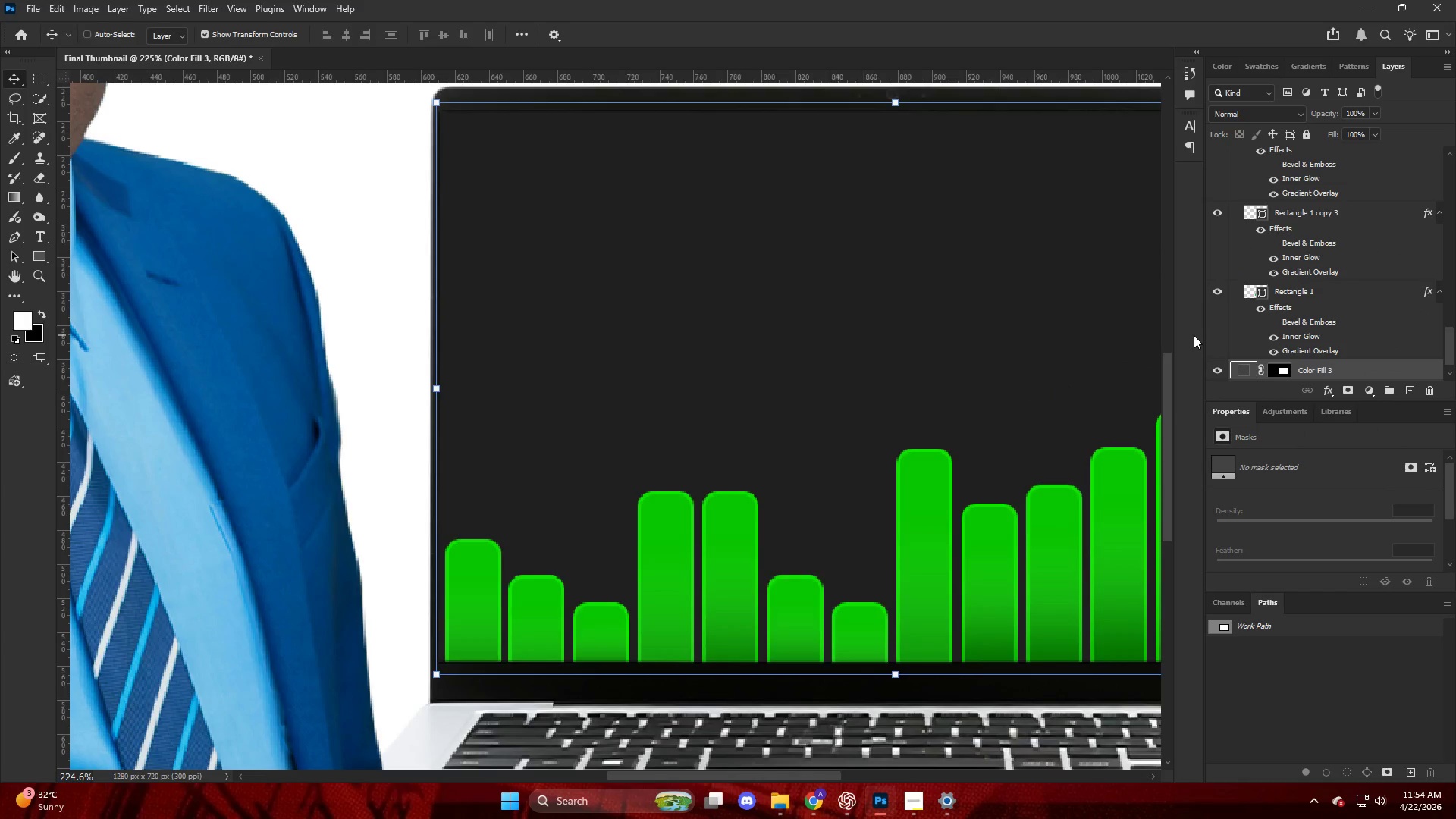 
key(Control+Z)
 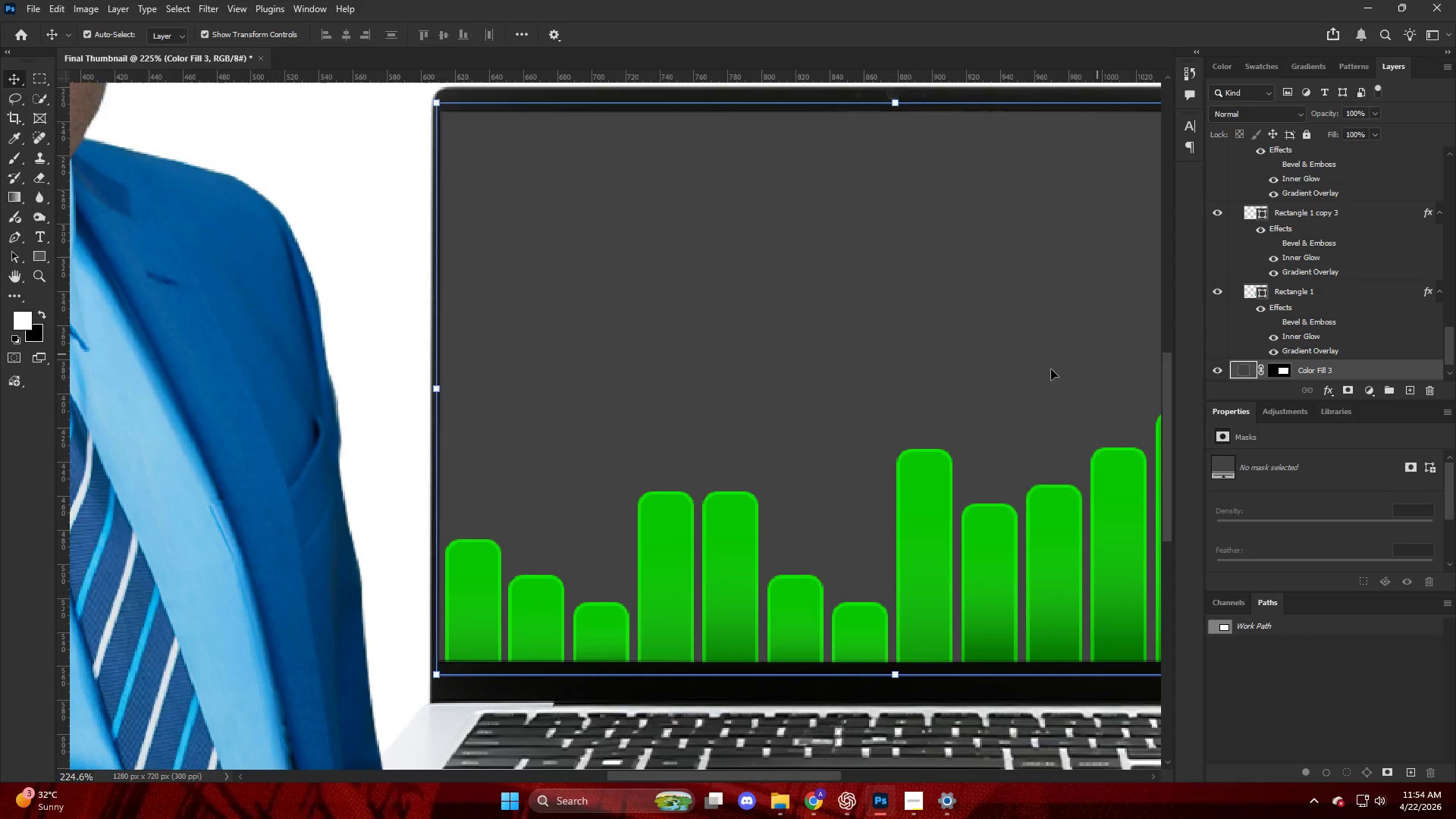 
key(Alt+AltLeft)
 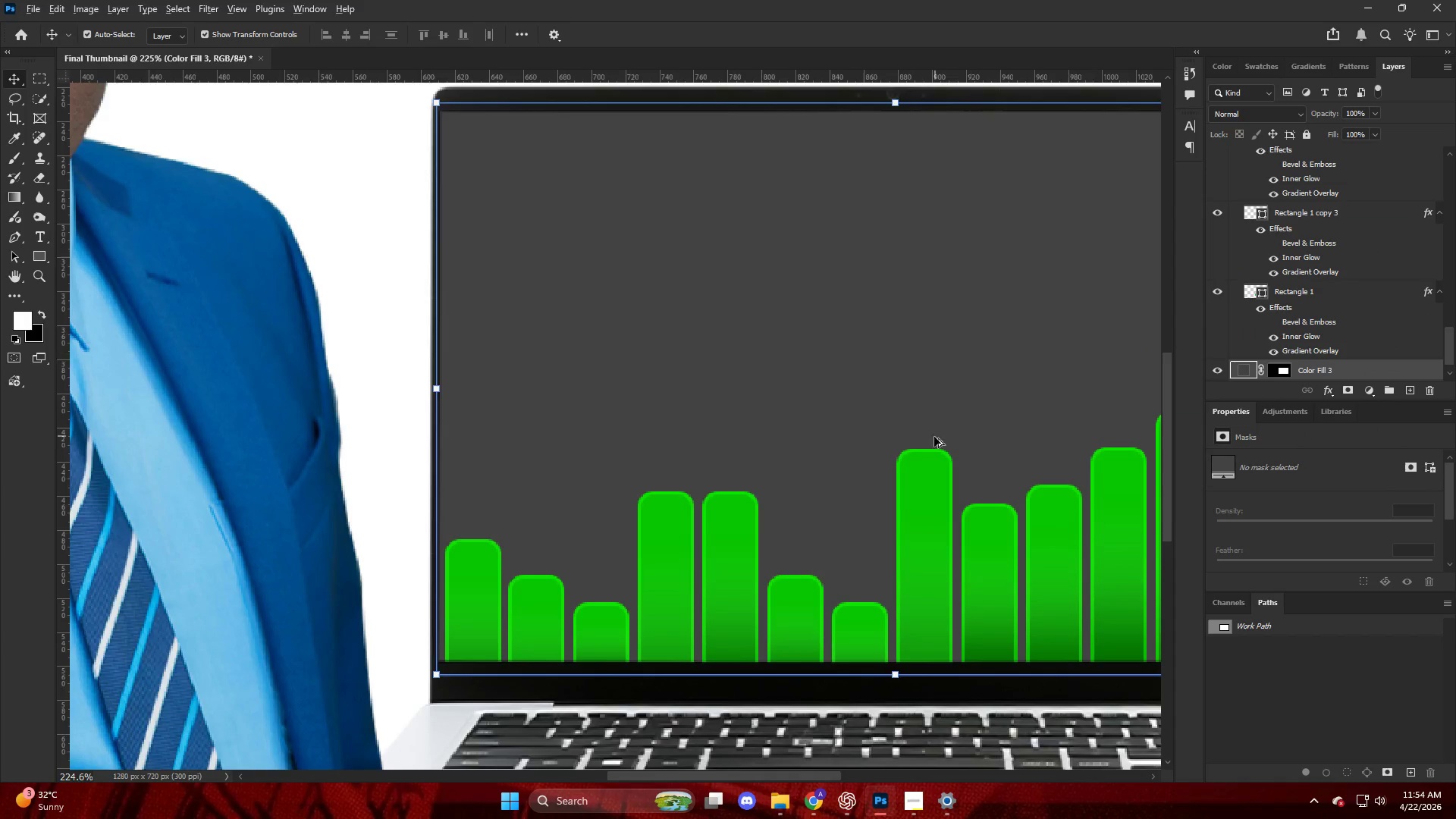 
left_click([921, 482])
 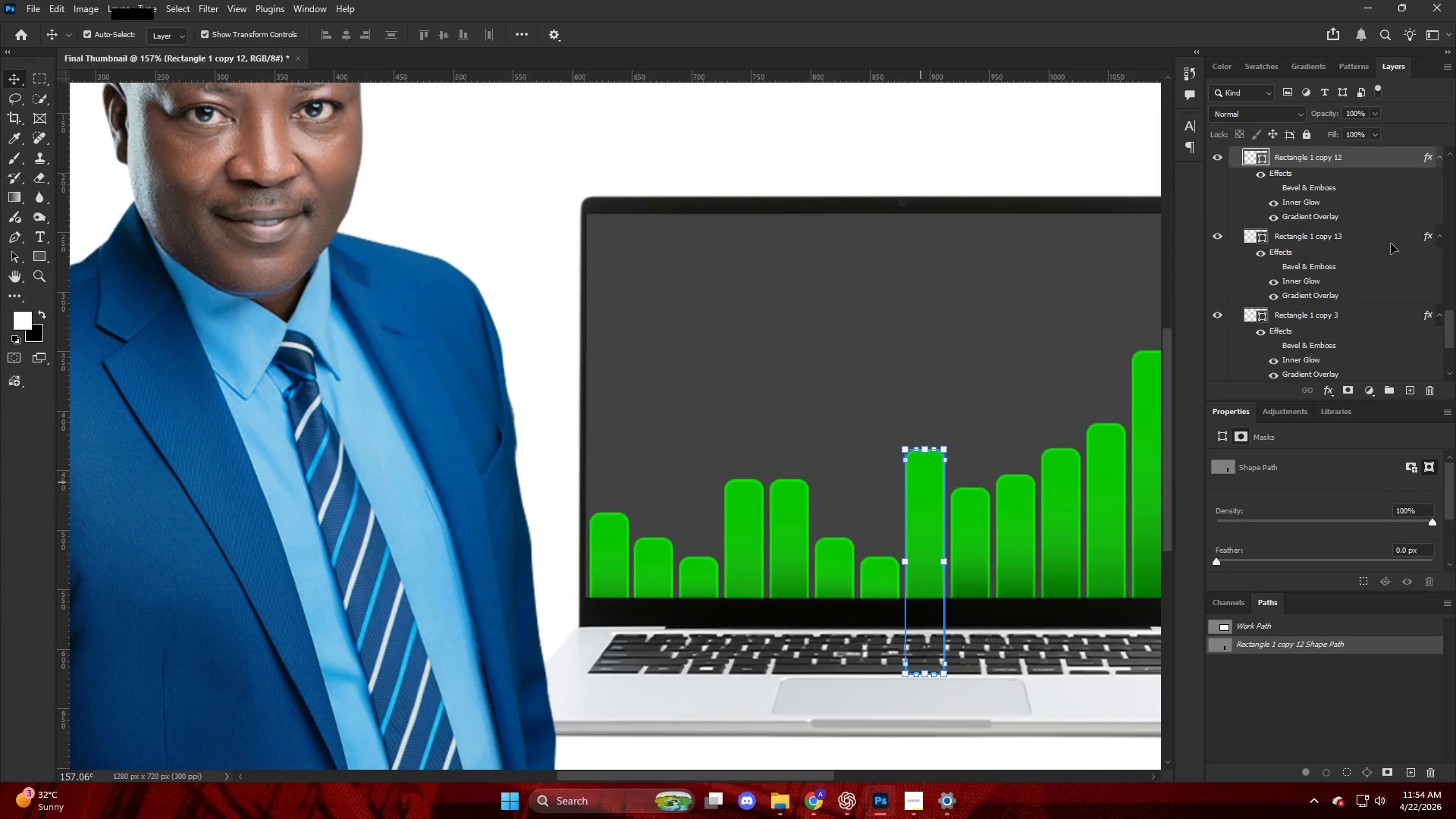 
scroll: coordinate [923, 453], scroll_direction: down, amount: 4.0
 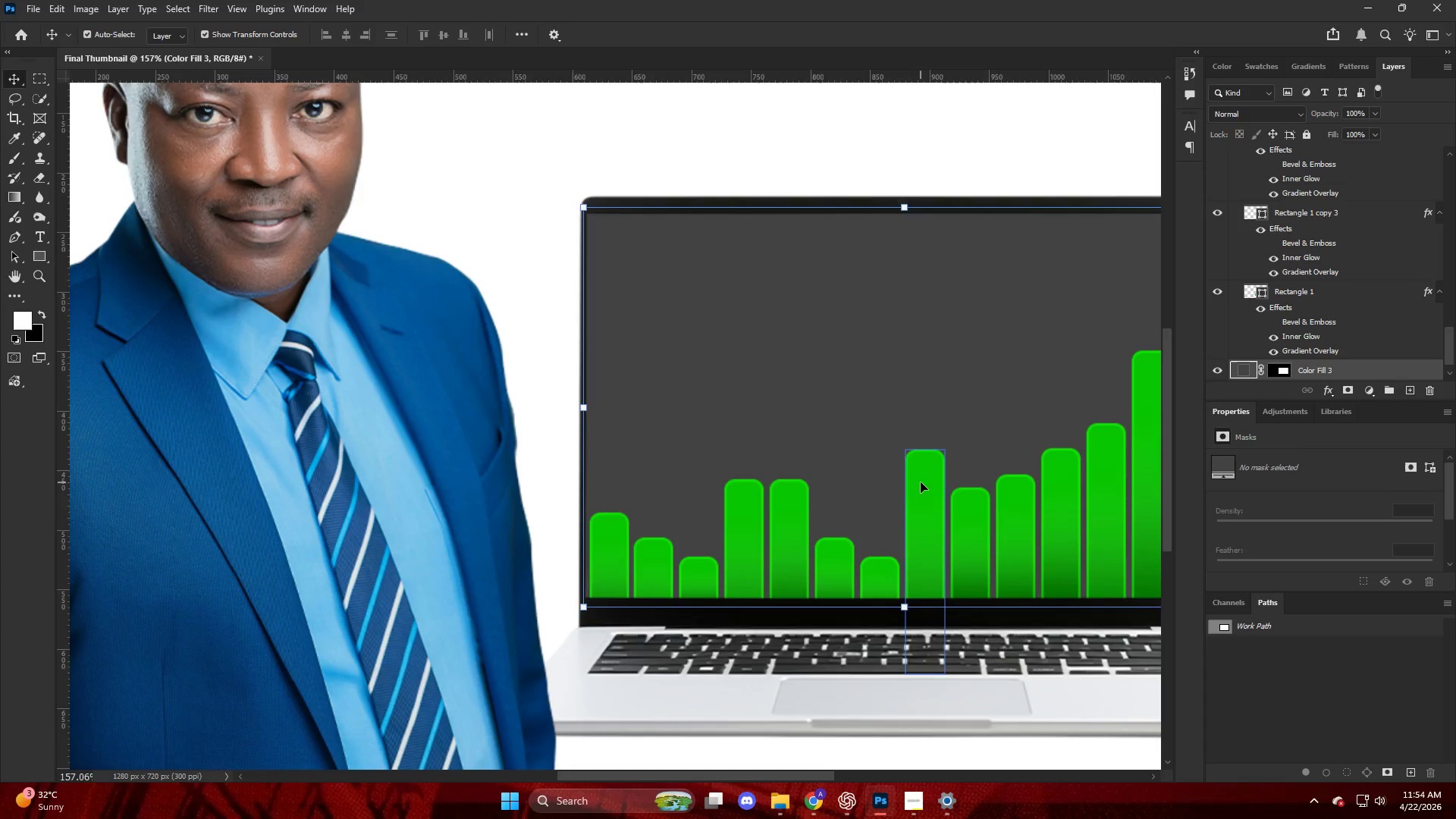 
scroll: coordinate [1307, 272], scroll_direction: up, amount: 52.0
 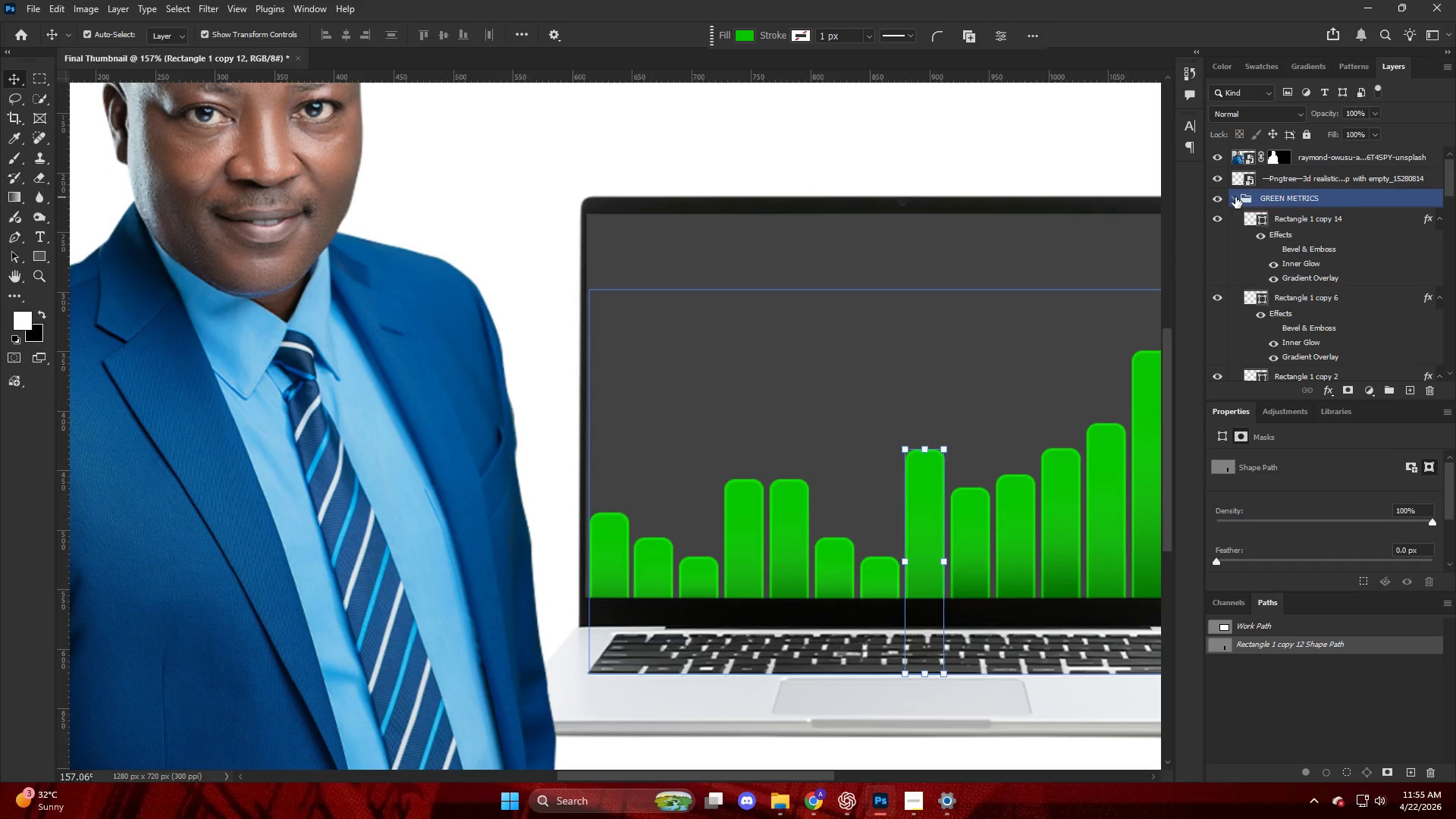 
double_click([1285, 200])
 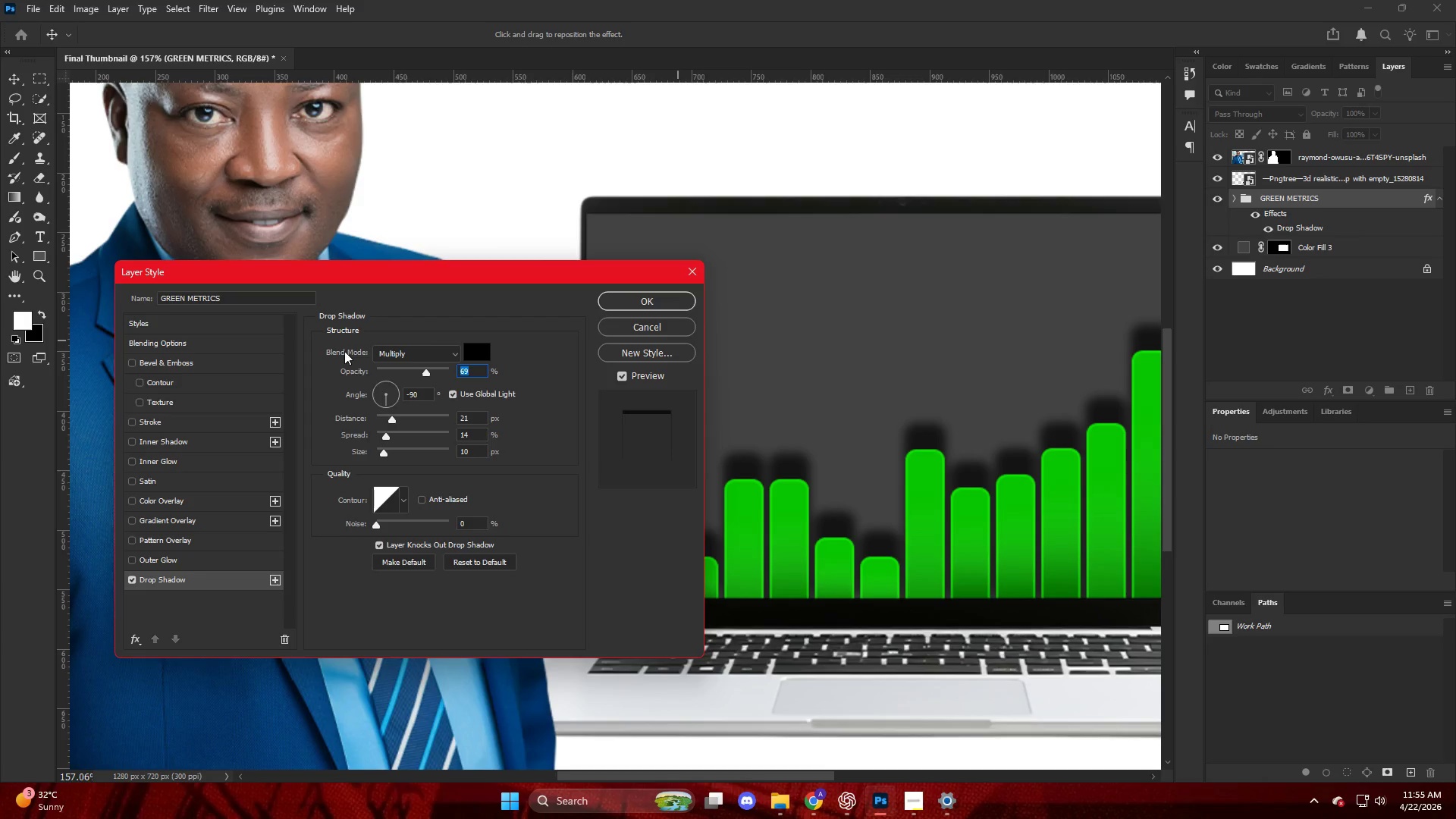 
wait(6.08)
 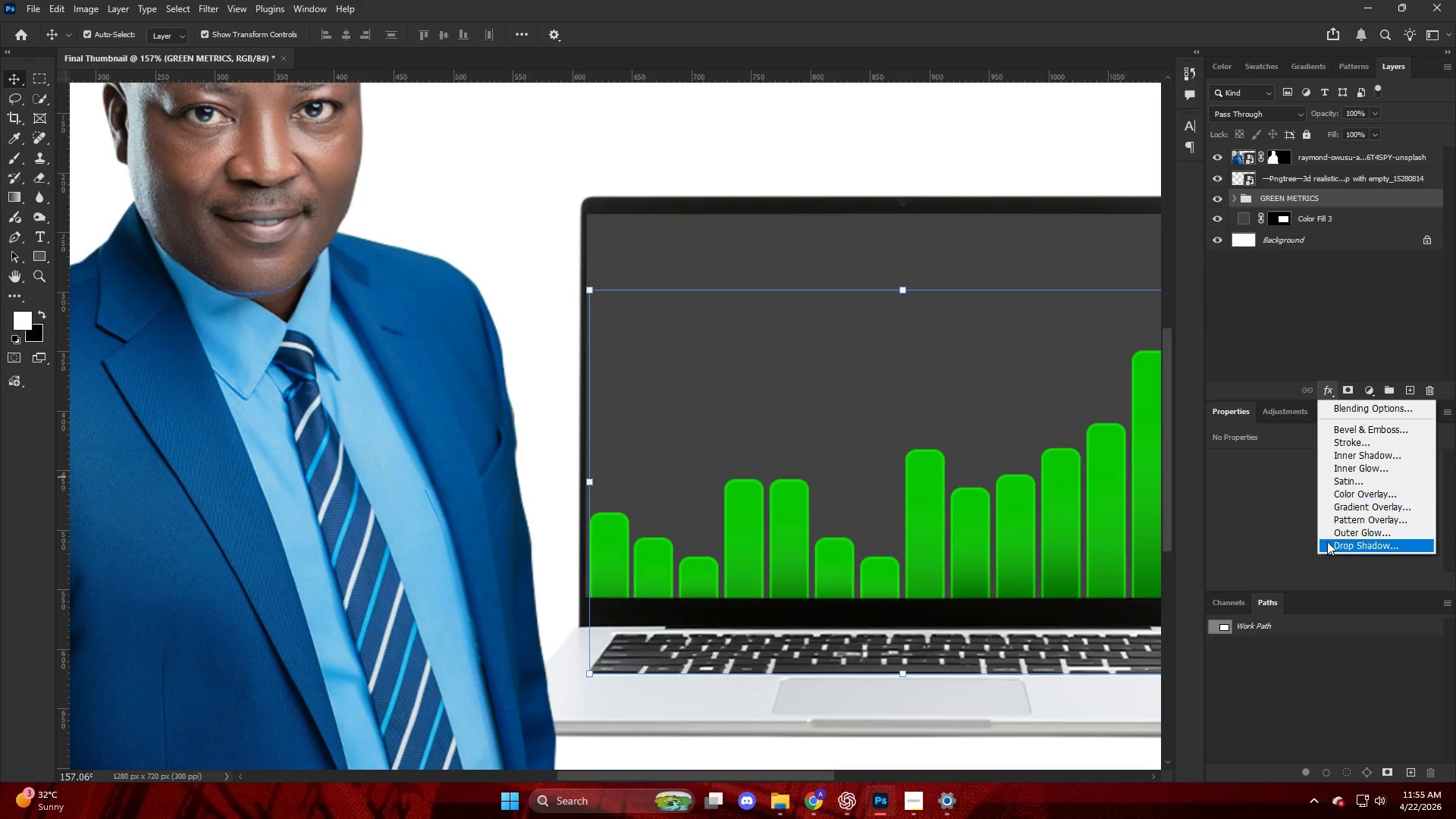 
left_click_drag(start_coordinate=[384, 394], to_coordinate=[388, 389])
 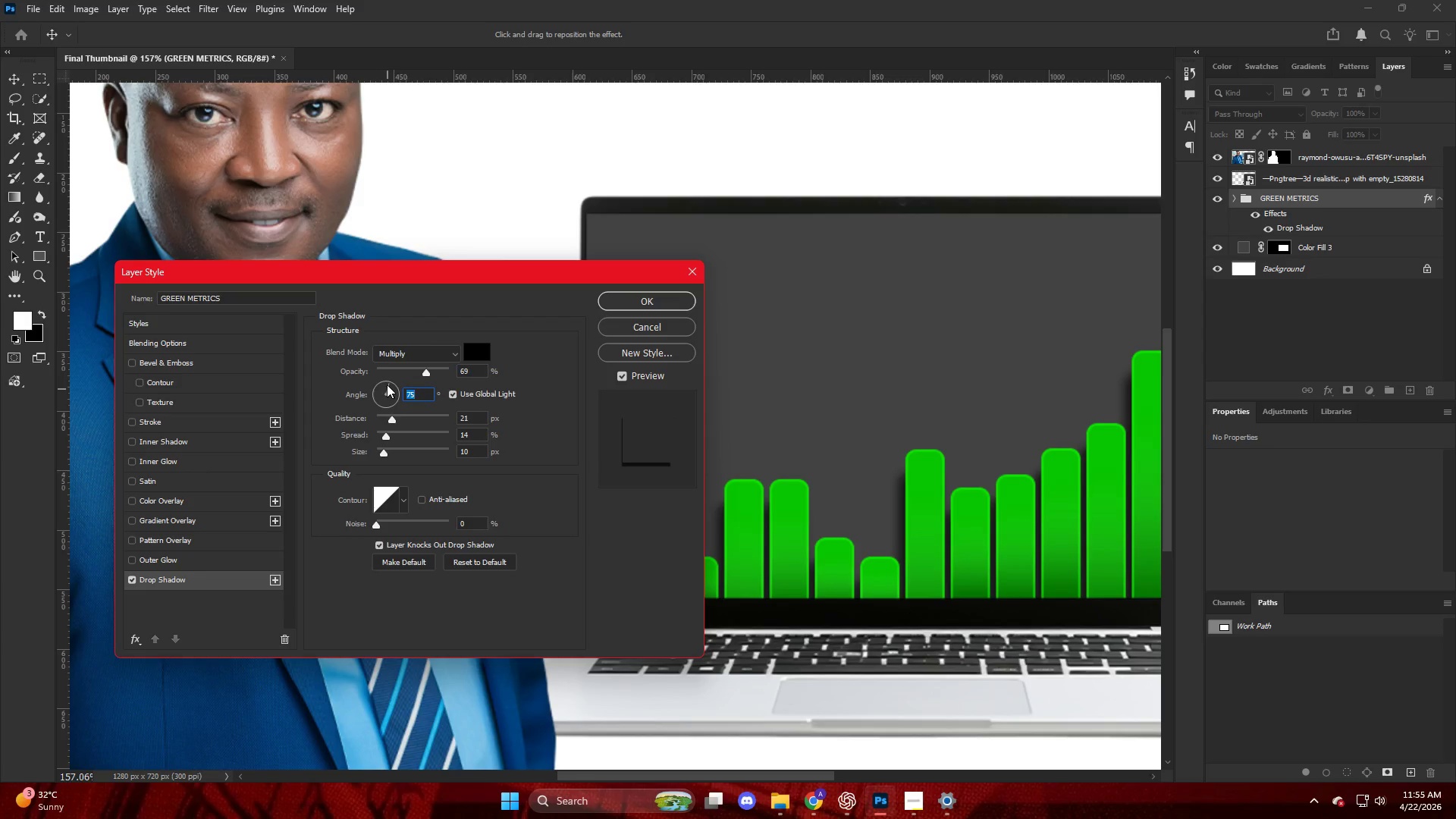 
left_click_drag(start_coordinate=[386, 384], to_coordinate=[382, 384])
 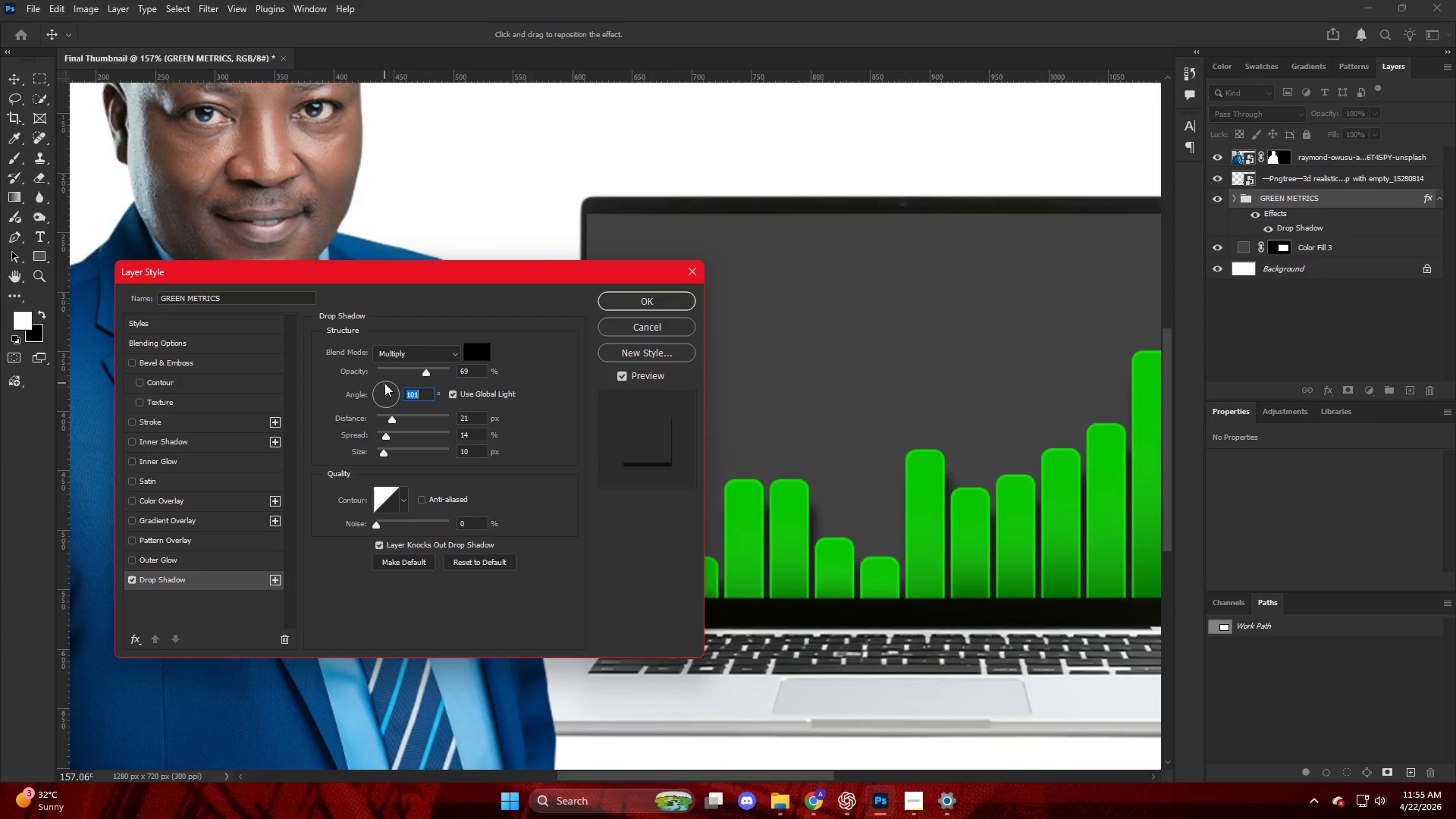 
left_click([384, 383])
 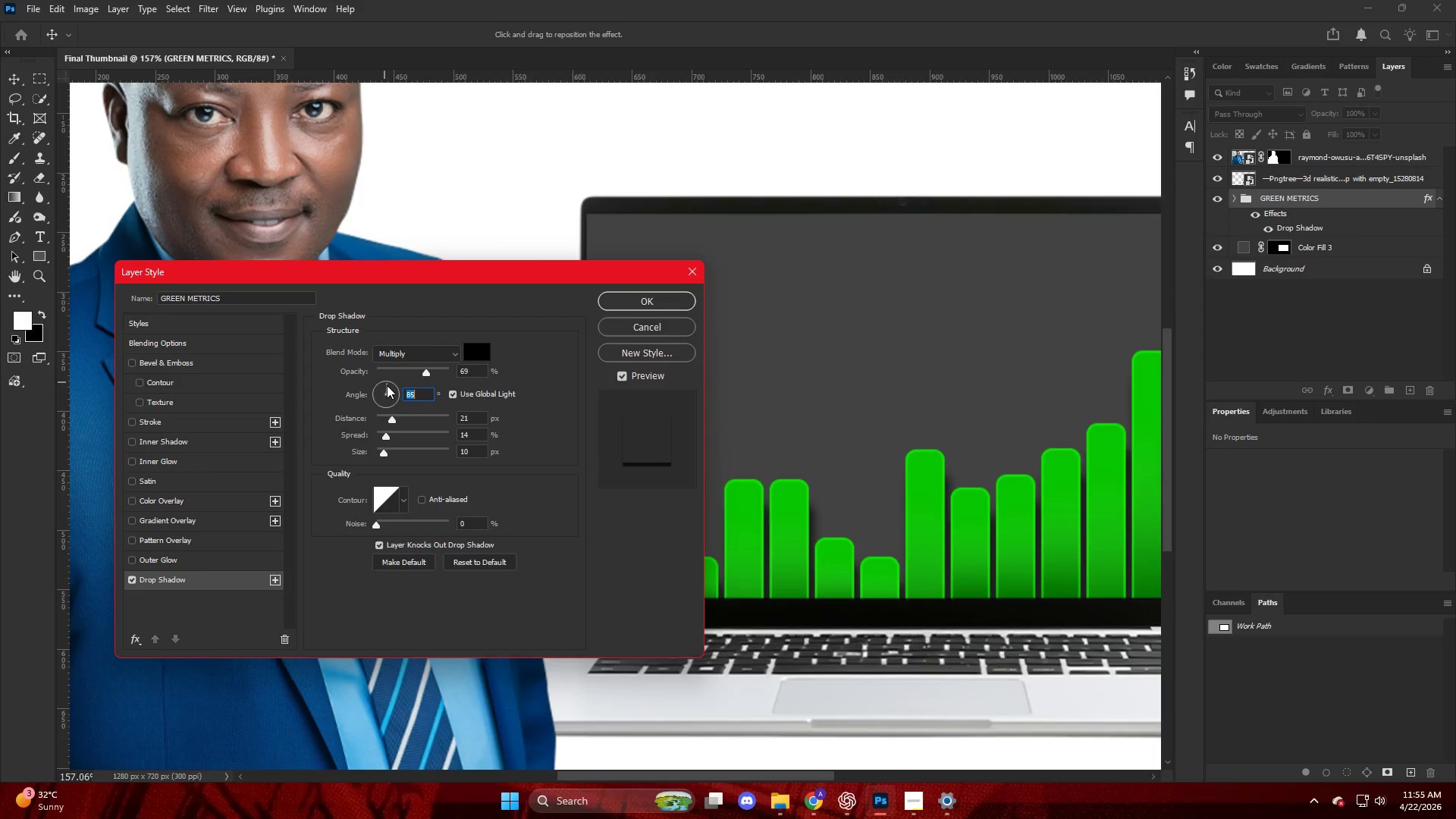 
left_click([388, 385])
 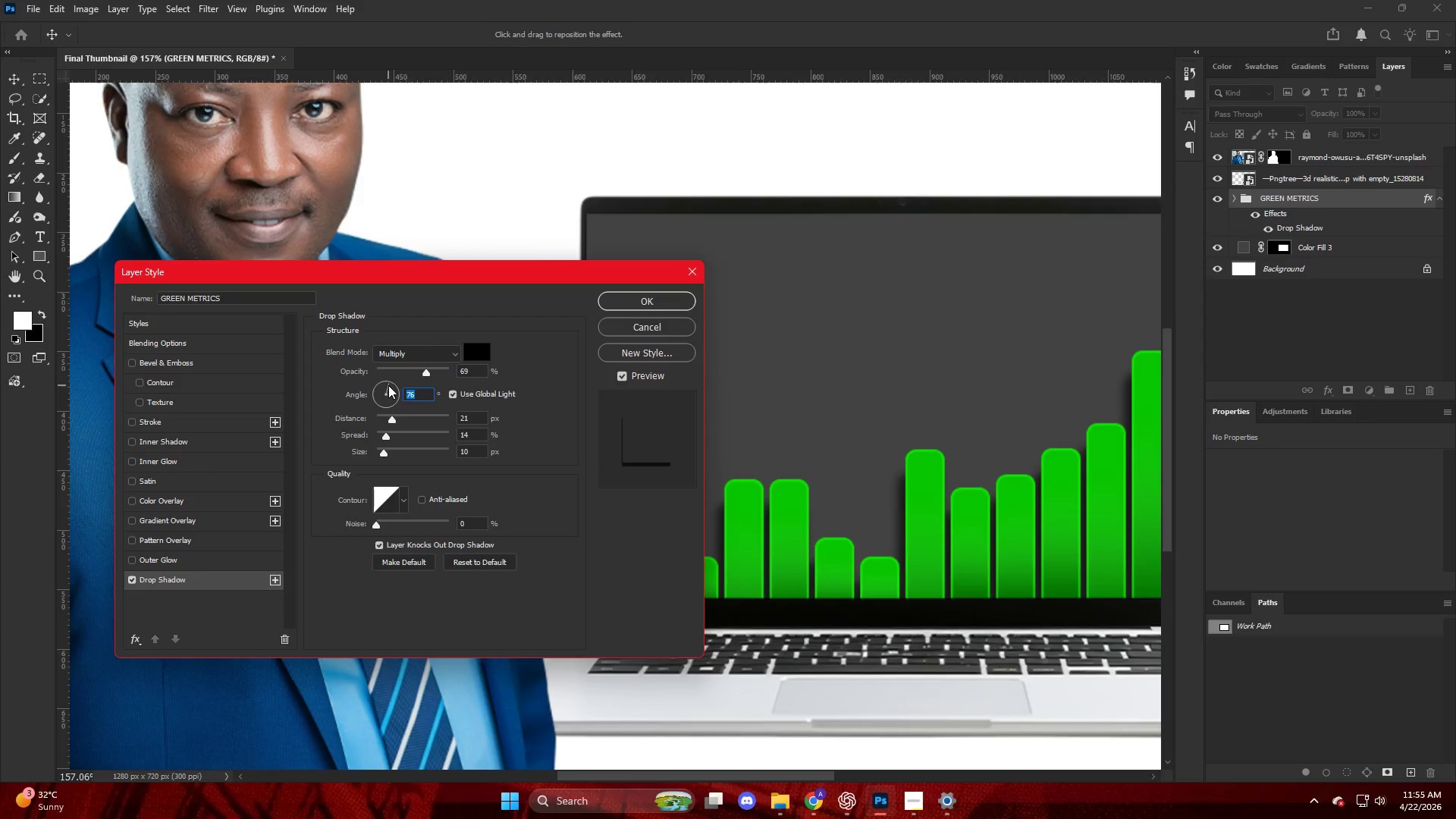 
left_click([388, 385])
 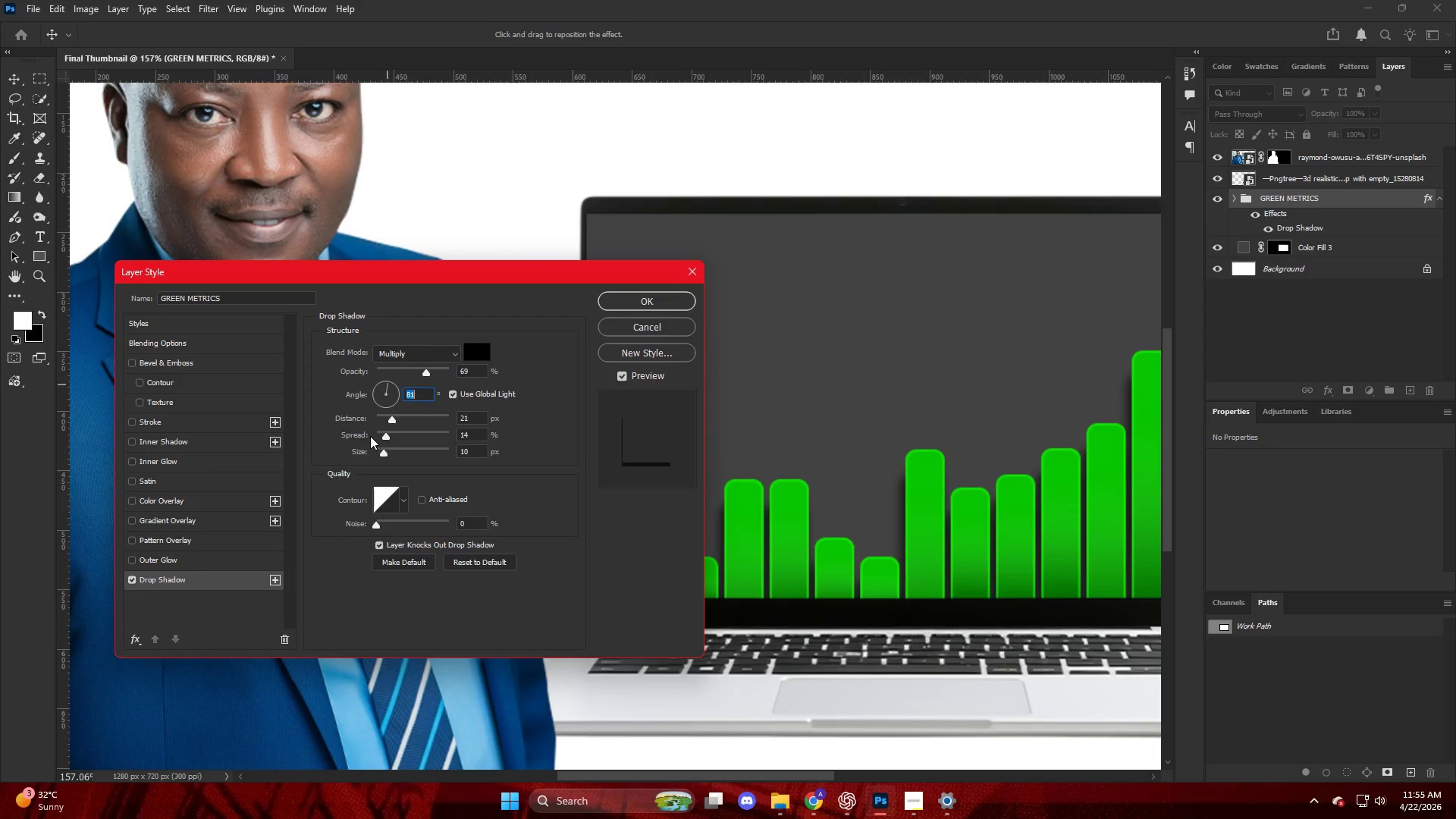 
left_click_drag(start_coordinate=[391, 415], to_coordinate=[383, 416])
 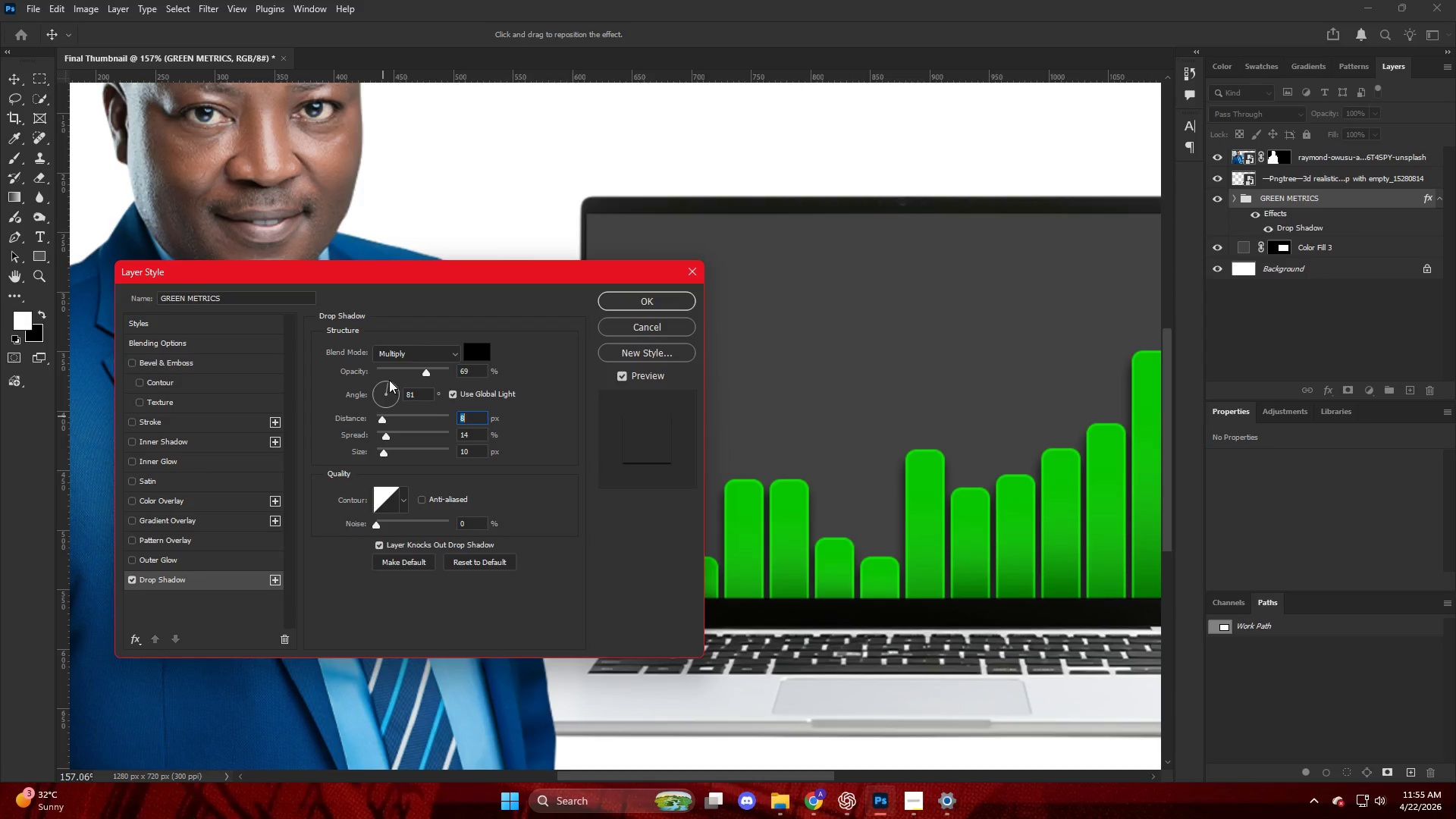 
left_click_drag(start_coordinate=[387, 383], to_coordinate=[391, 381])
 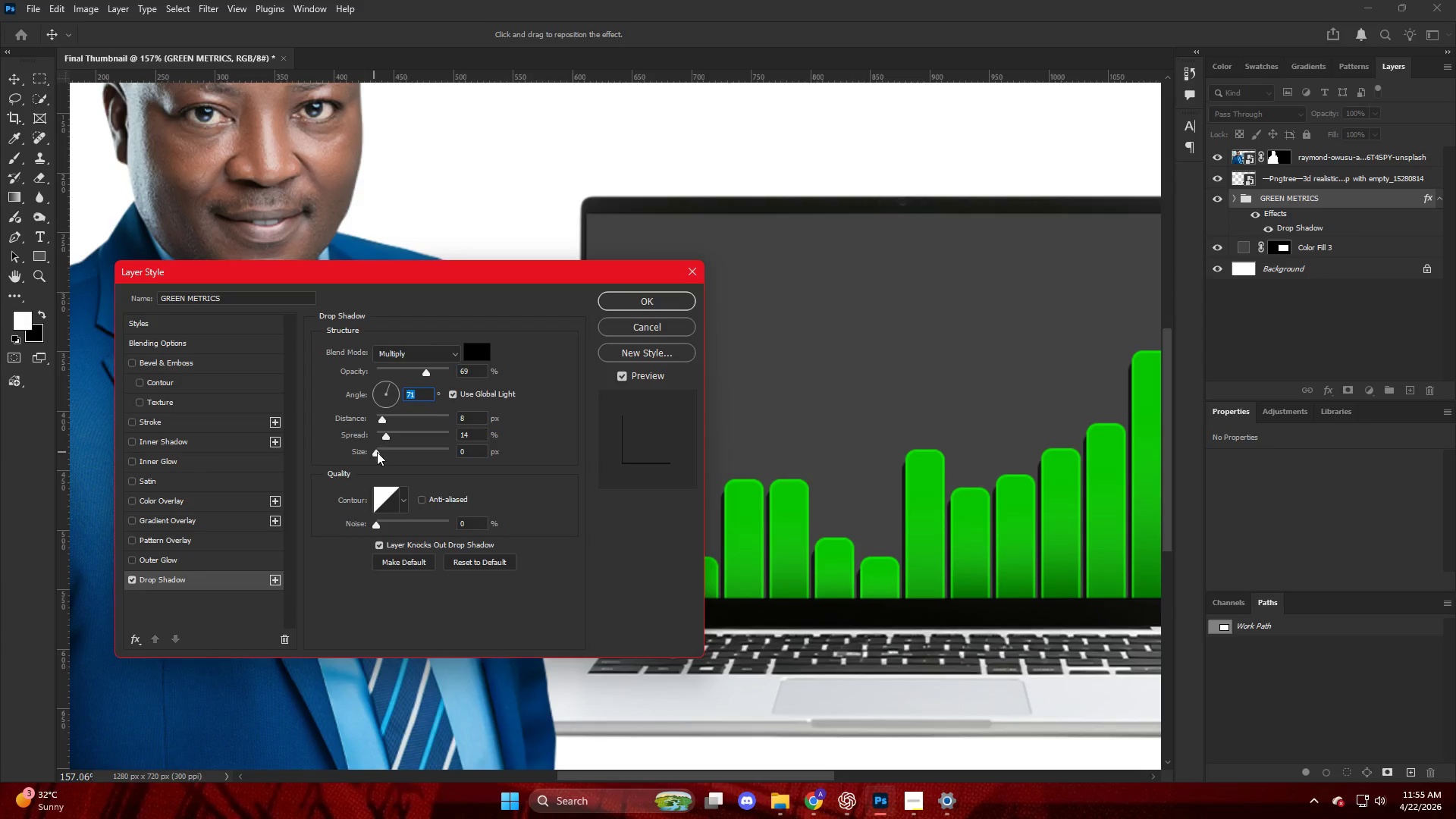 
wait(5.62)
 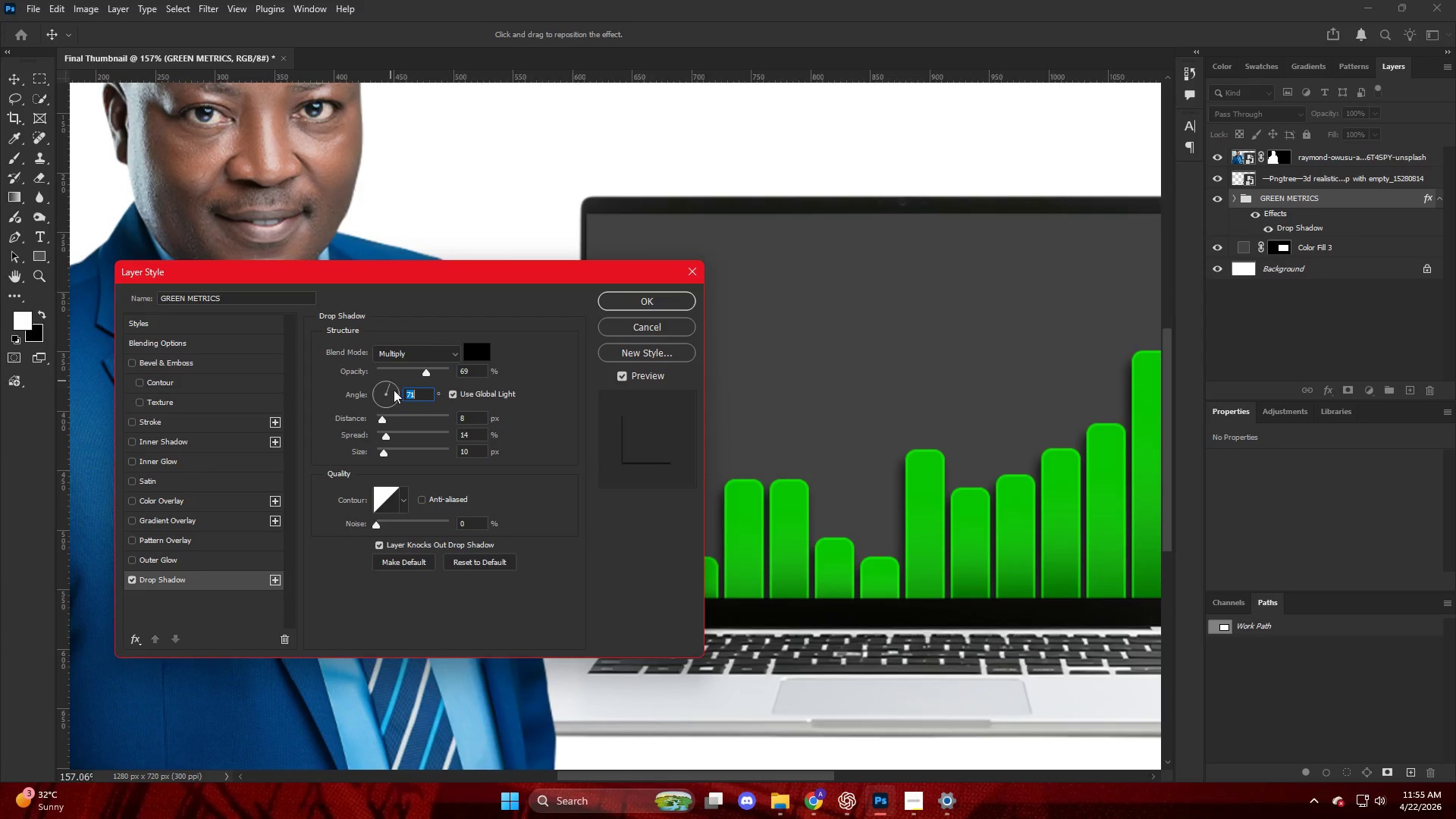 
left_click_drag(start_coordinate=[384, 436], to_coordinate=[372, 438])
 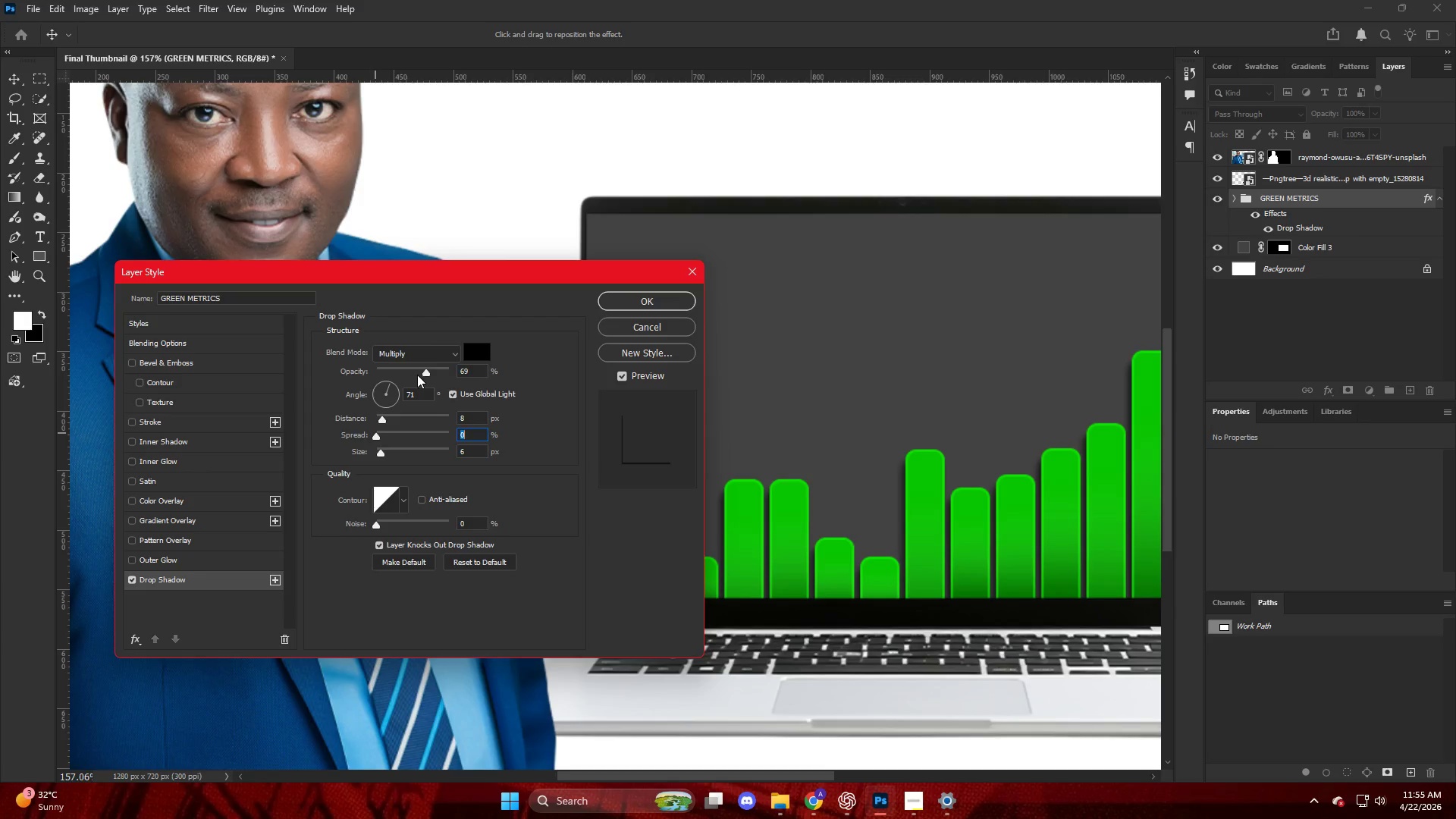 
left_click_drag(start_coordinate=[423, 375], to_coordinate=[405, 375])
 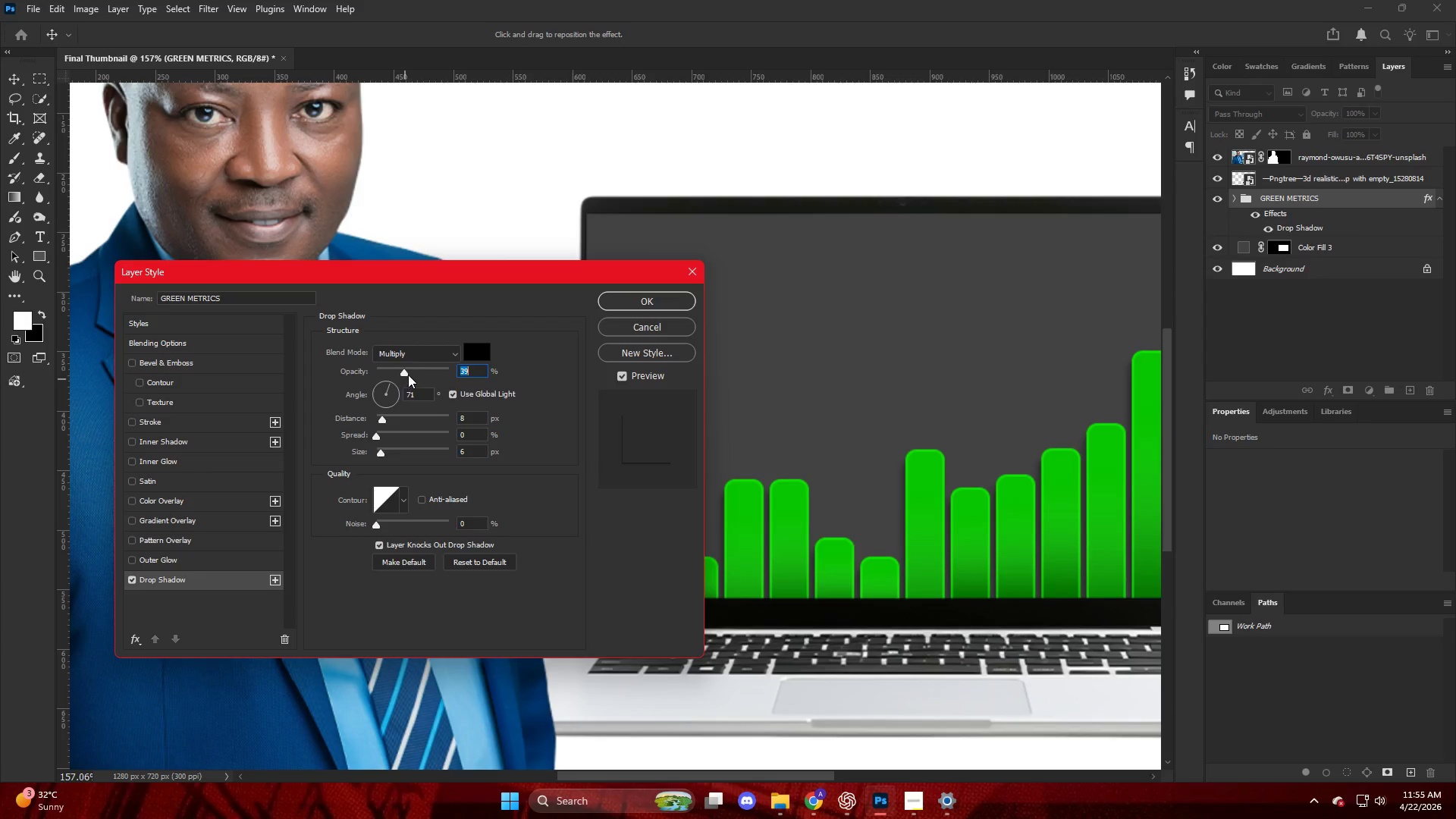 
left_click_drag(start_coordinate=[407, 372], to_coordinate=[415, 378])
 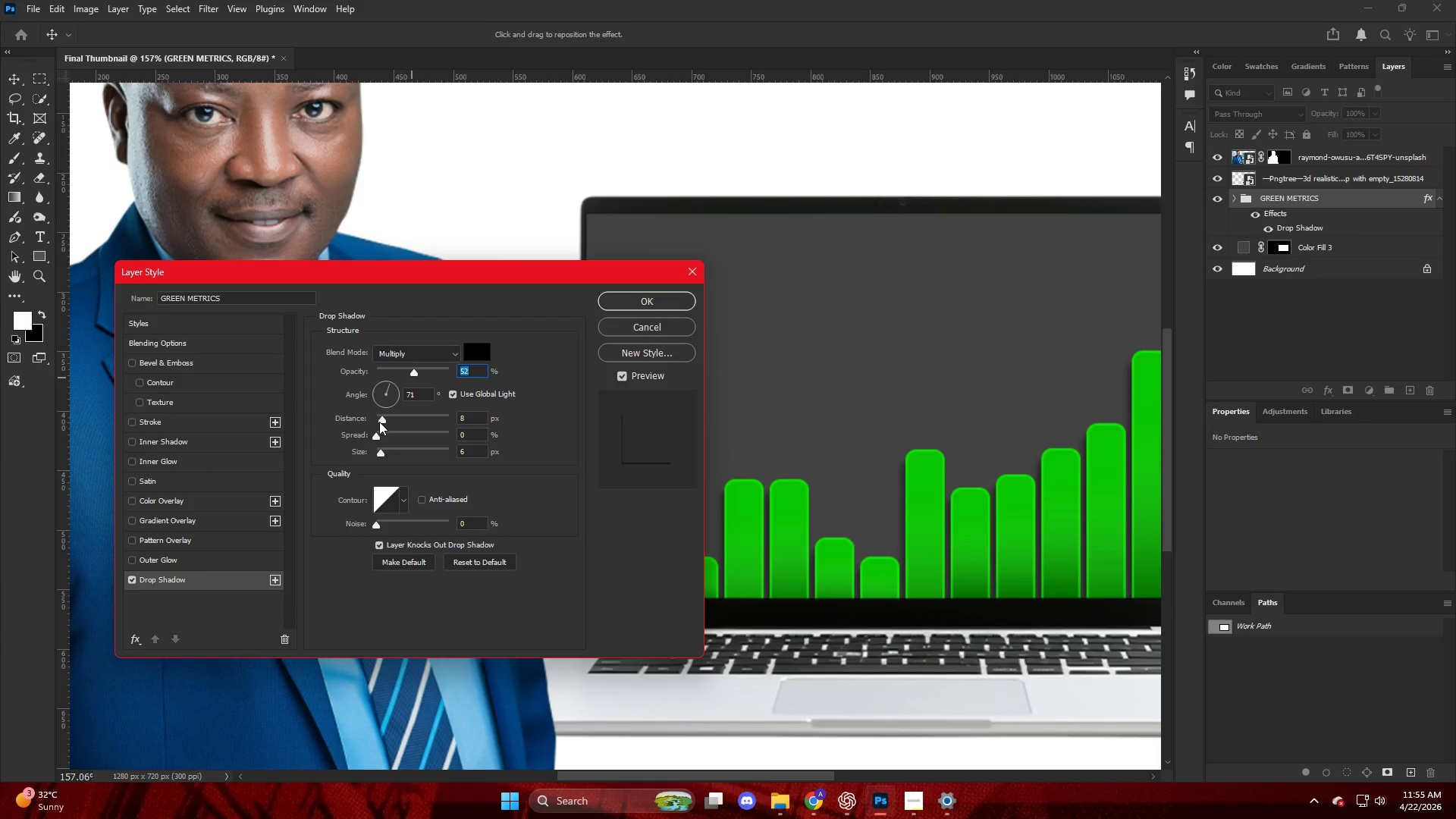 
left_click_drag(start_coordinate=[378, 419], to_coordinate=[384, 422])
 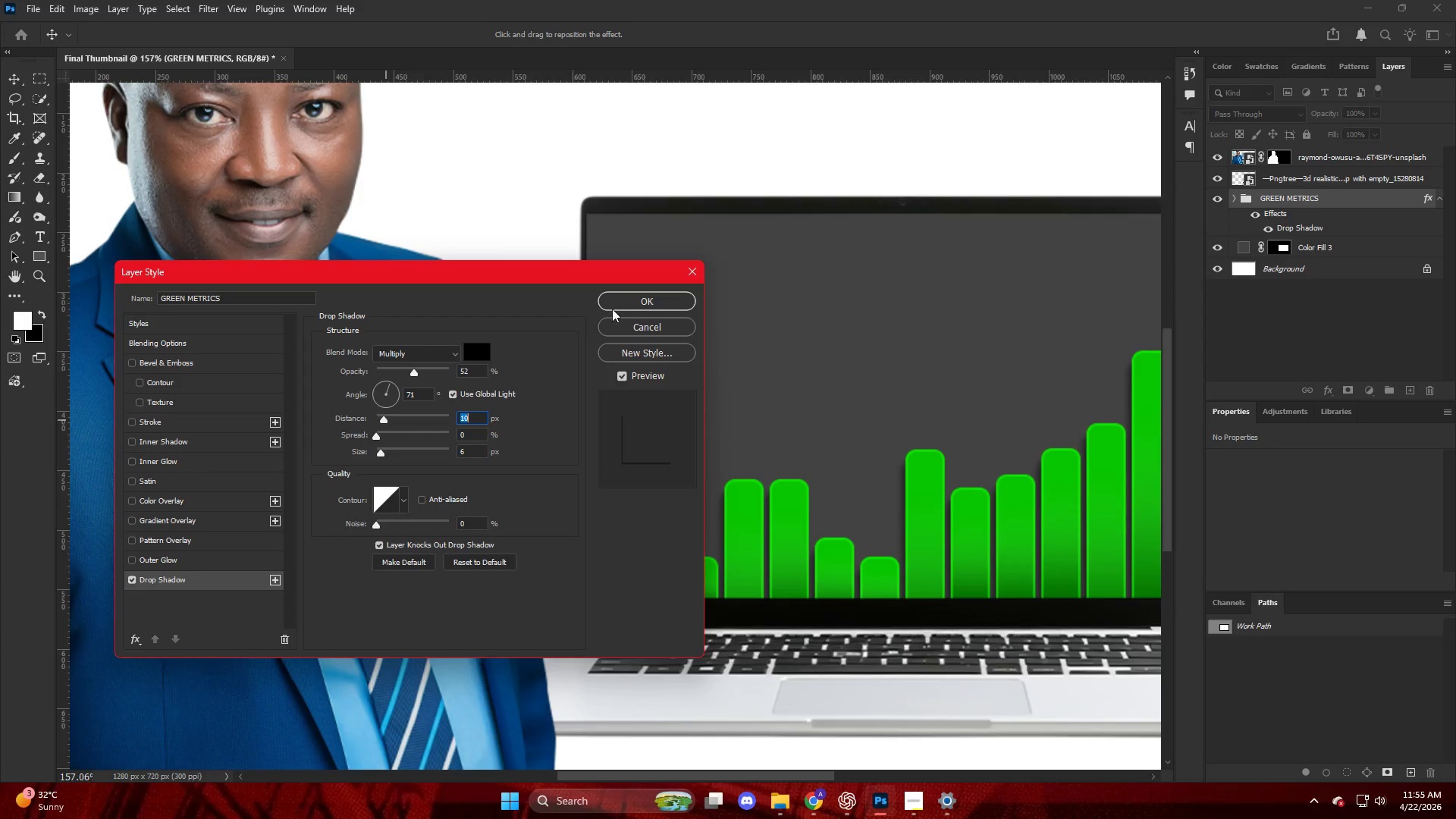 
left_click([620, 301])
 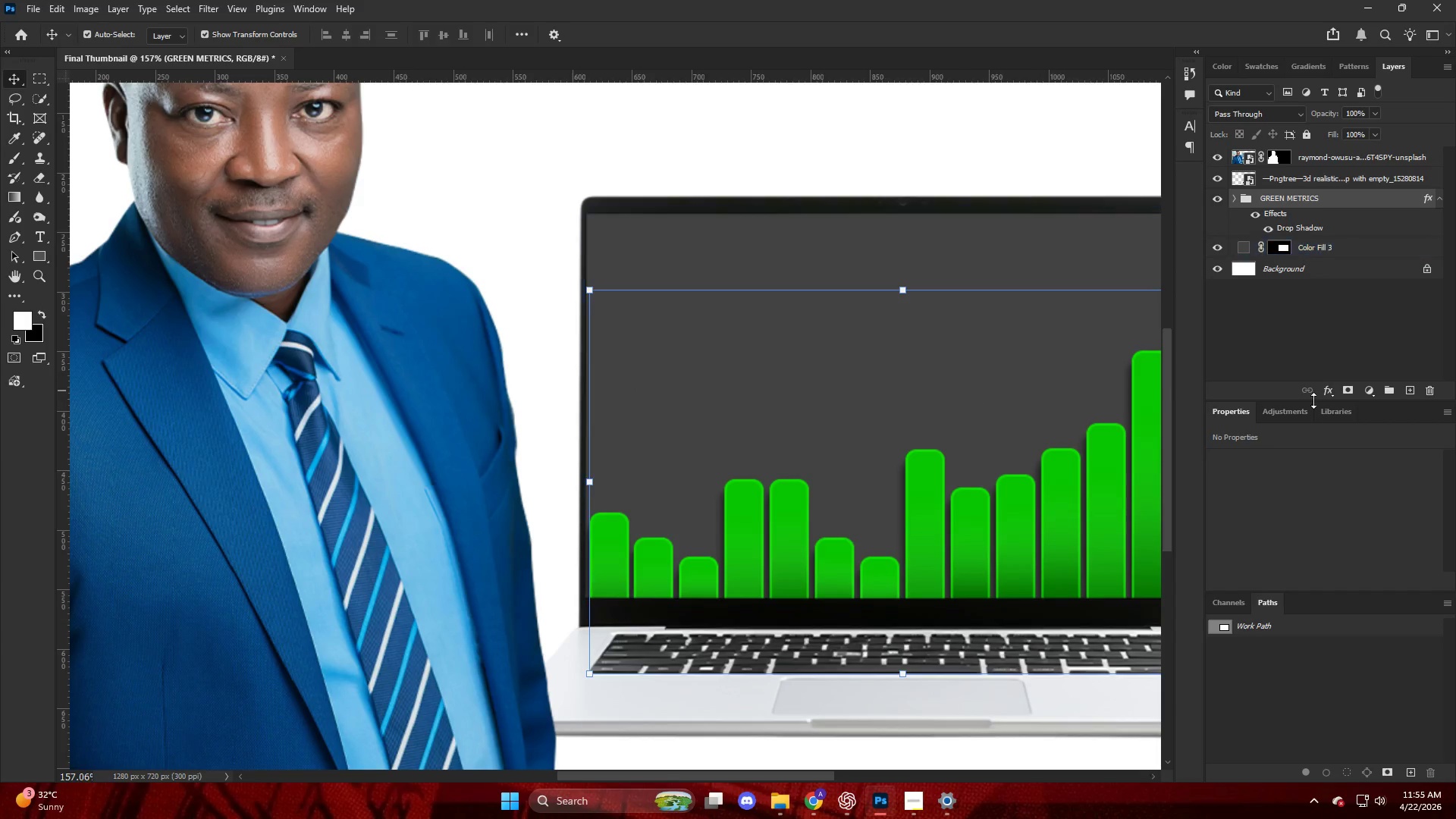 
left_click([1327, 379])
 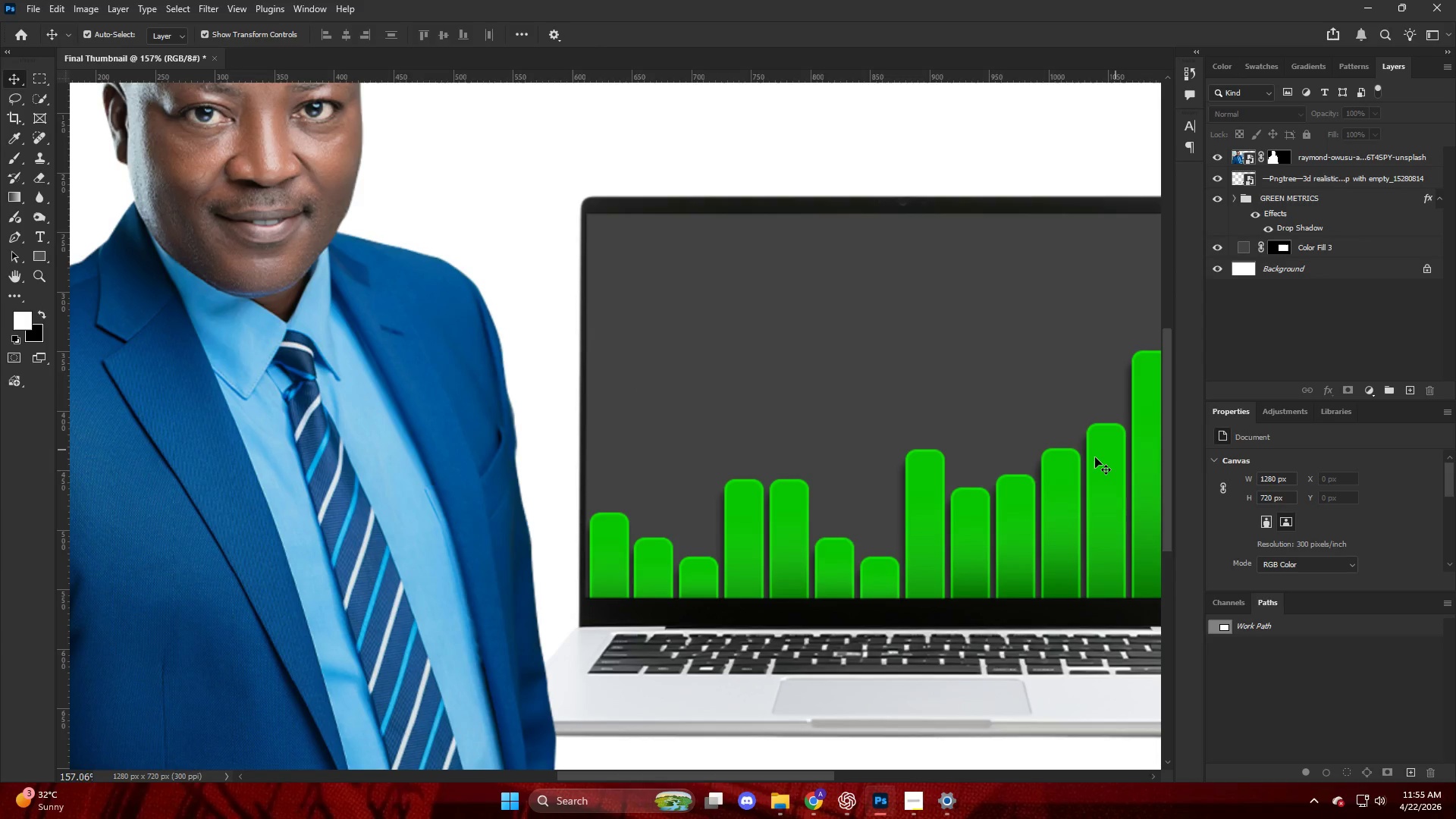 
key(Alt+AltLeft)
 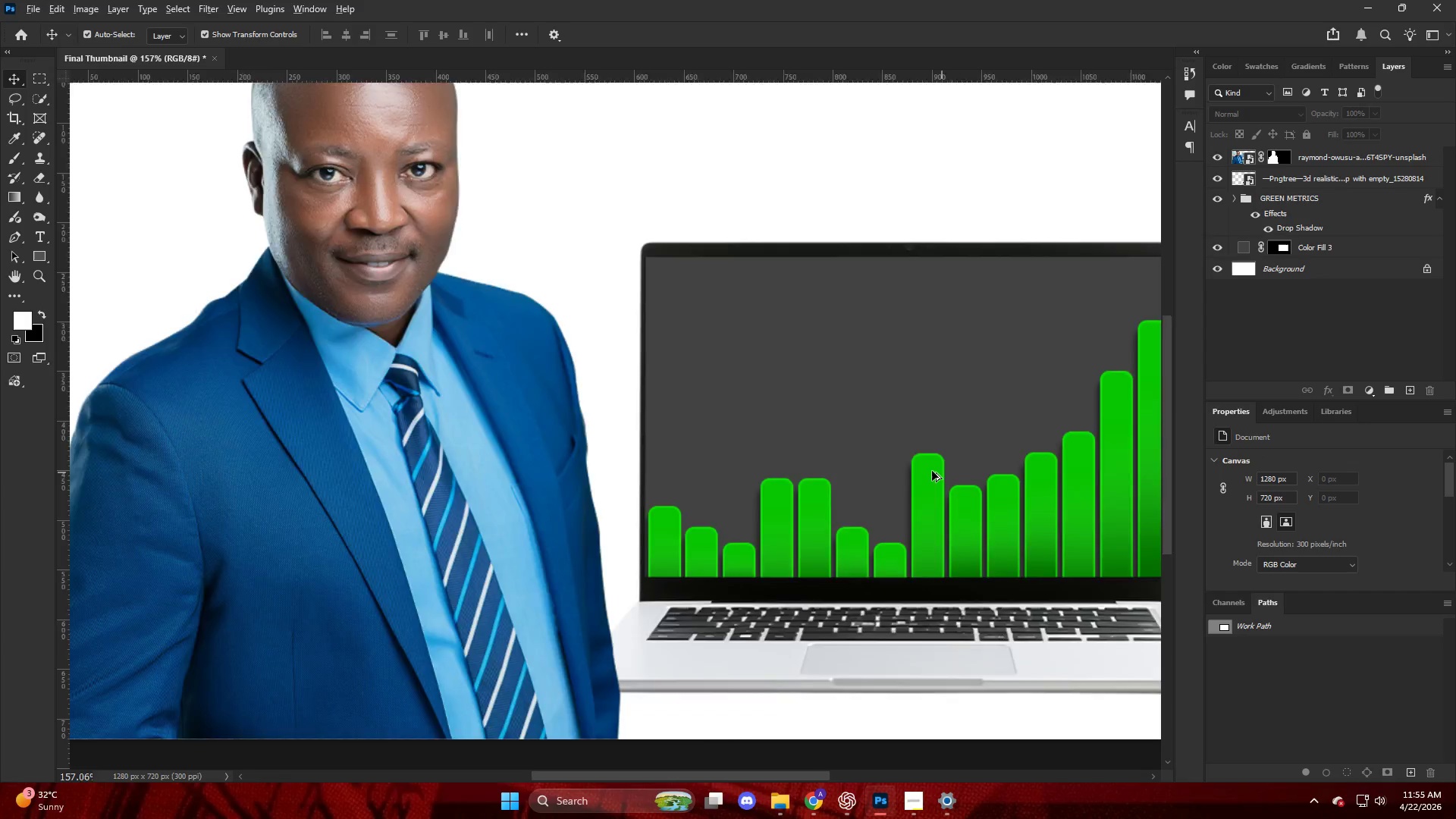 
key(Control+ControlLeft)
 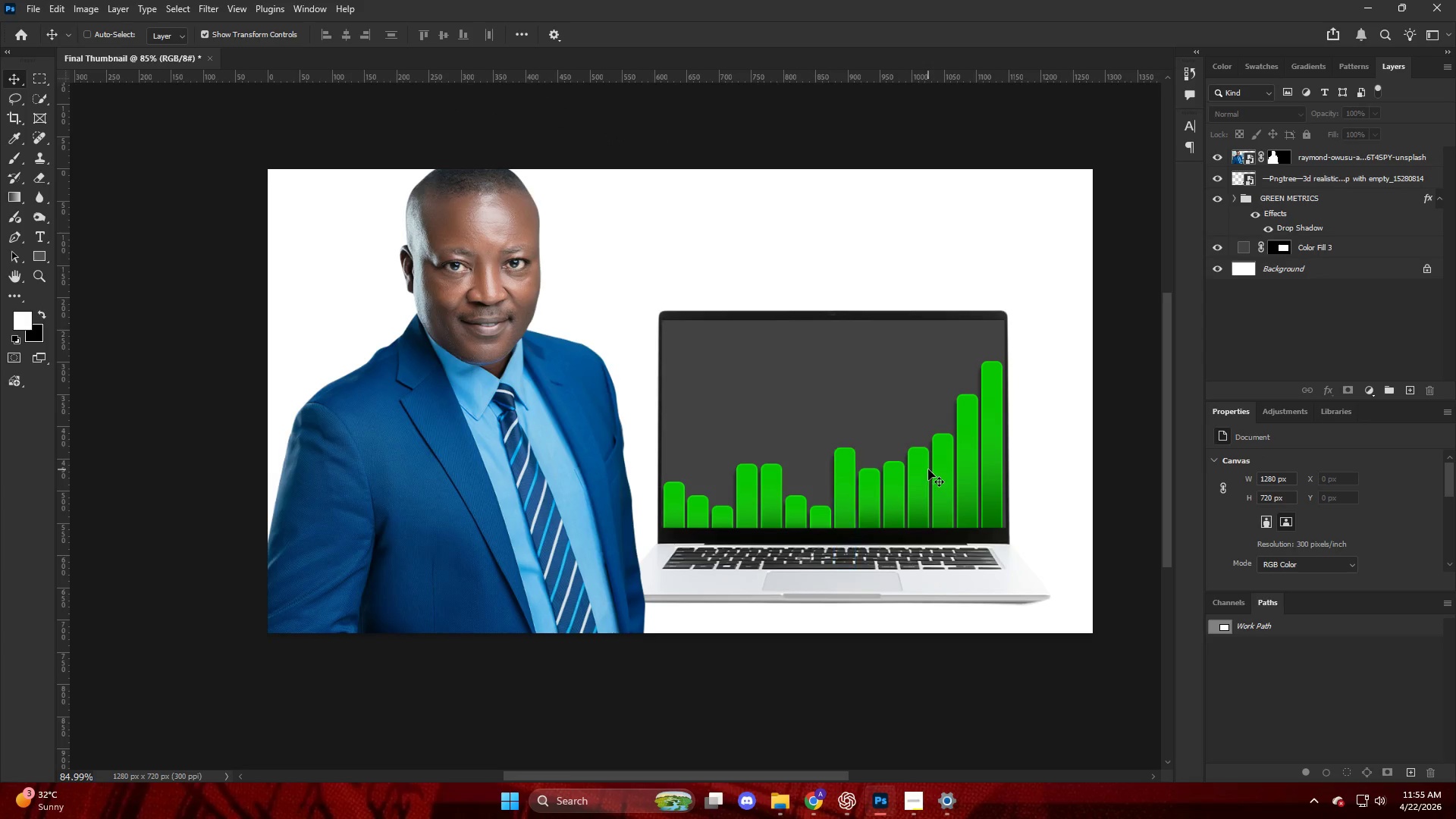 
key(Alt+AltLeft)
 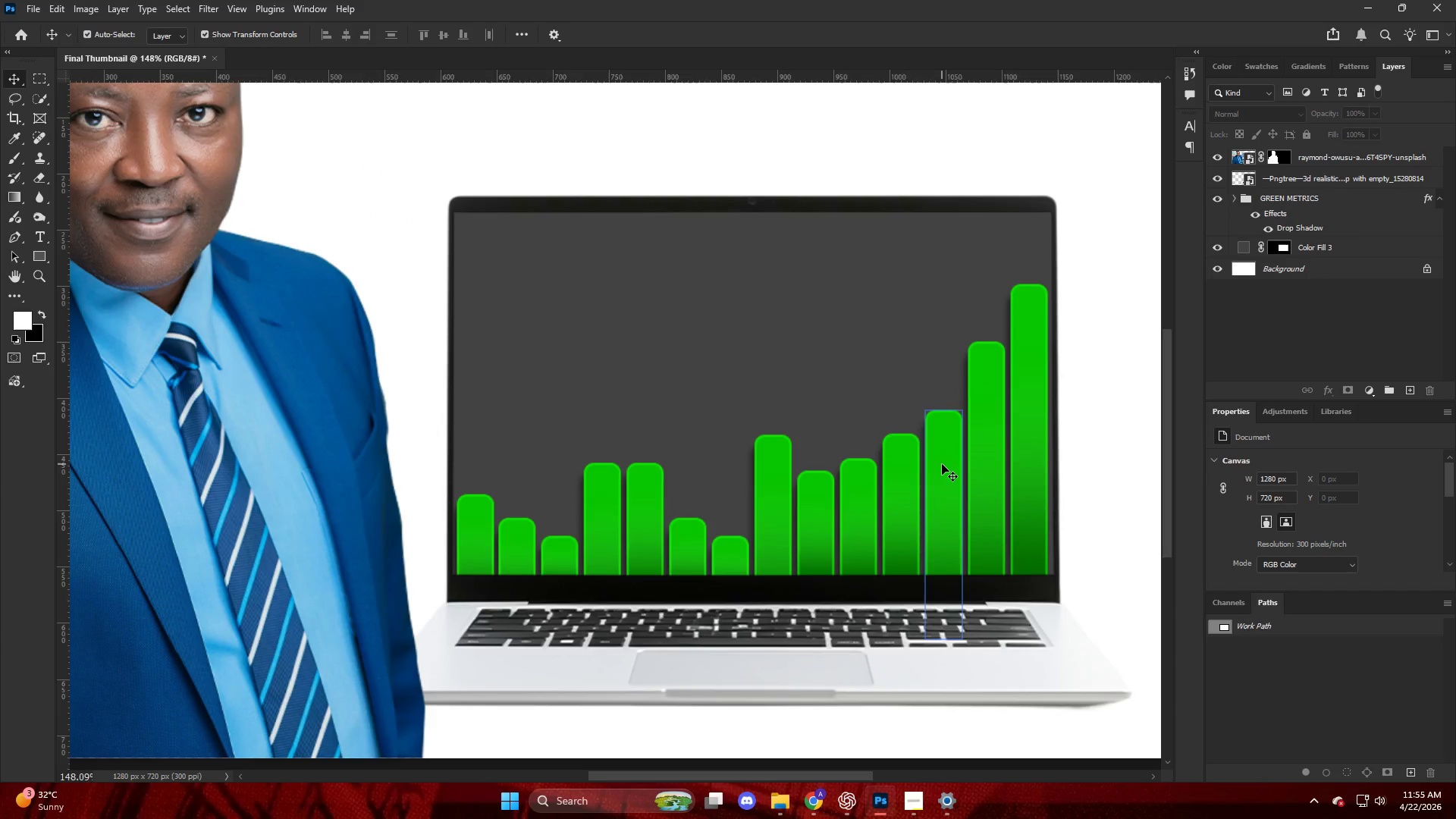 
scroll: coordinate [942, 464], scroll_direction: down, amount: 9.0
 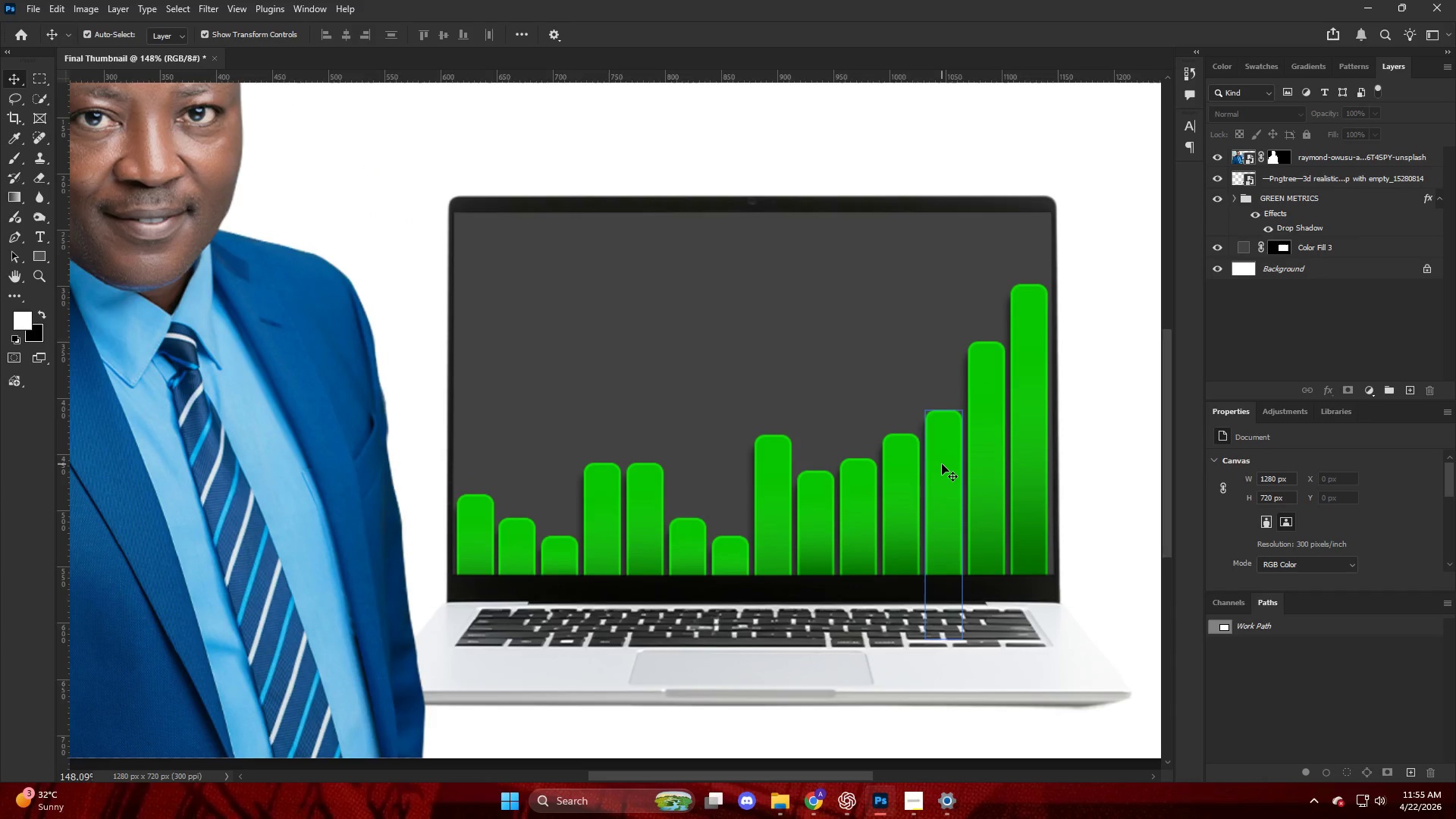 
left_click([793, 661])
 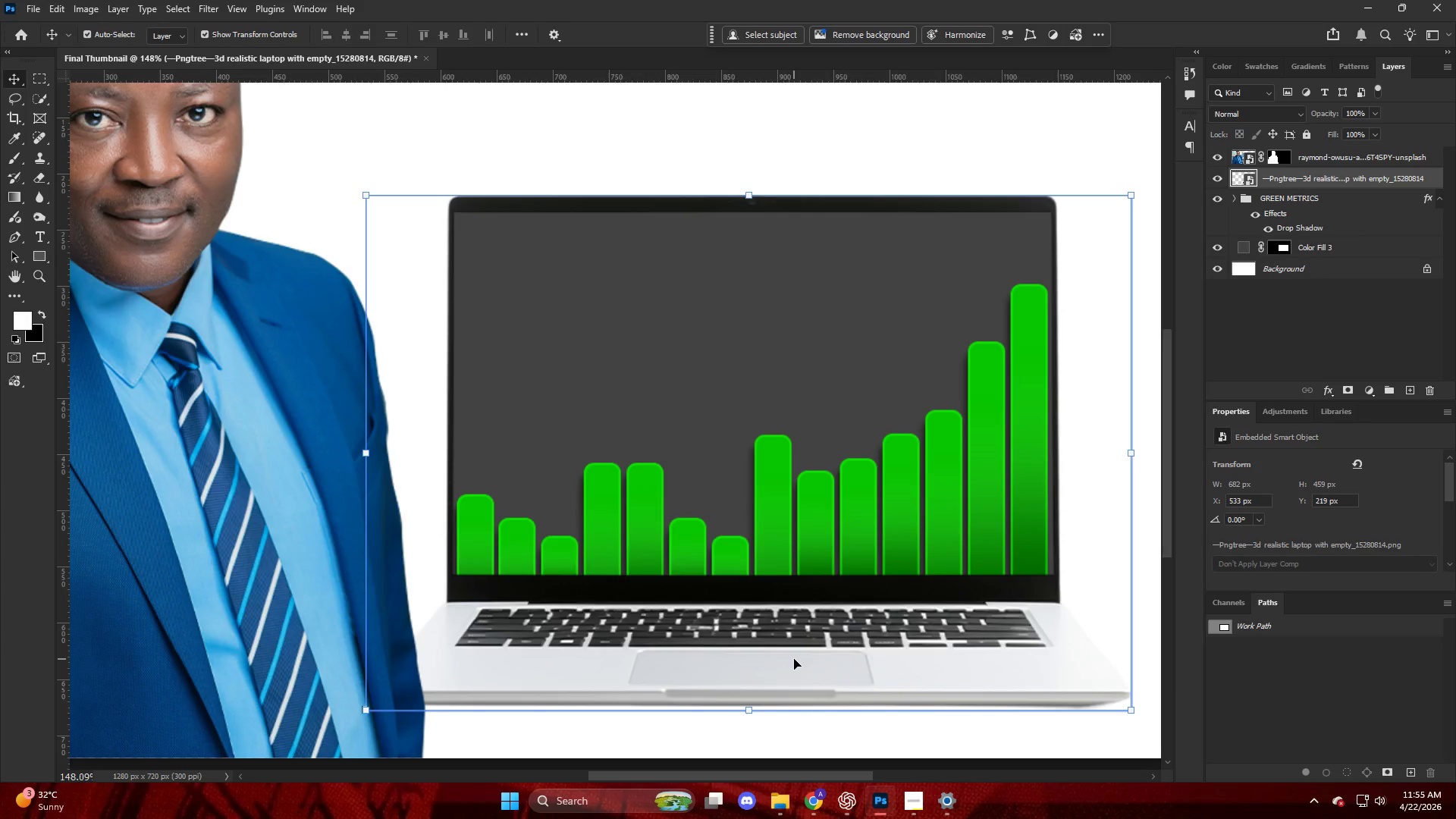 
key(Control+Shift+ShiftLeft)
 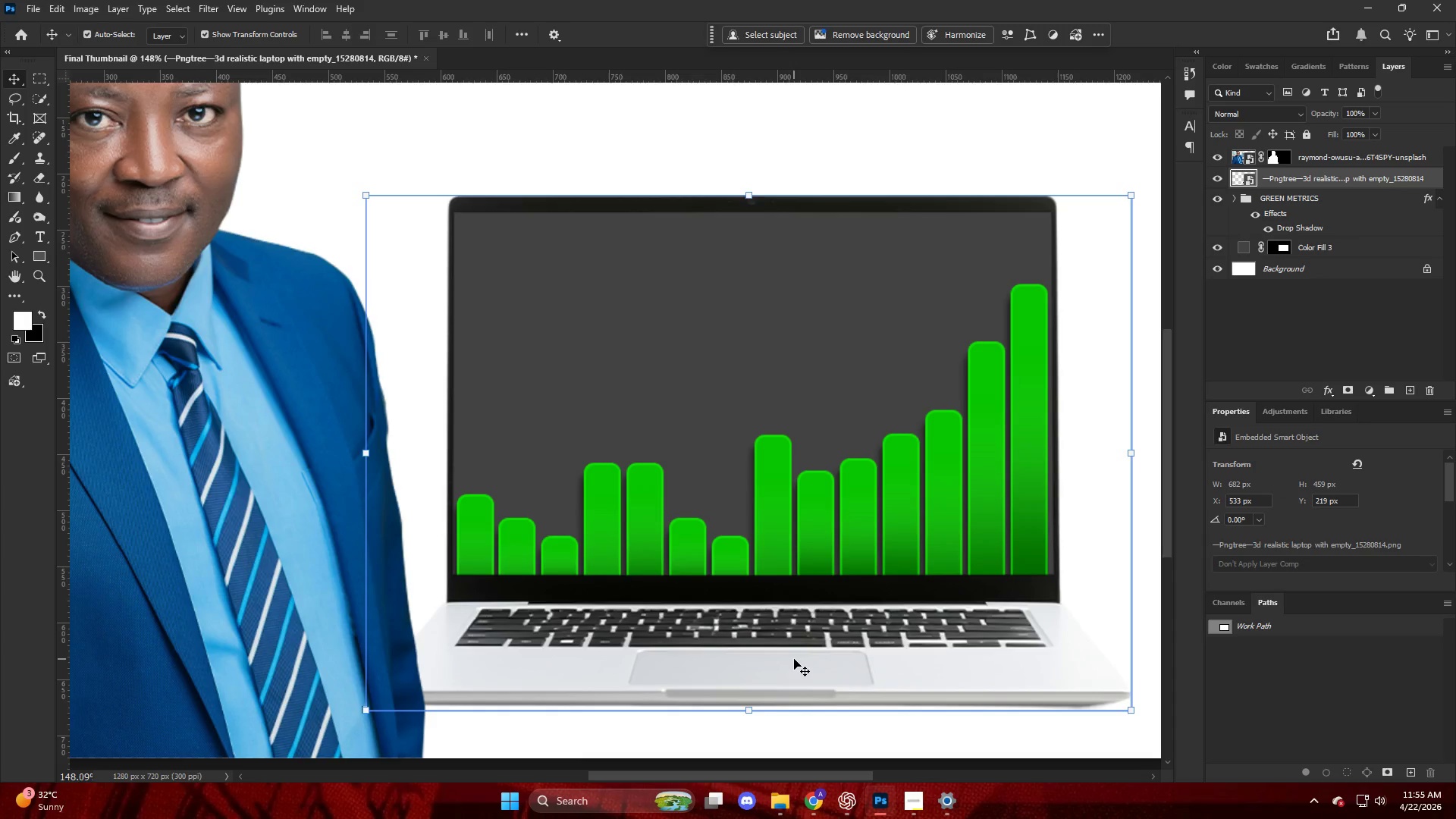 
key(Control+Shift+ShiftLeft)
 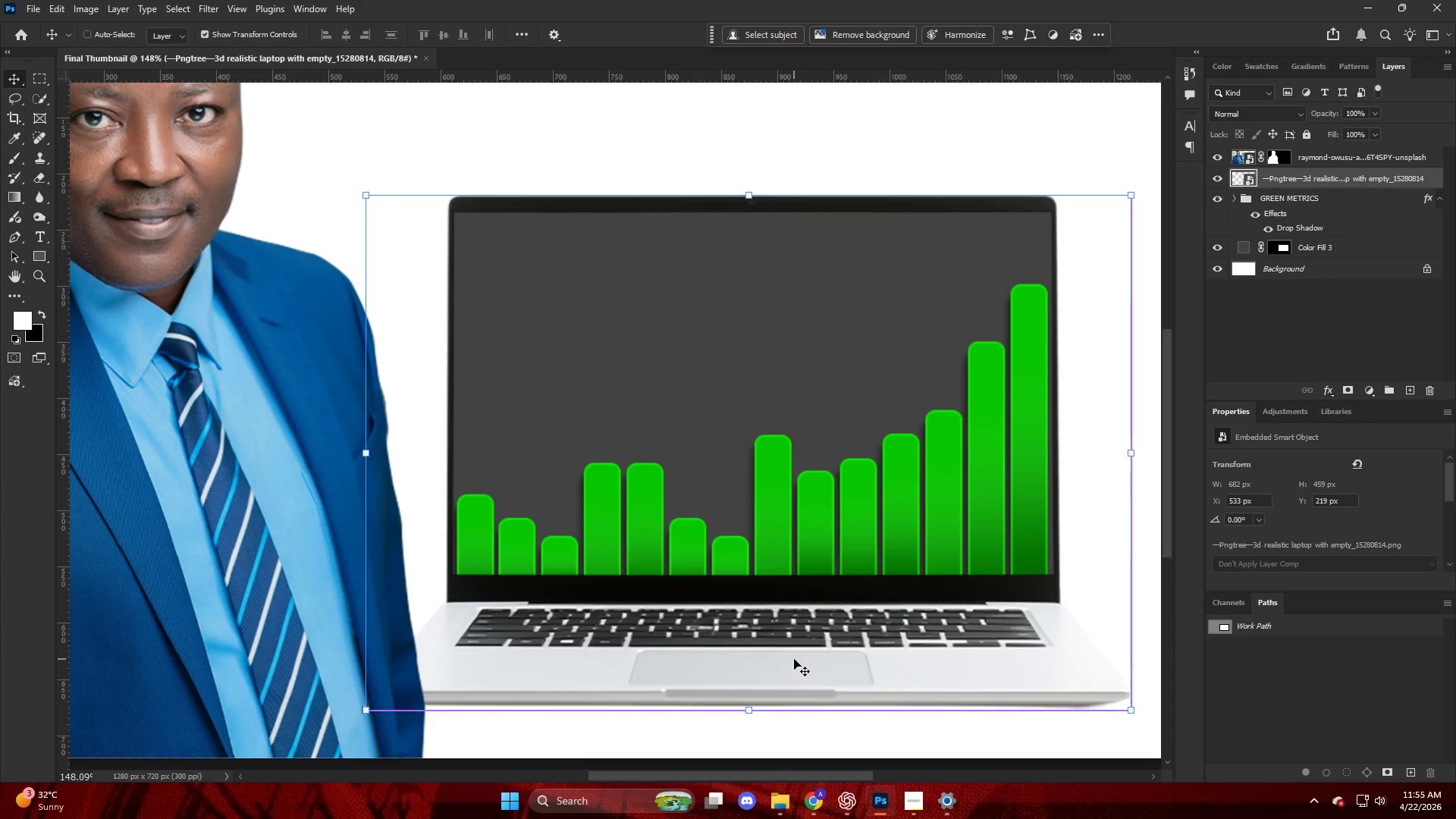 
key(Control+Shift+A)
 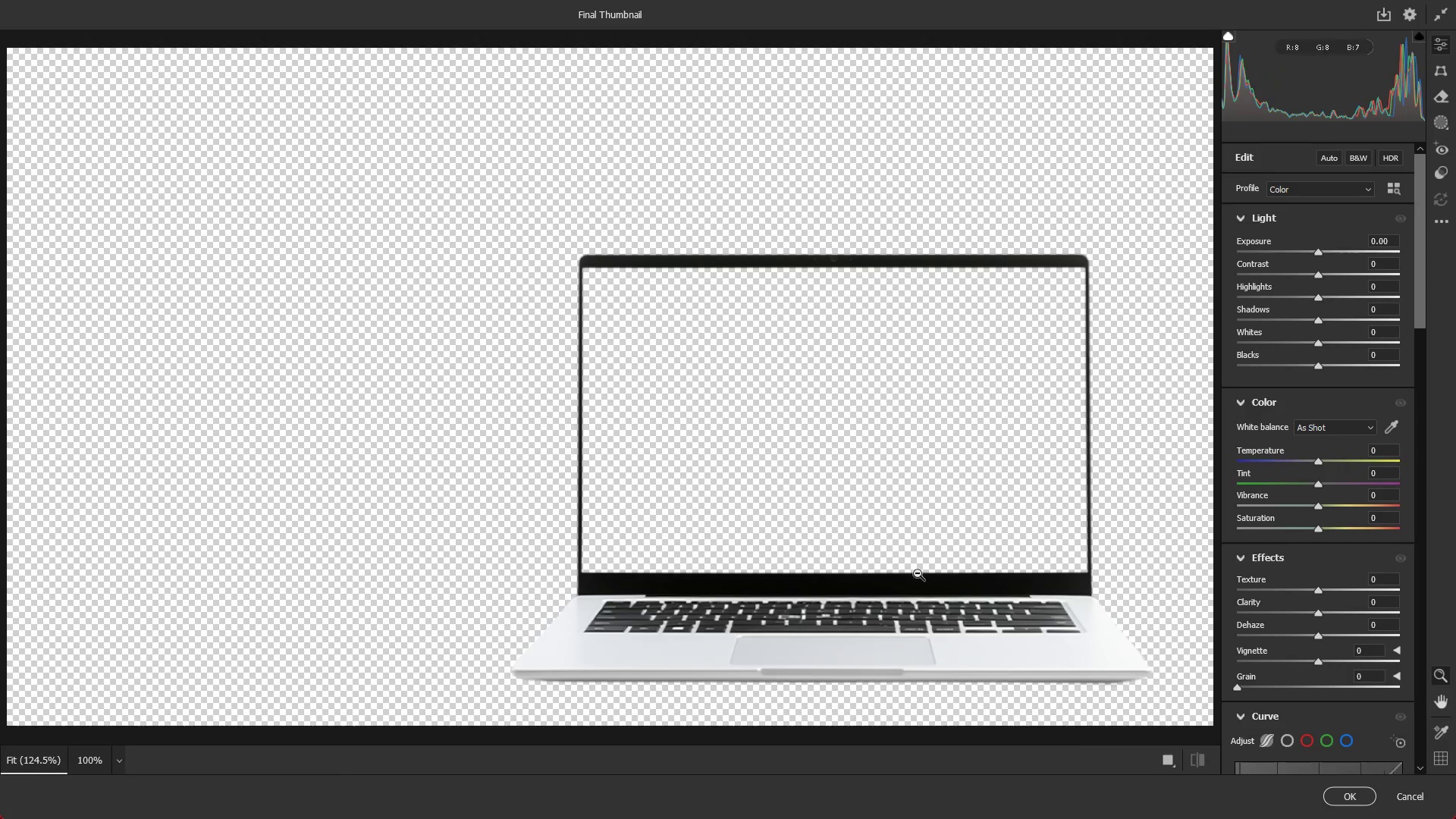 
scroll: coordinate [1268, 598], scroll_direction: down, amount: 10.0
 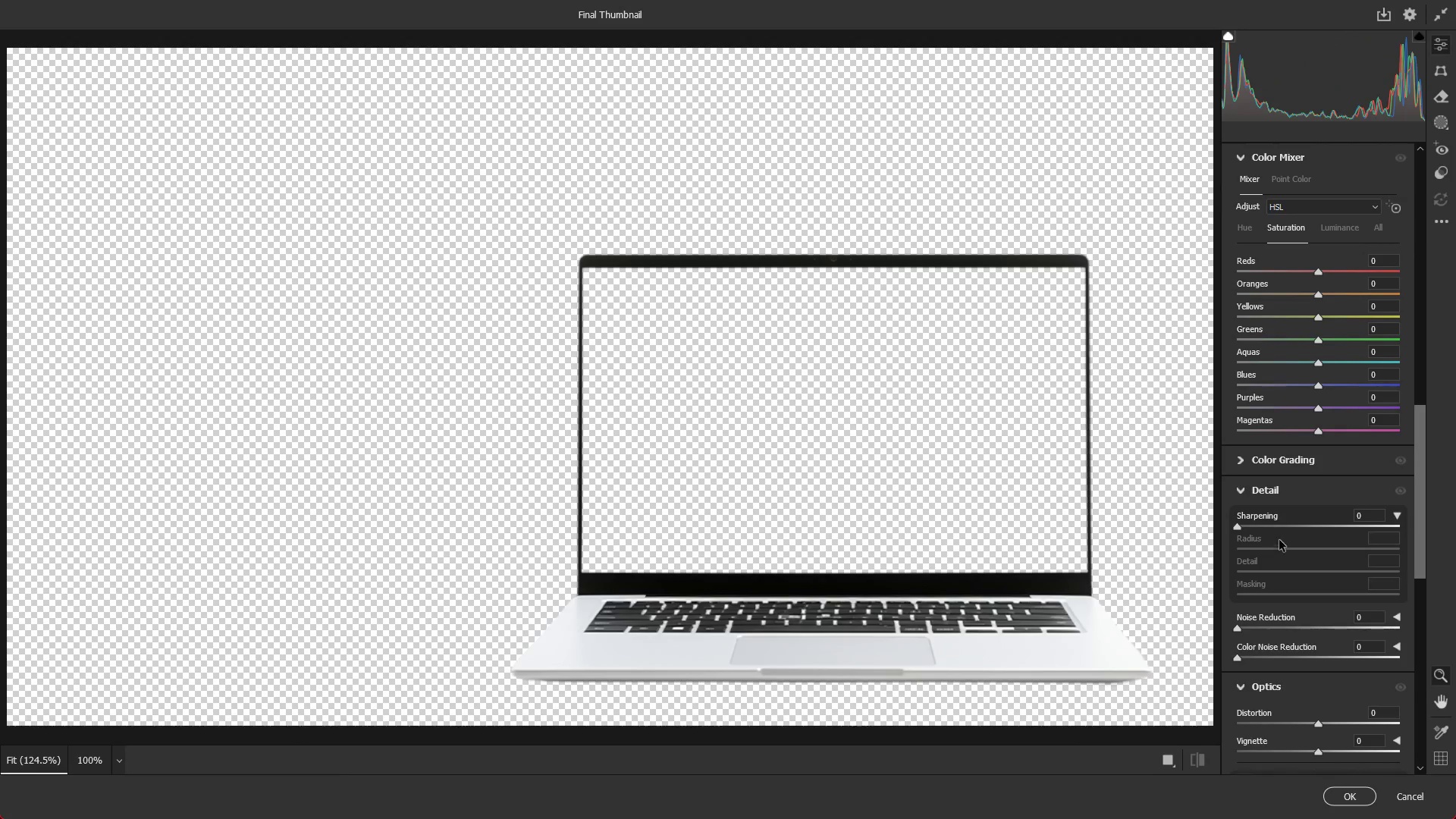 
left_click_drag(start_coordinate=[1269, 519], to_coordinate=[1307, 532])
 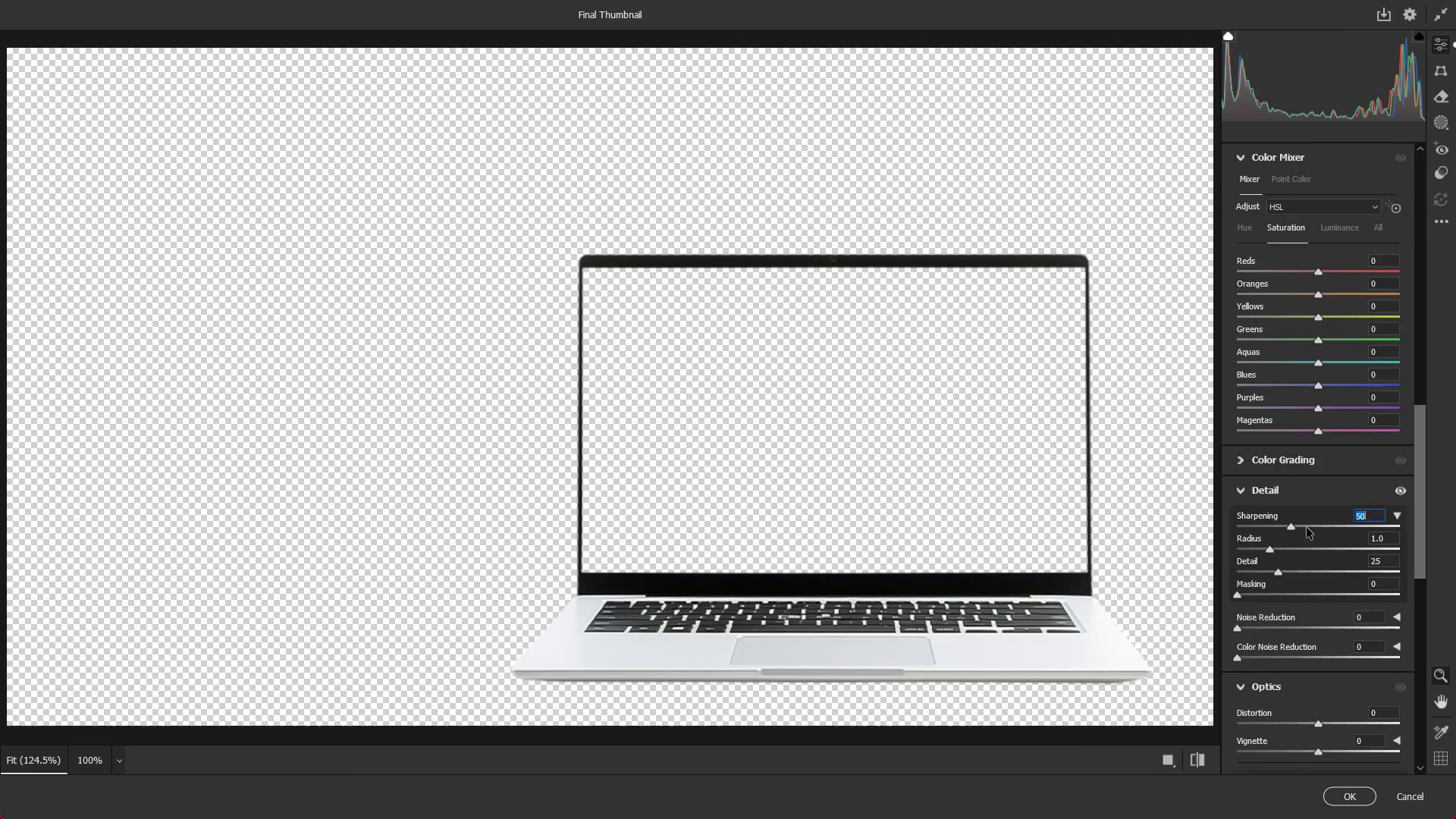 
scroll: coordinate [1305, 526], scroll_direction: up, amount: 9.0
 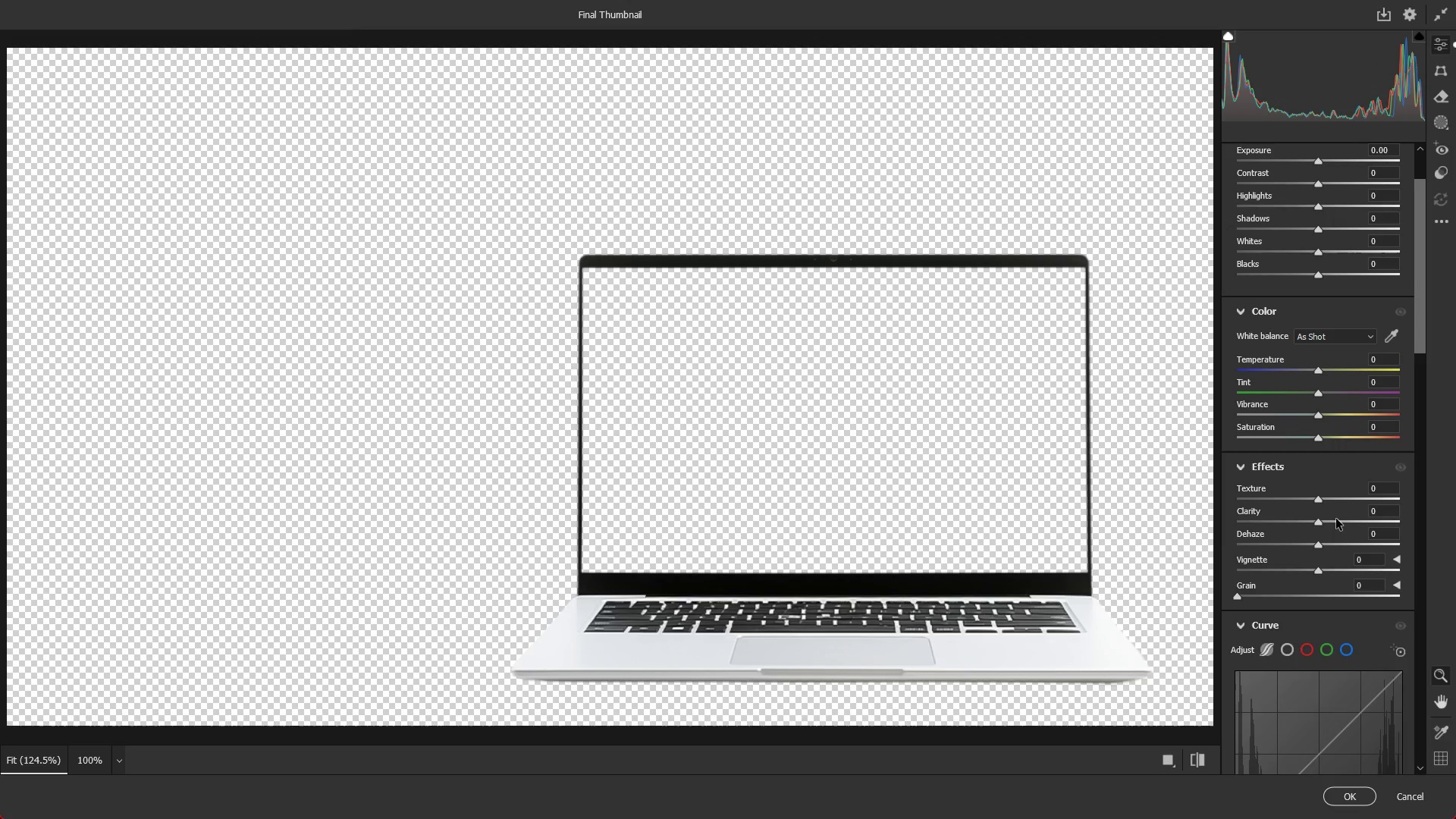 
left_click([1332, 519])
 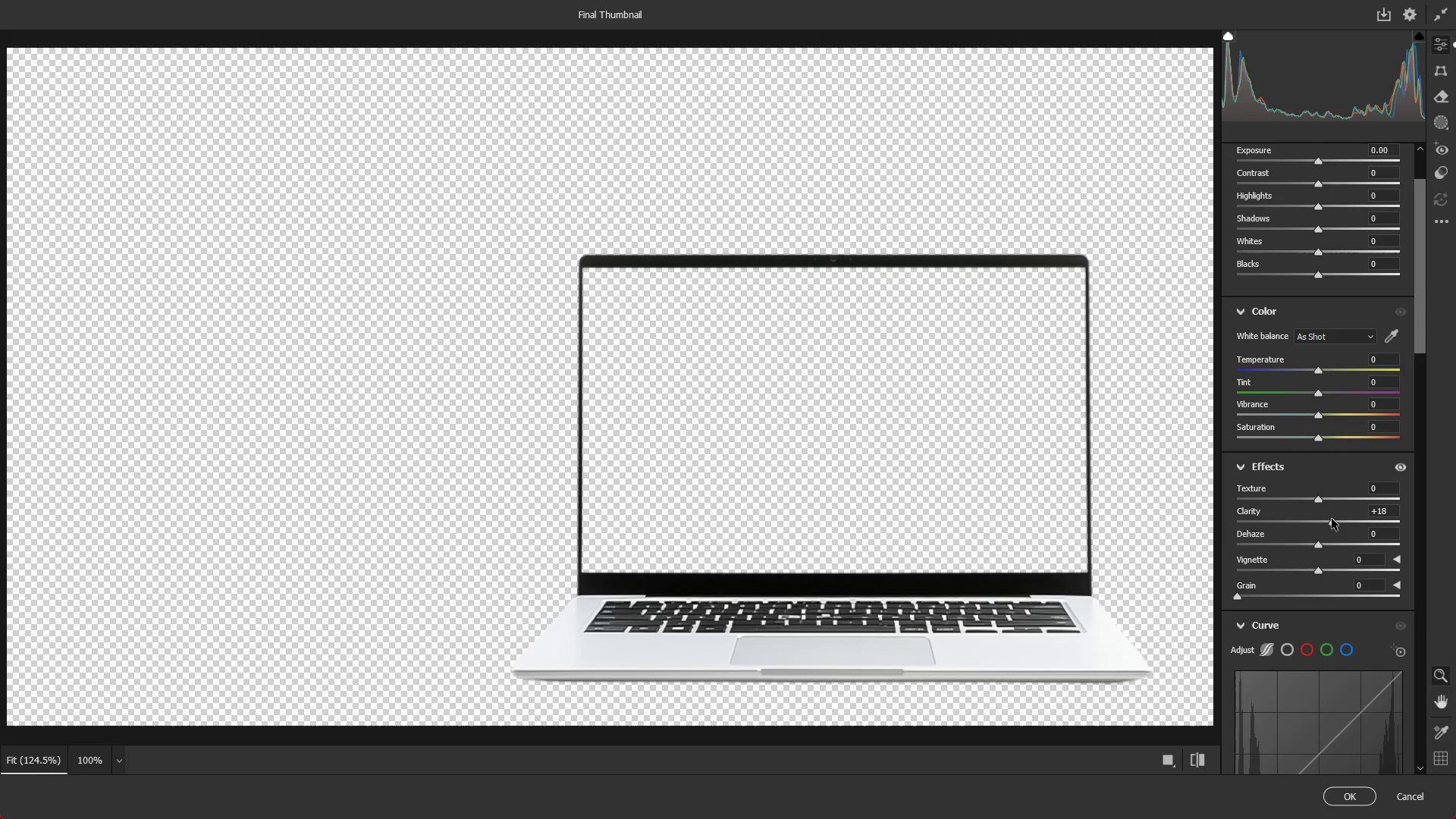 
key(NumpadEnter)
 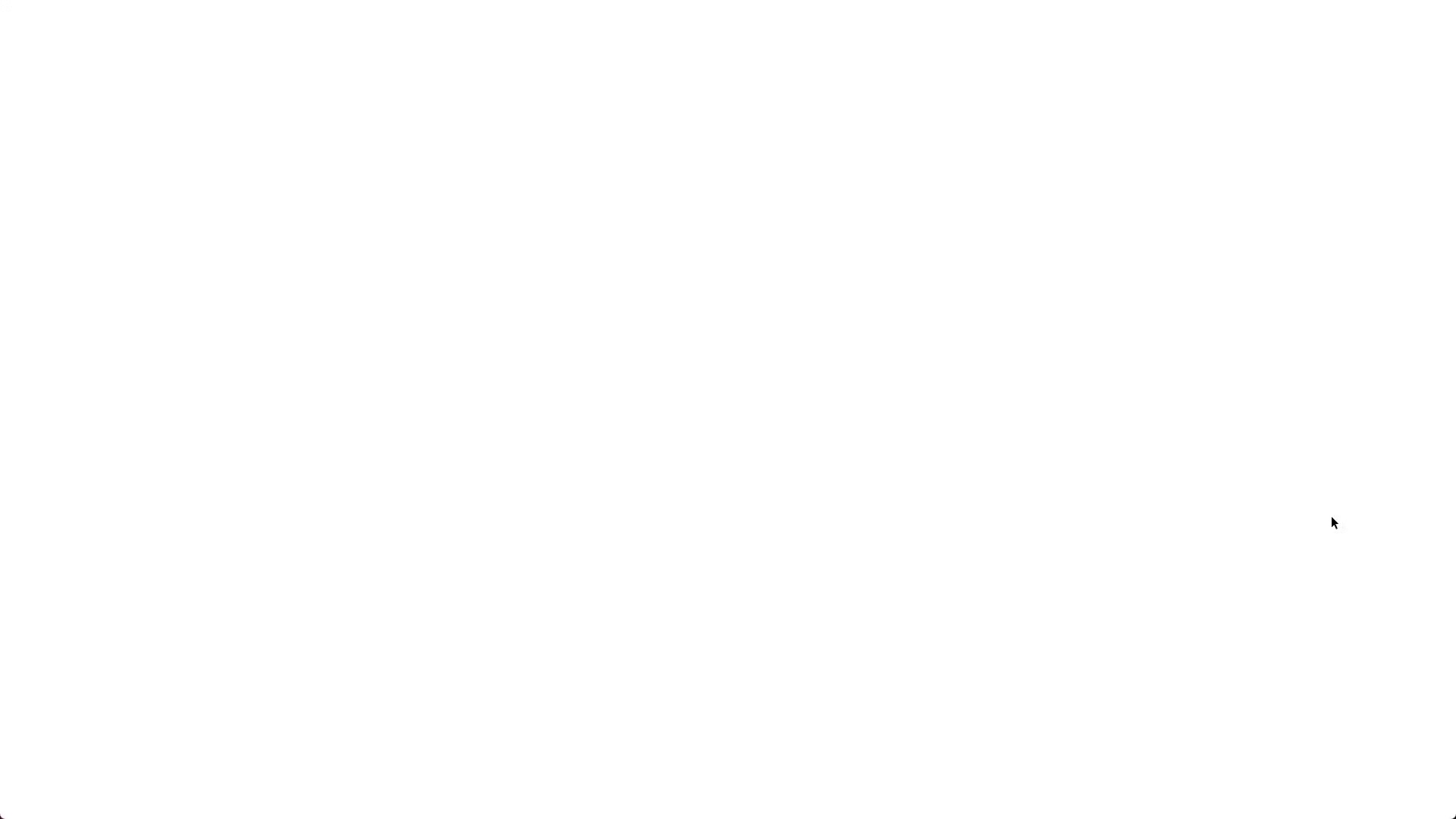 
key(NumpadEnter)
 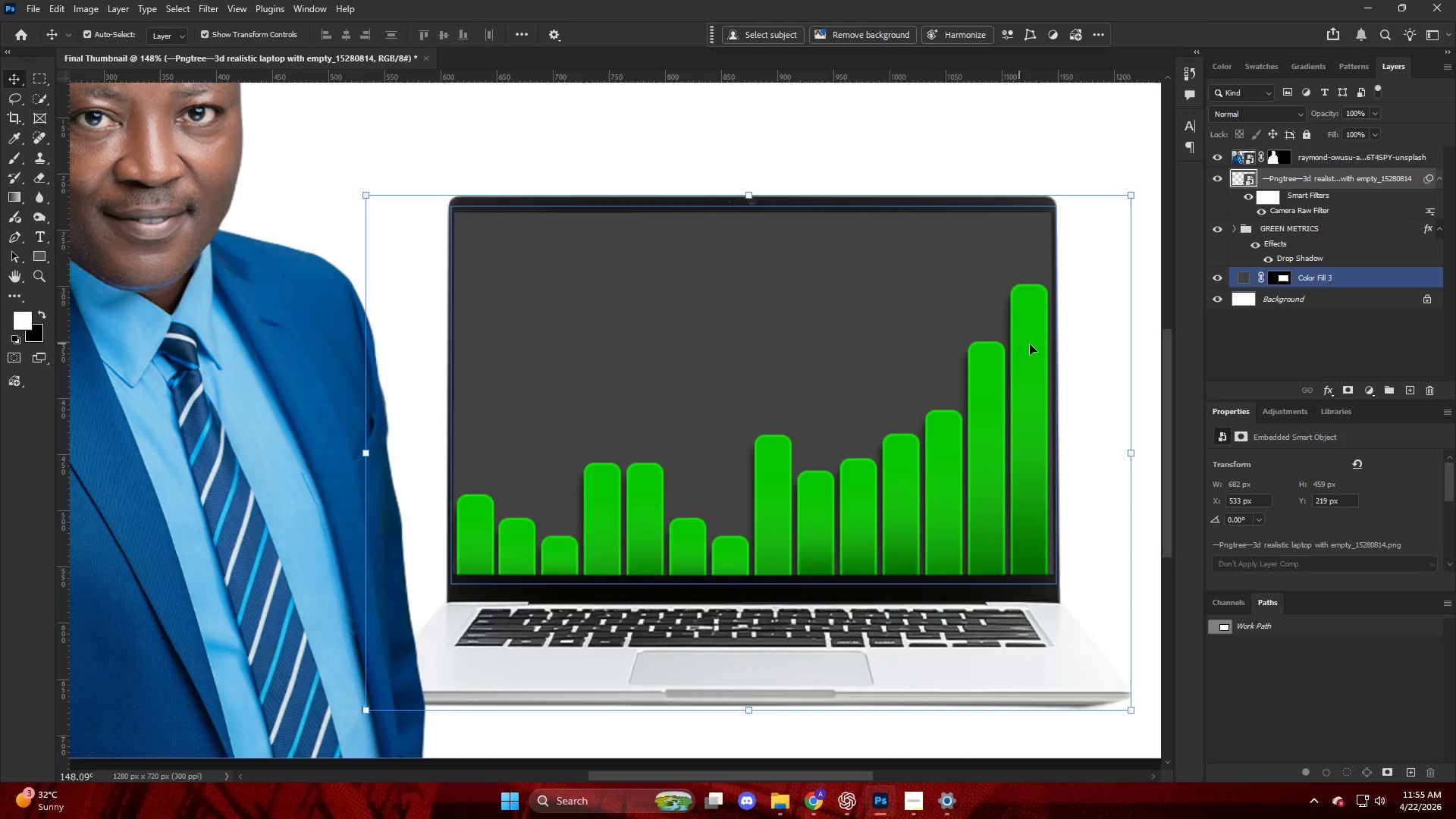 
left_click_drag(start_coordinate=[1284, 362], to_coordinate=[1285, 366])
 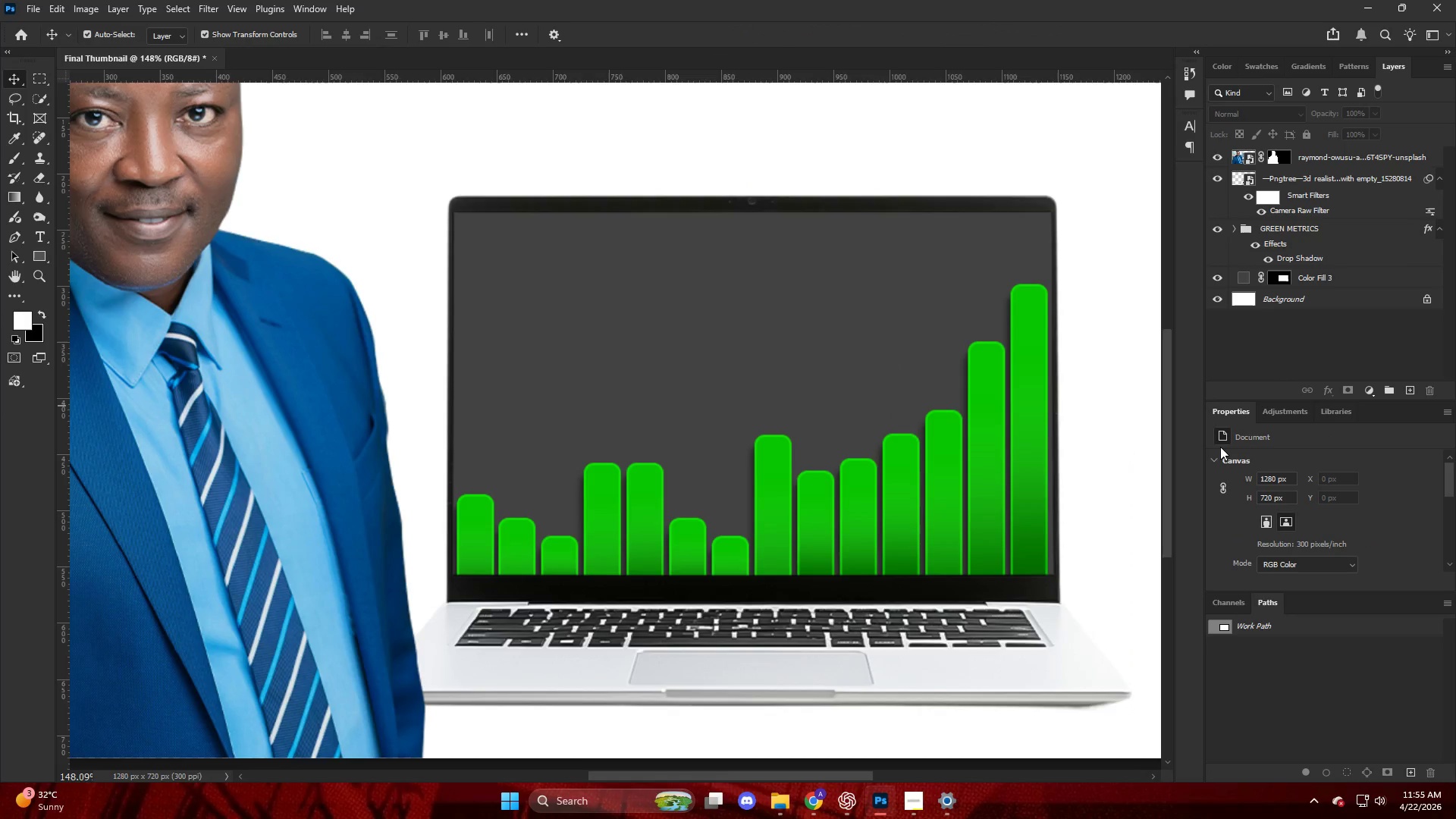 
key(Alt+AltLeft)
 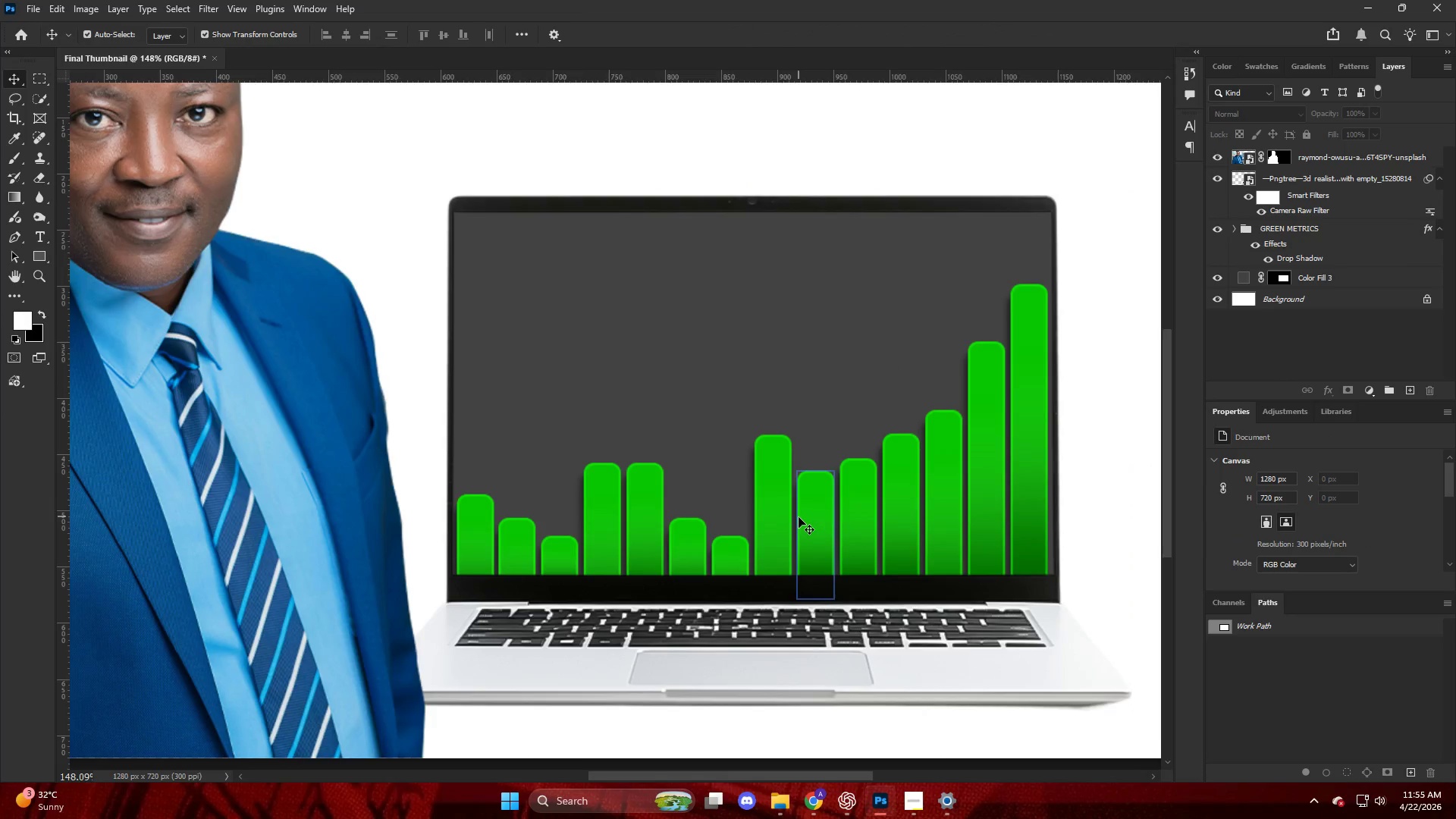 
scroll: coordinate [802, 522], scroll_direction: down, amount: 3.0
 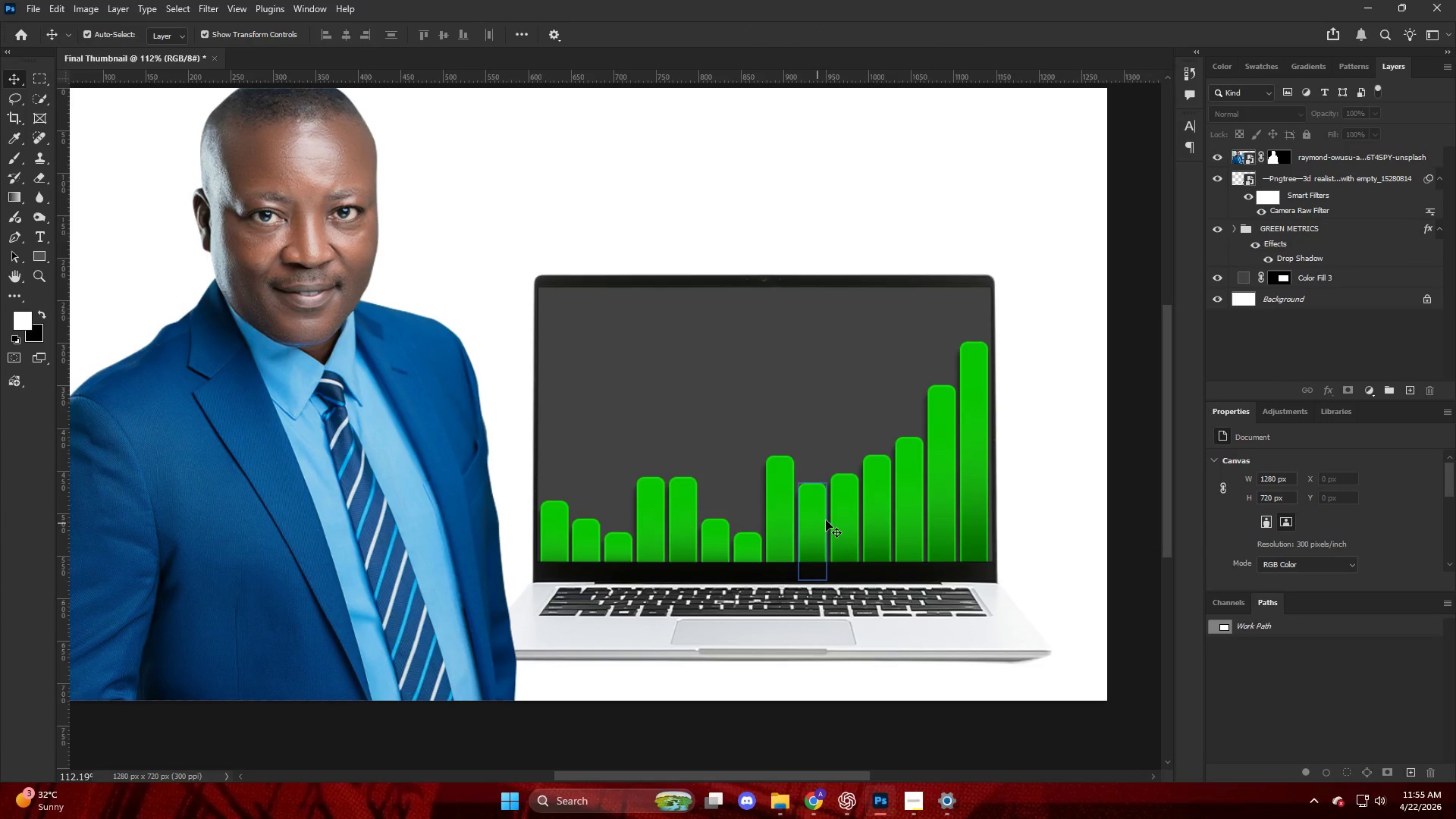 
scroll: coordinate [858, 497], scroll_direction: up, amount: 2.0
 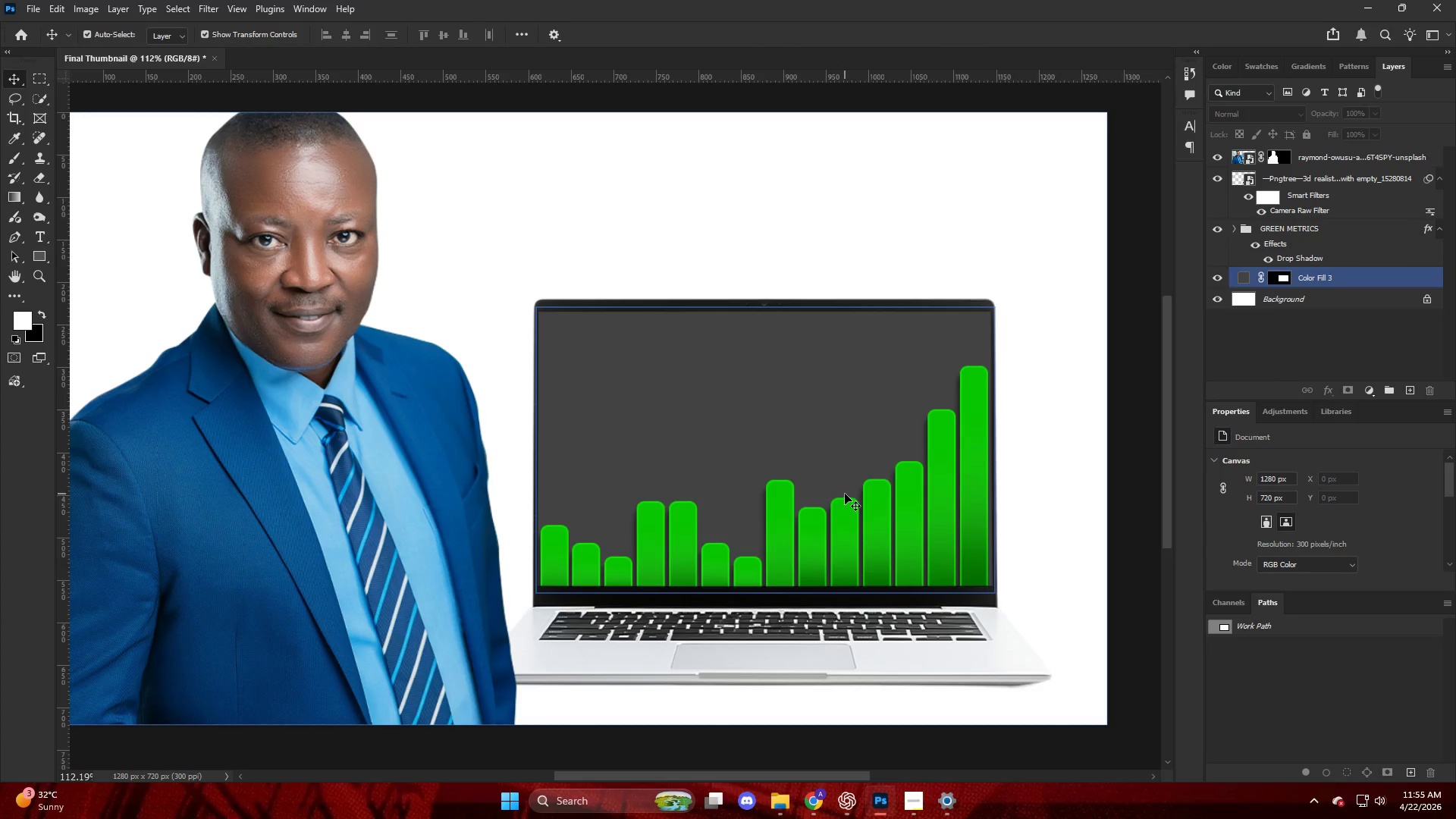 
key(Alt+AltLeft)
 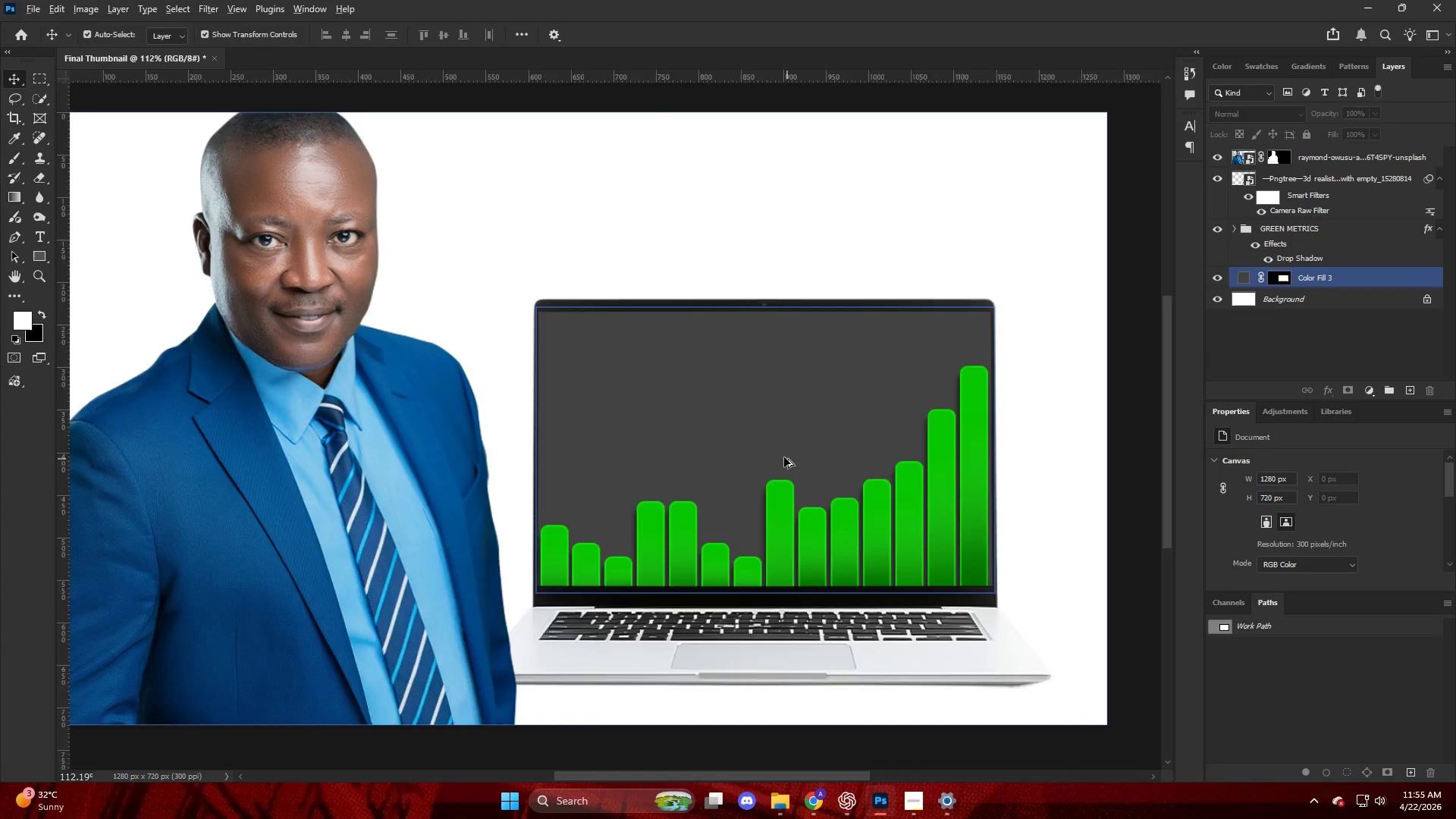 
scroll: coordinate [783, 456], scroll_direction: up, amount: 3.0
 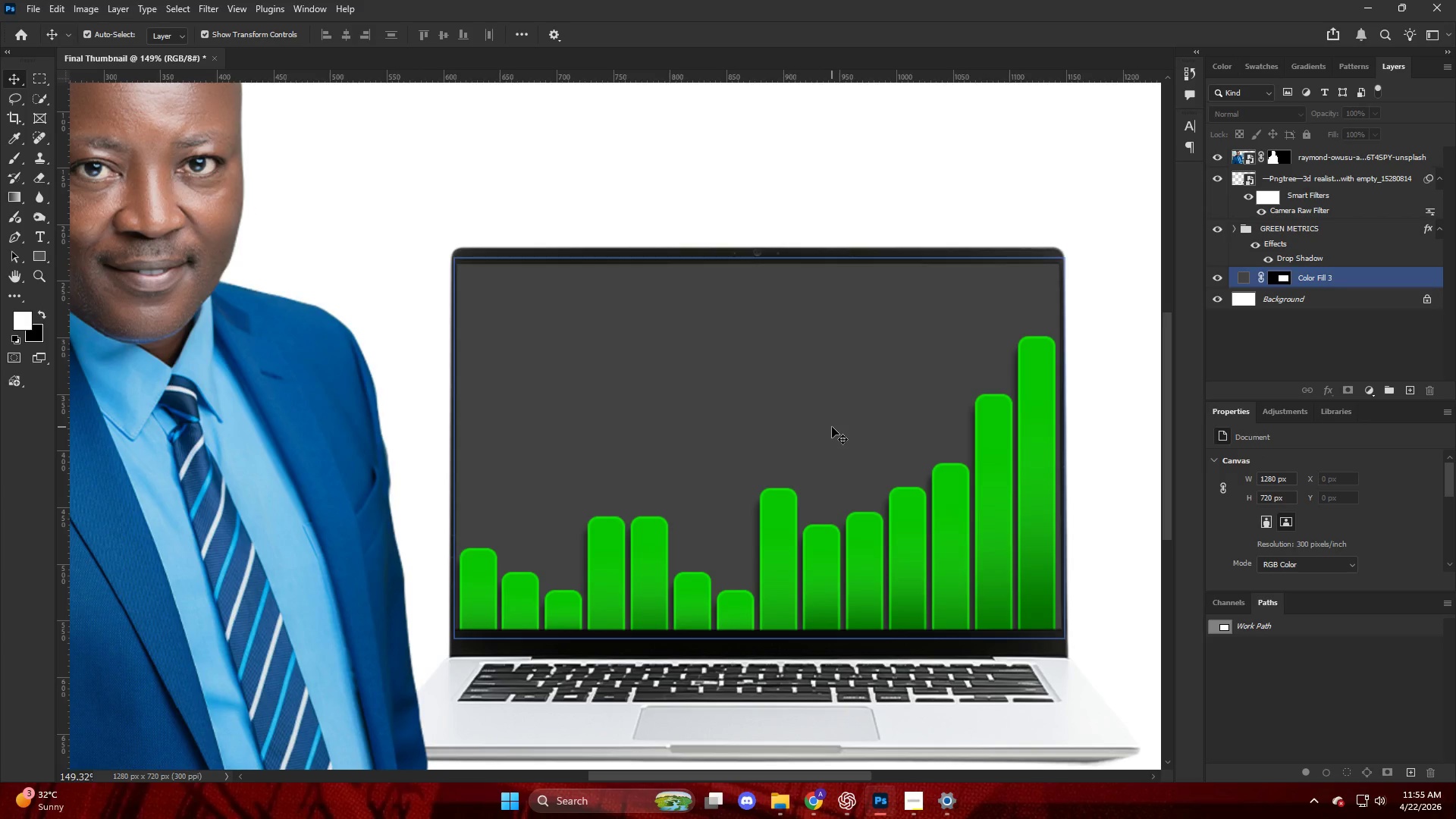 
hold_key(key=AltLeft, duration=0.42)
scroll: coordinate [834, 430], scroll_direction: down, amount: 9.0
 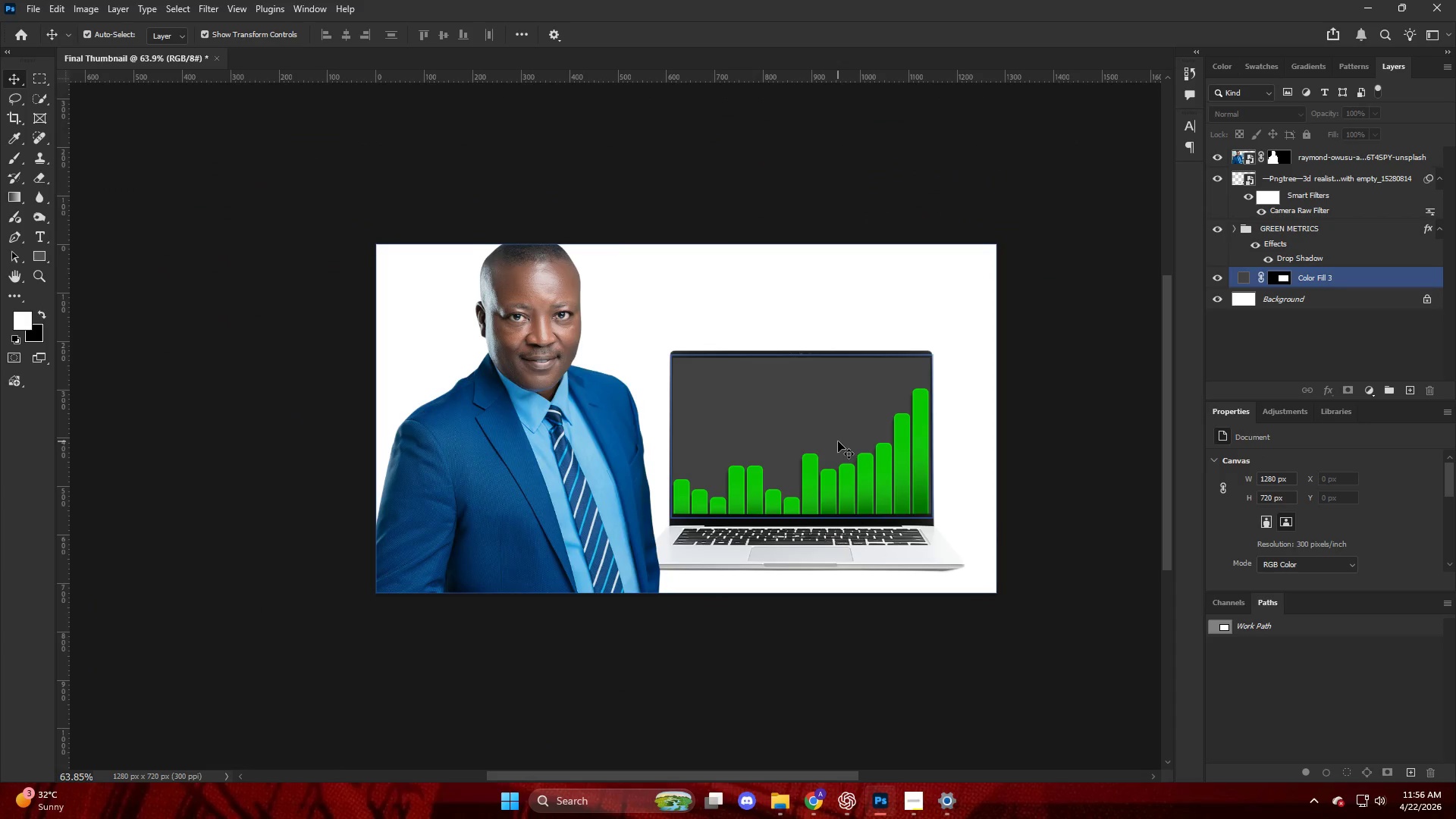 
hold_key(key=AltLeft, duration=0.52)
 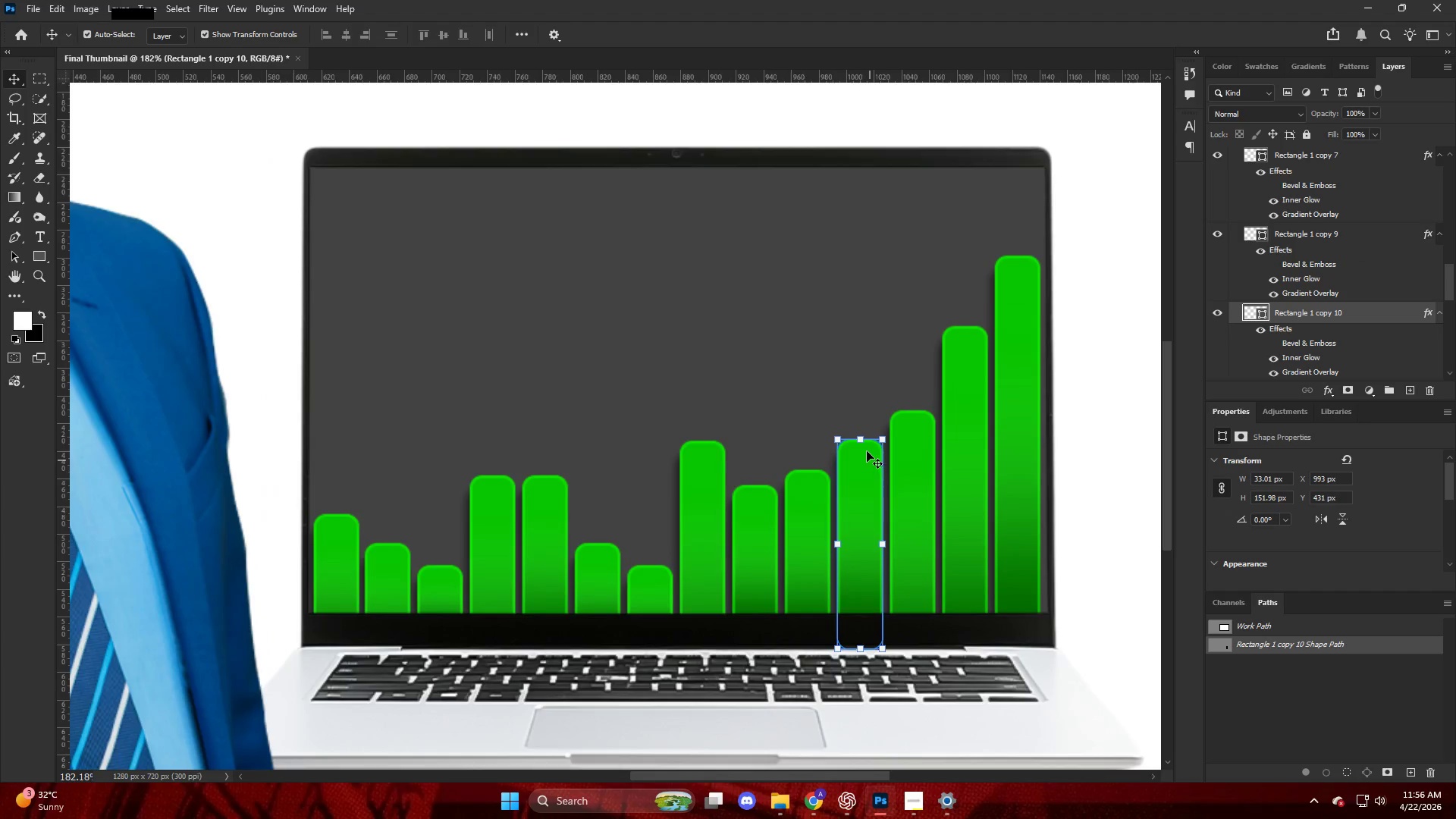 
left_click([870, 461])
 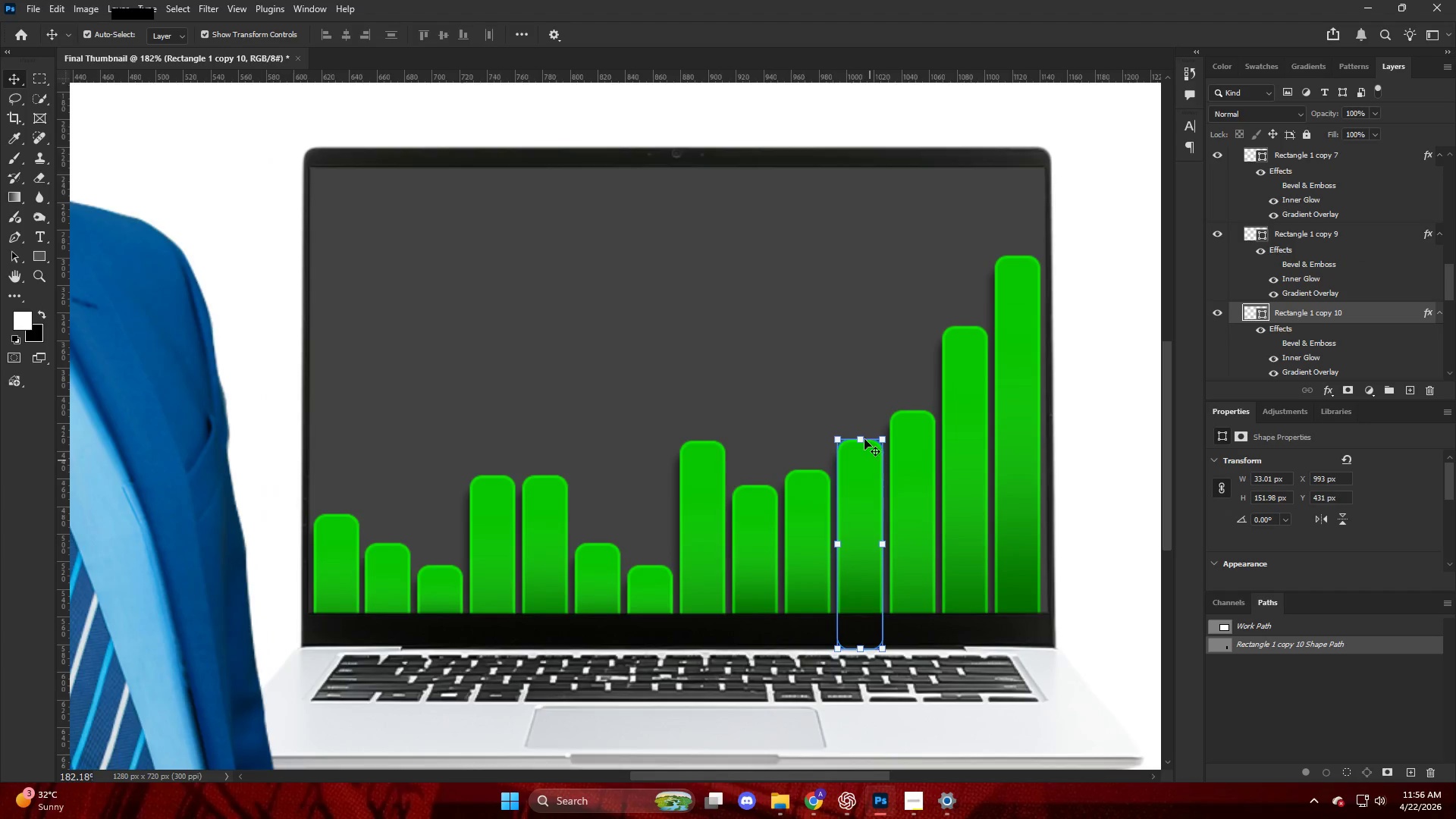 
scroll: coordinate [870, 461], scroll_direction: up, amount: 10.0
 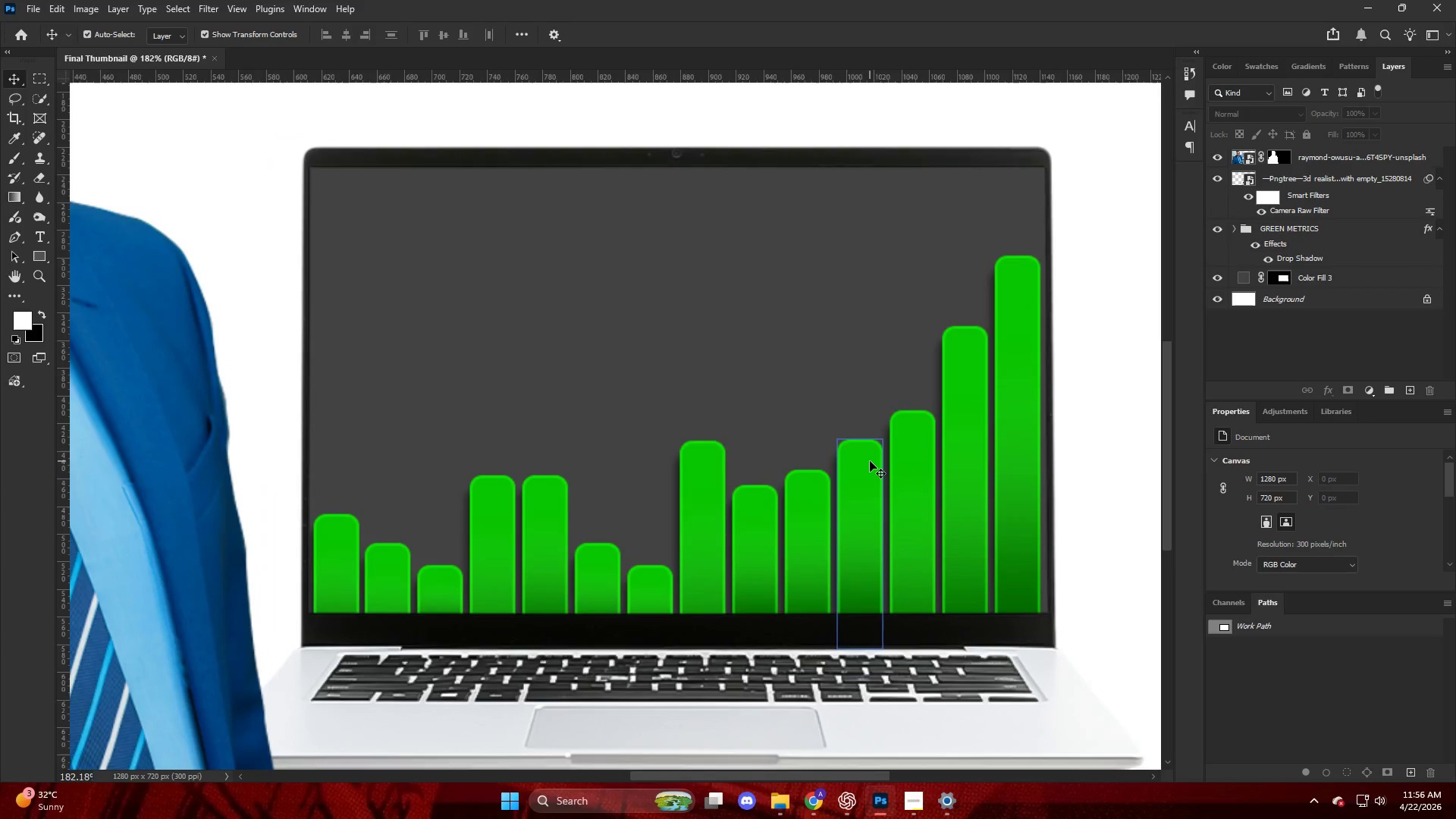 
hold_key(key=ShiftLeft, duration=1.38)
left_click_drag(start_coordinate=[861, 435], to_coordinate=[864, 381])
 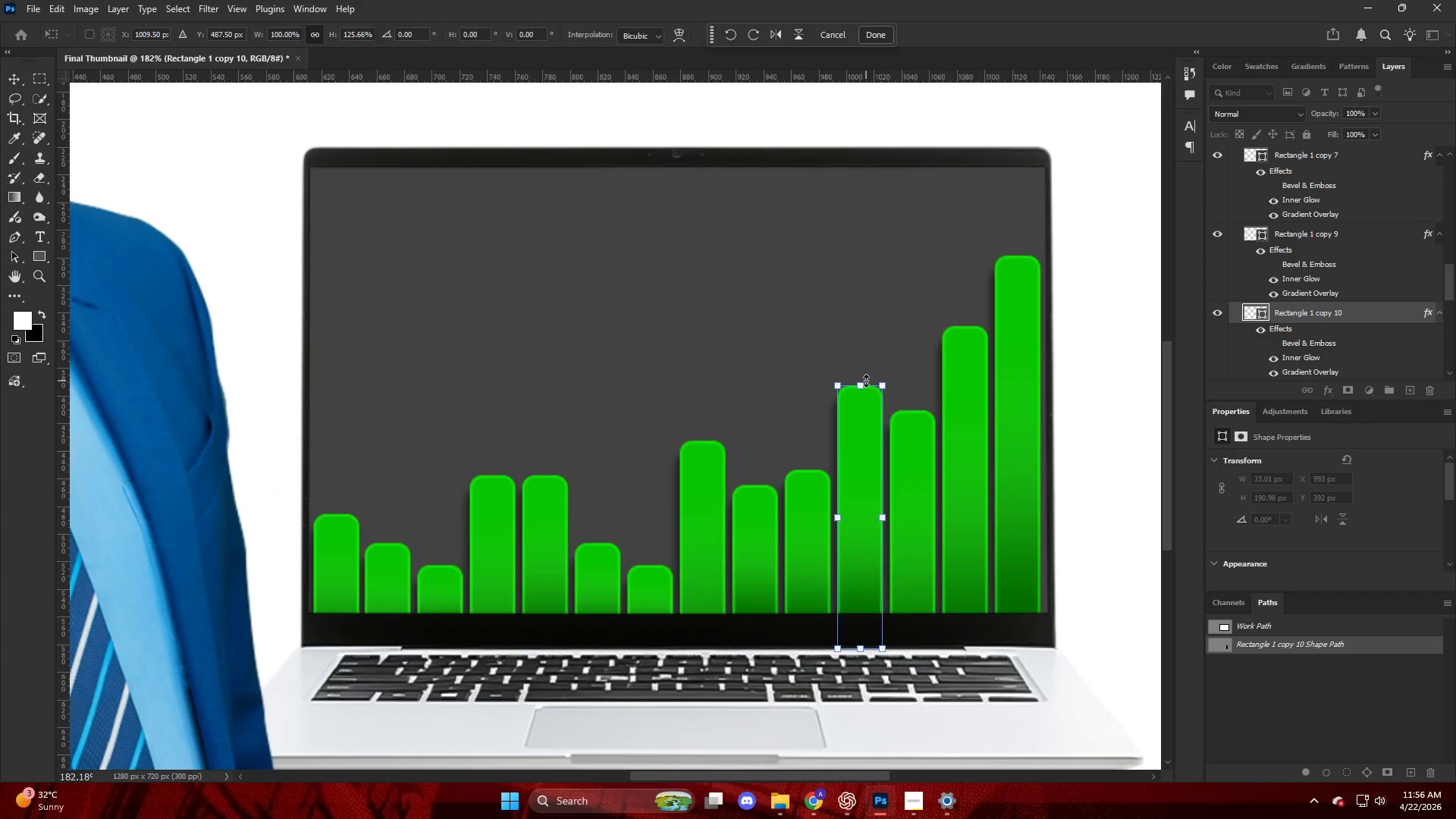 
key(NumpadEnter)
 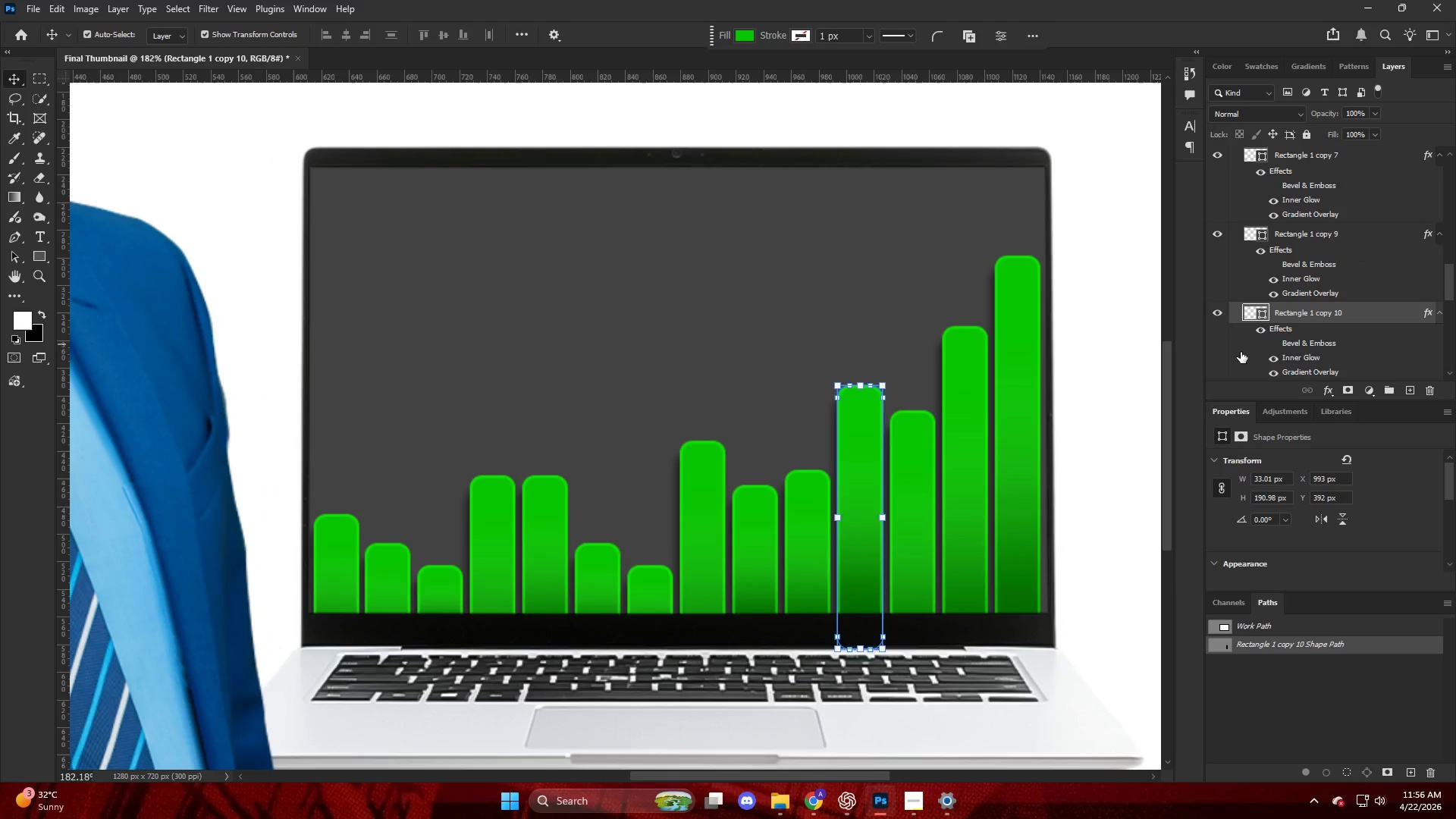 
left_click([1275, 374])
 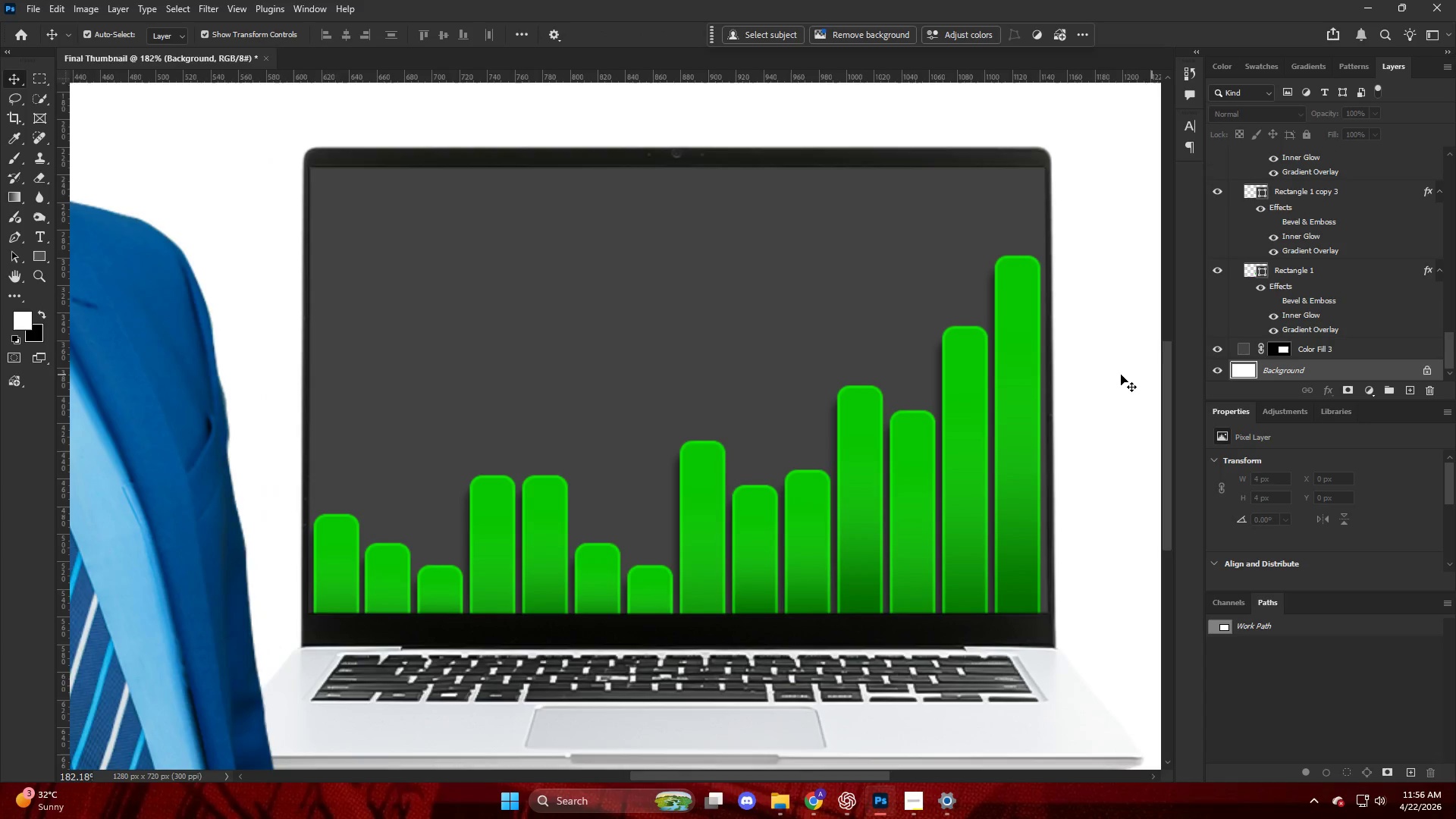 
scroll: coordinate [1260, 352], scroll_direction: down, amount: 32.0
 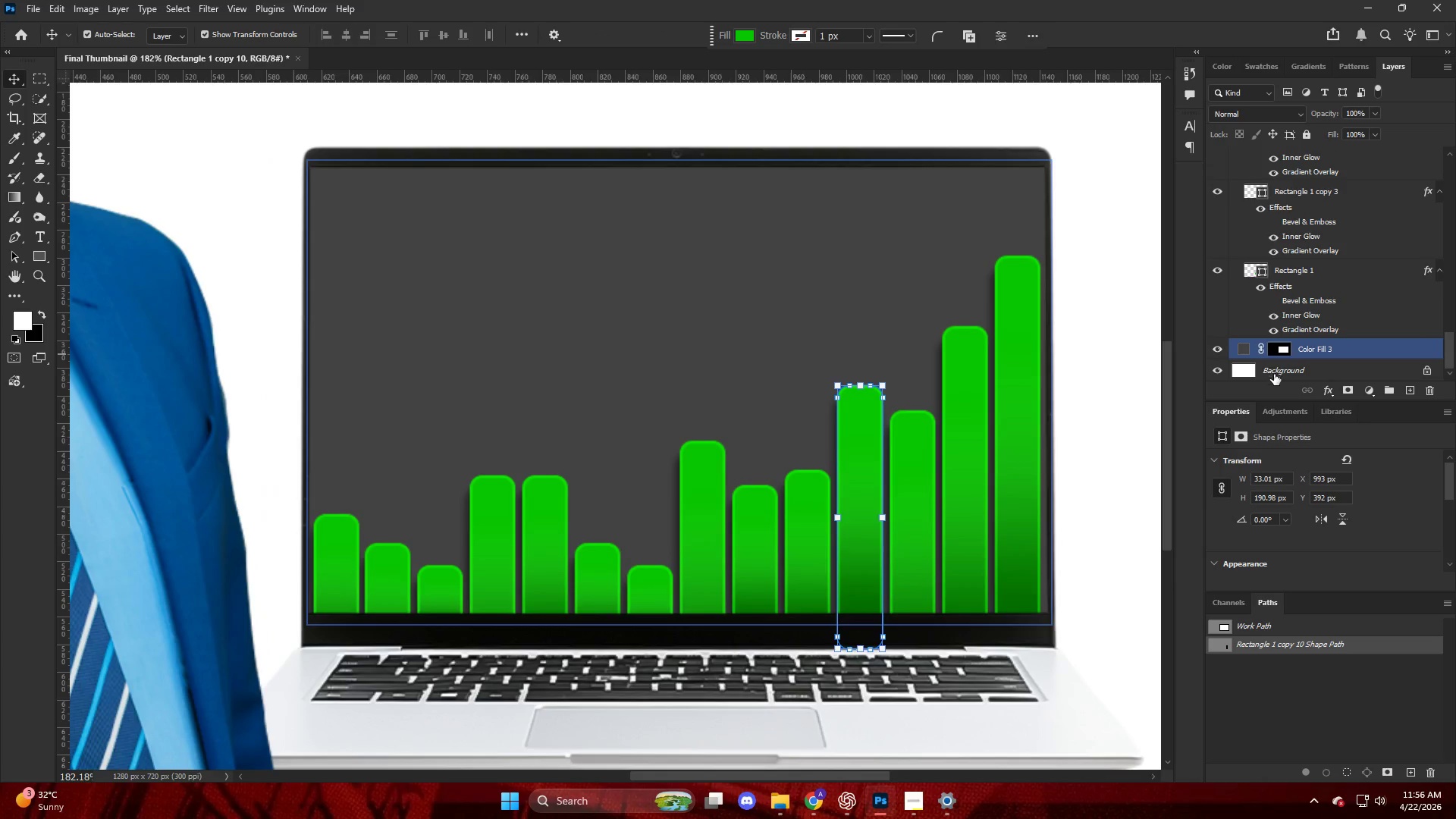 
hold_key(key=AltLeft, duration=0.42)
scroll: coordinate [1081, 379], scroll_direction: down, amount: 12.0
 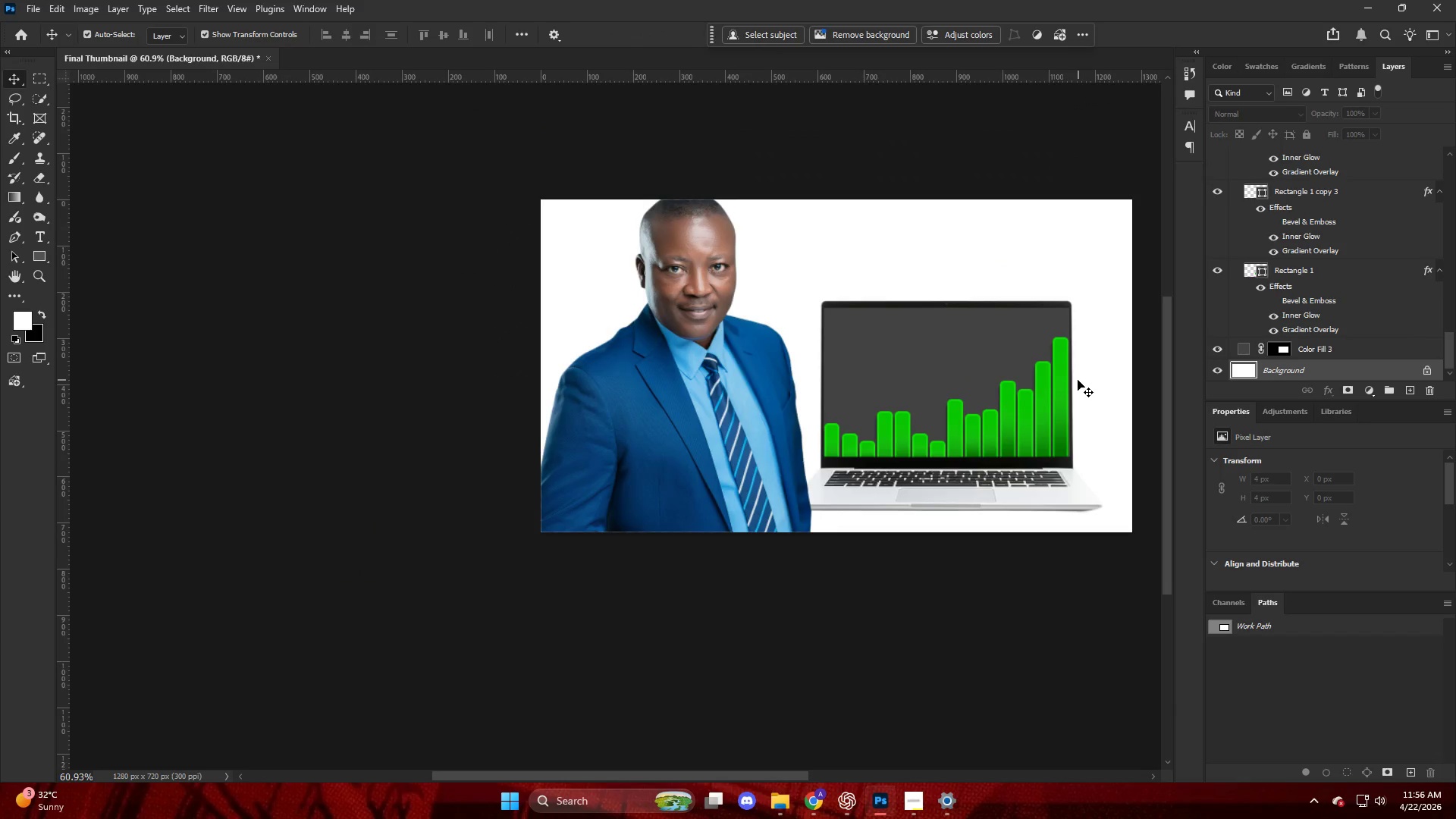 
key(Control+ControlLeft)
 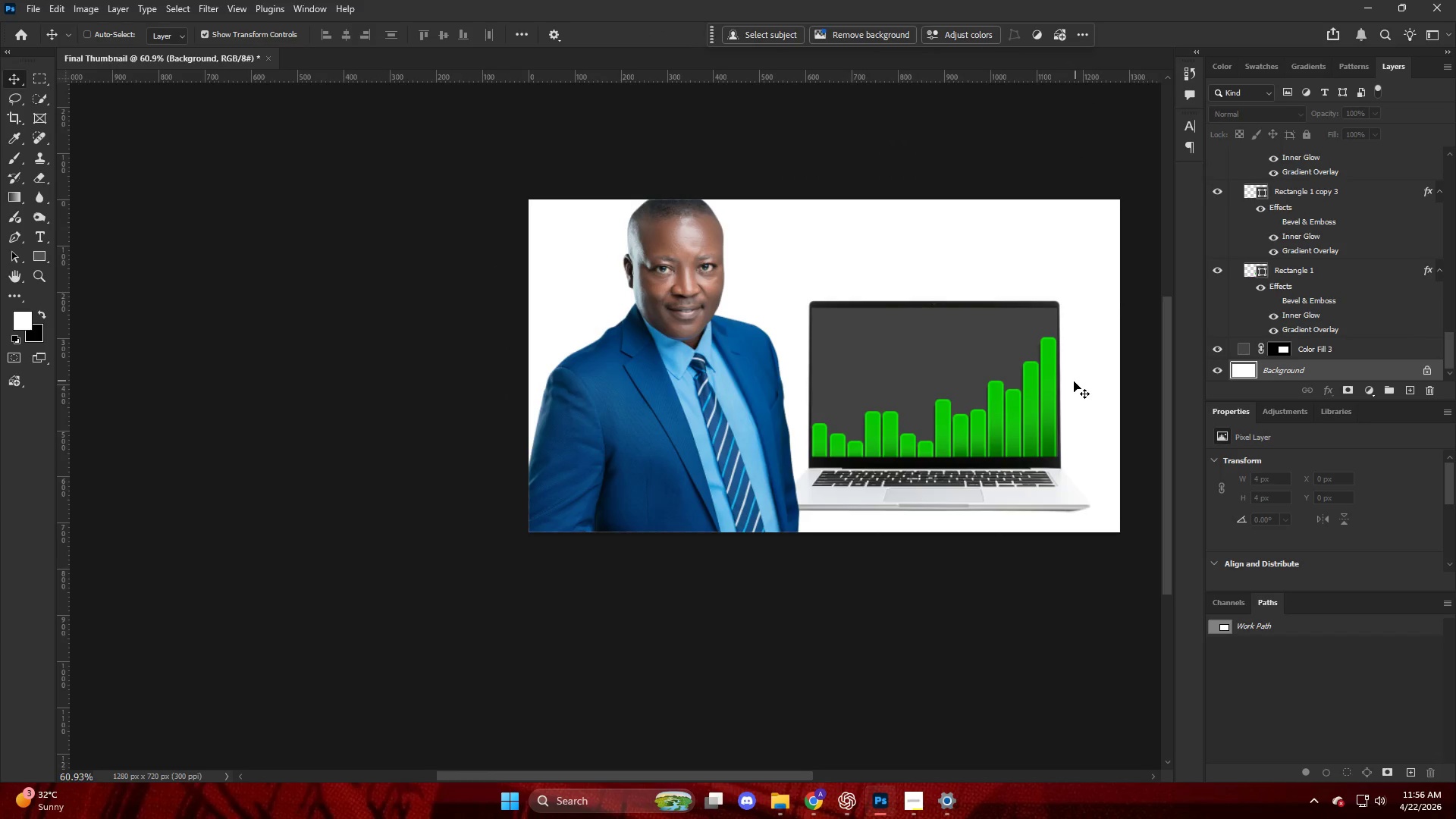 
hold_key(key=AltLeft, duration=0.55)
scroll: coordinate [852, 447], scroll_direction: up, amount: 4.0
 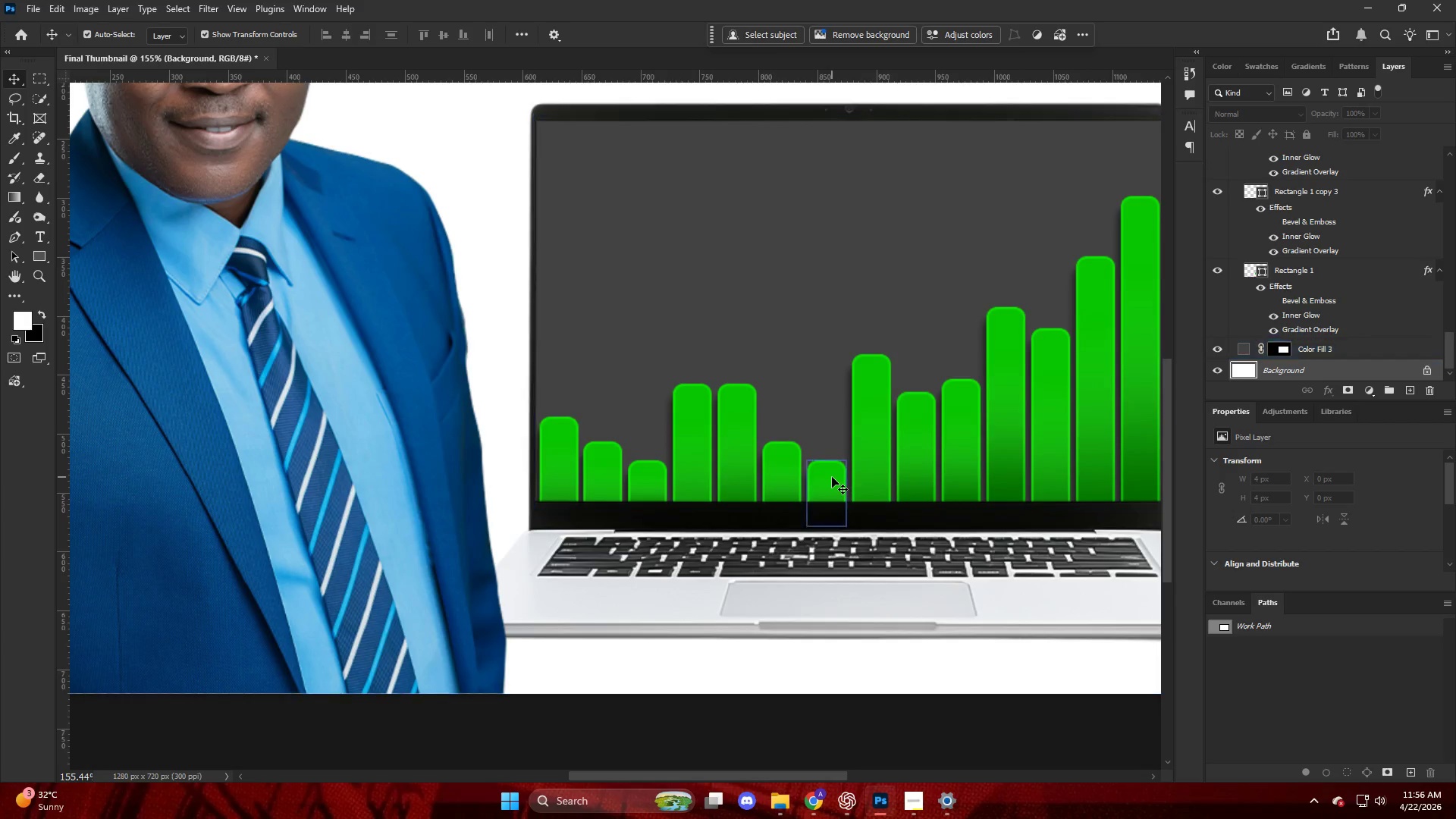 
left_click([655, 481])
 